 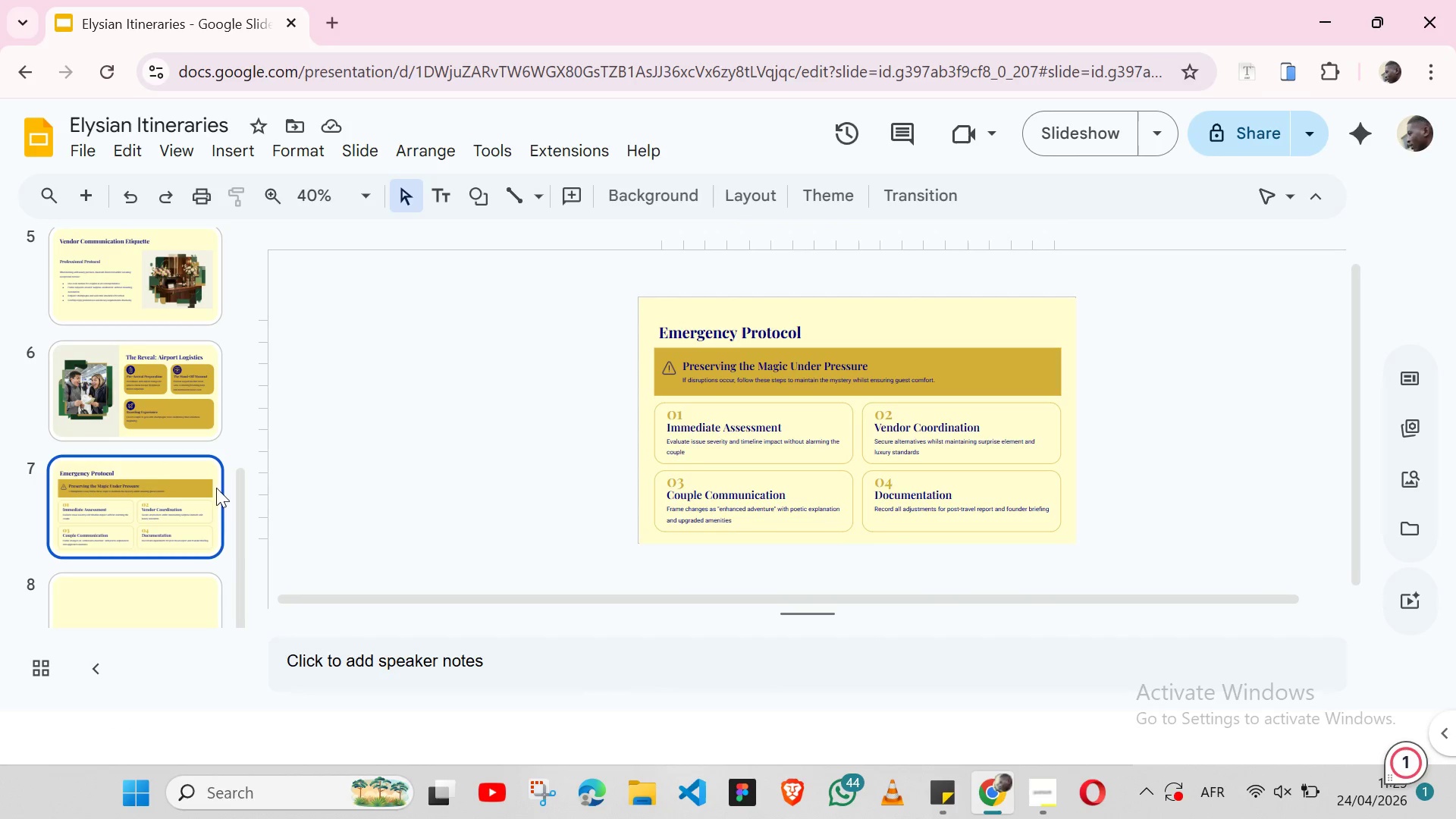 
left_click([716, 331])
 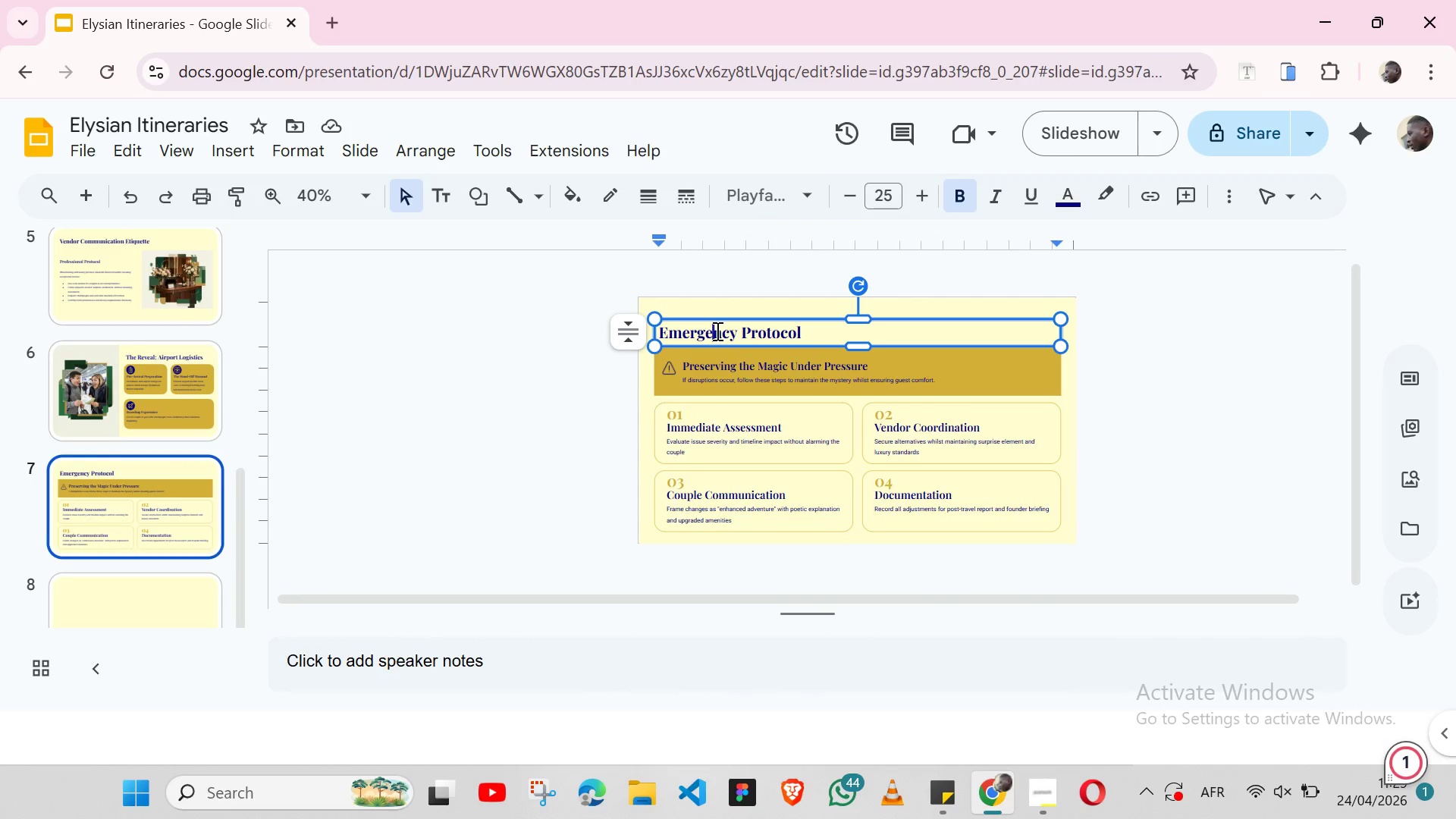 
left_click([716, 331])
 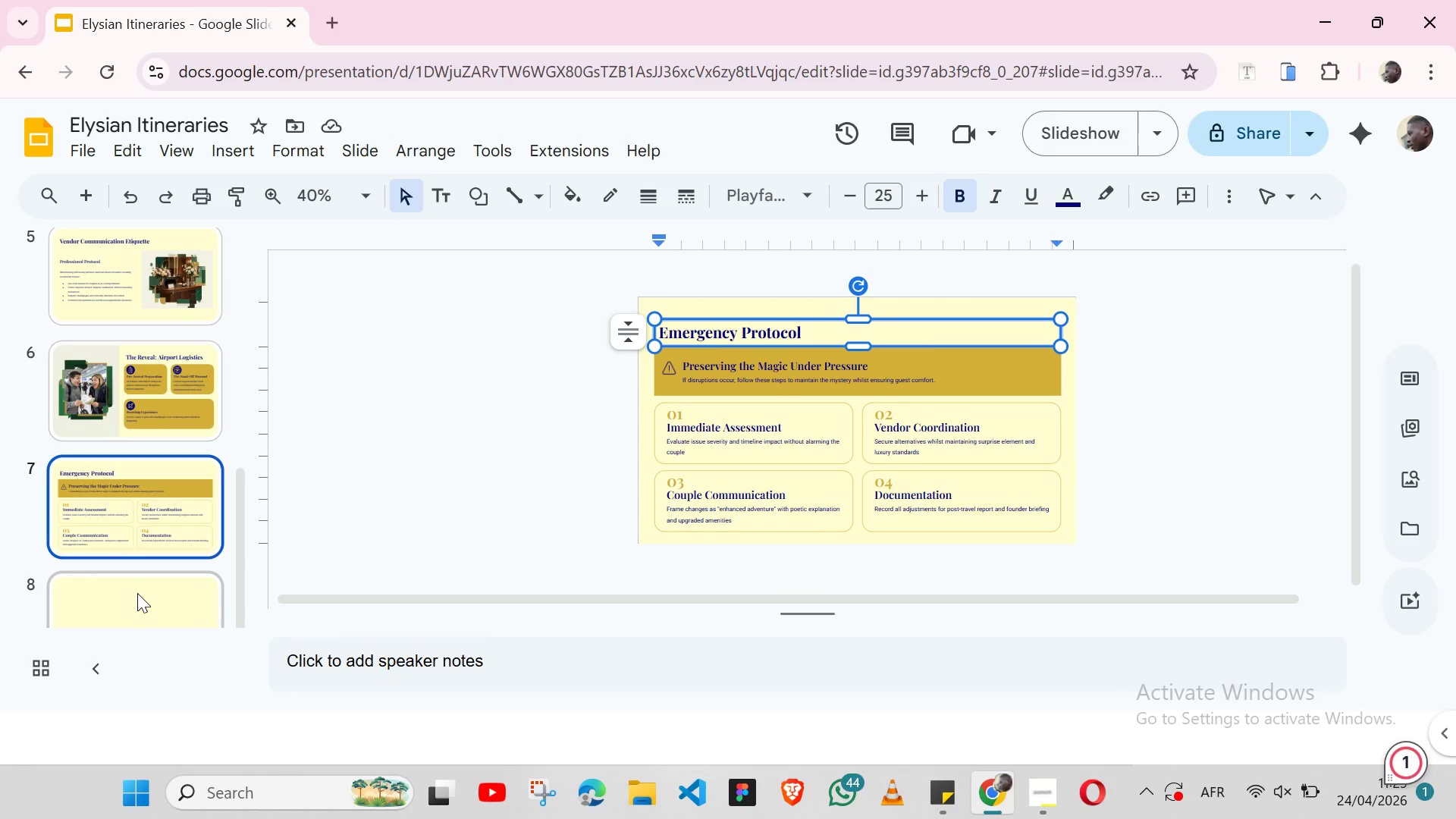 
left_click([137, 593])
 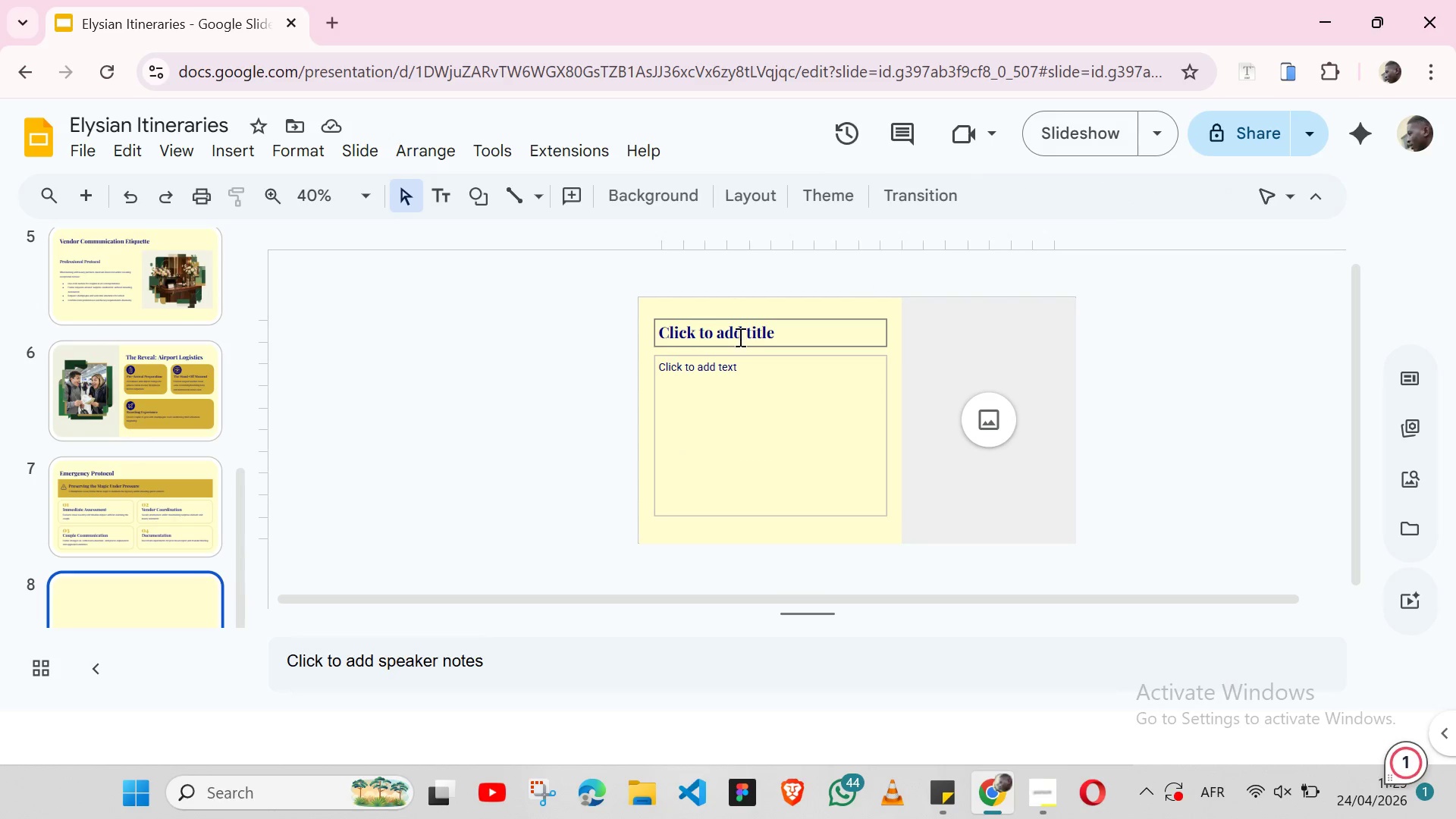 
left_click([739, 337])
 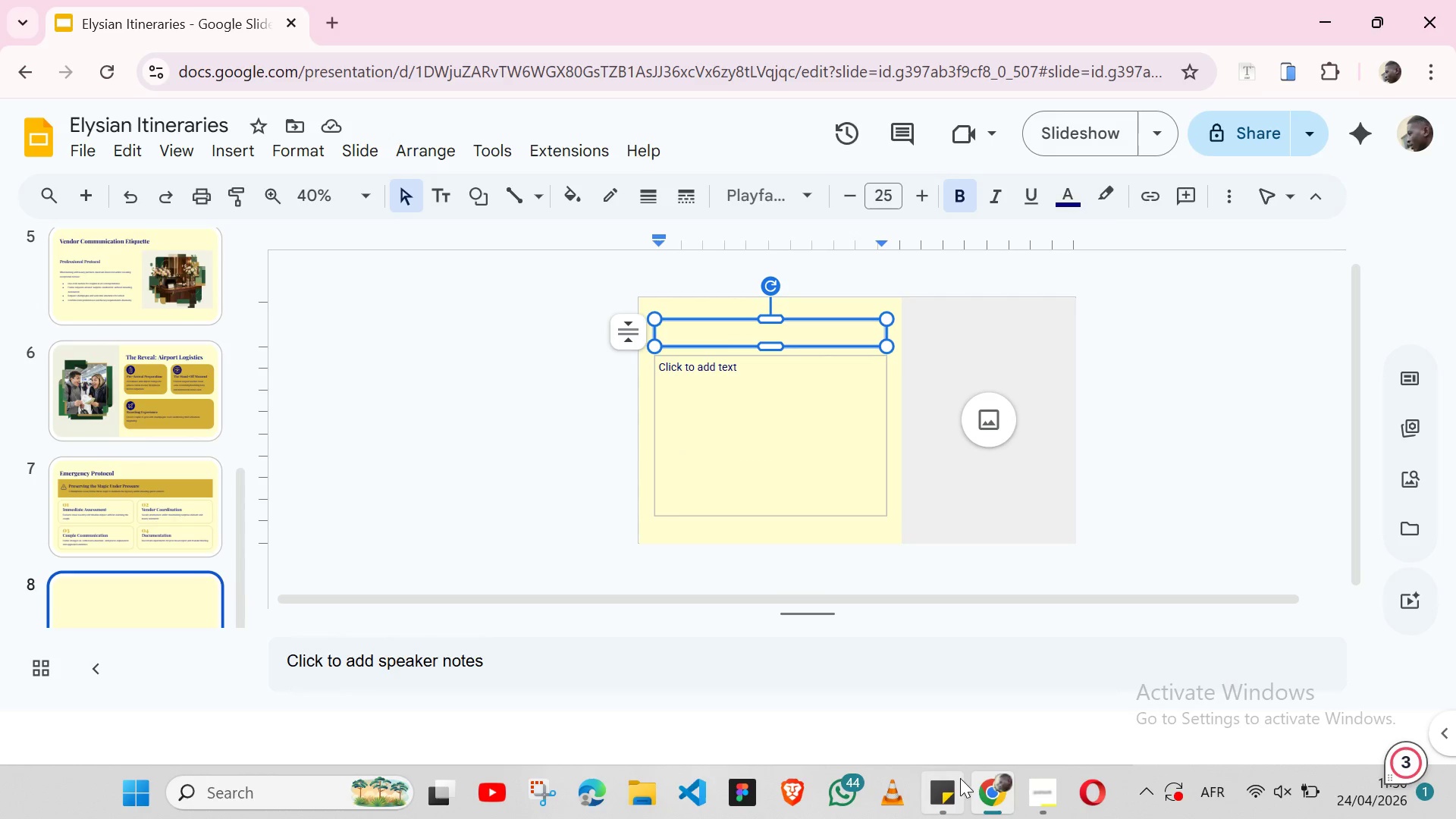 
left_click([952, 799])
 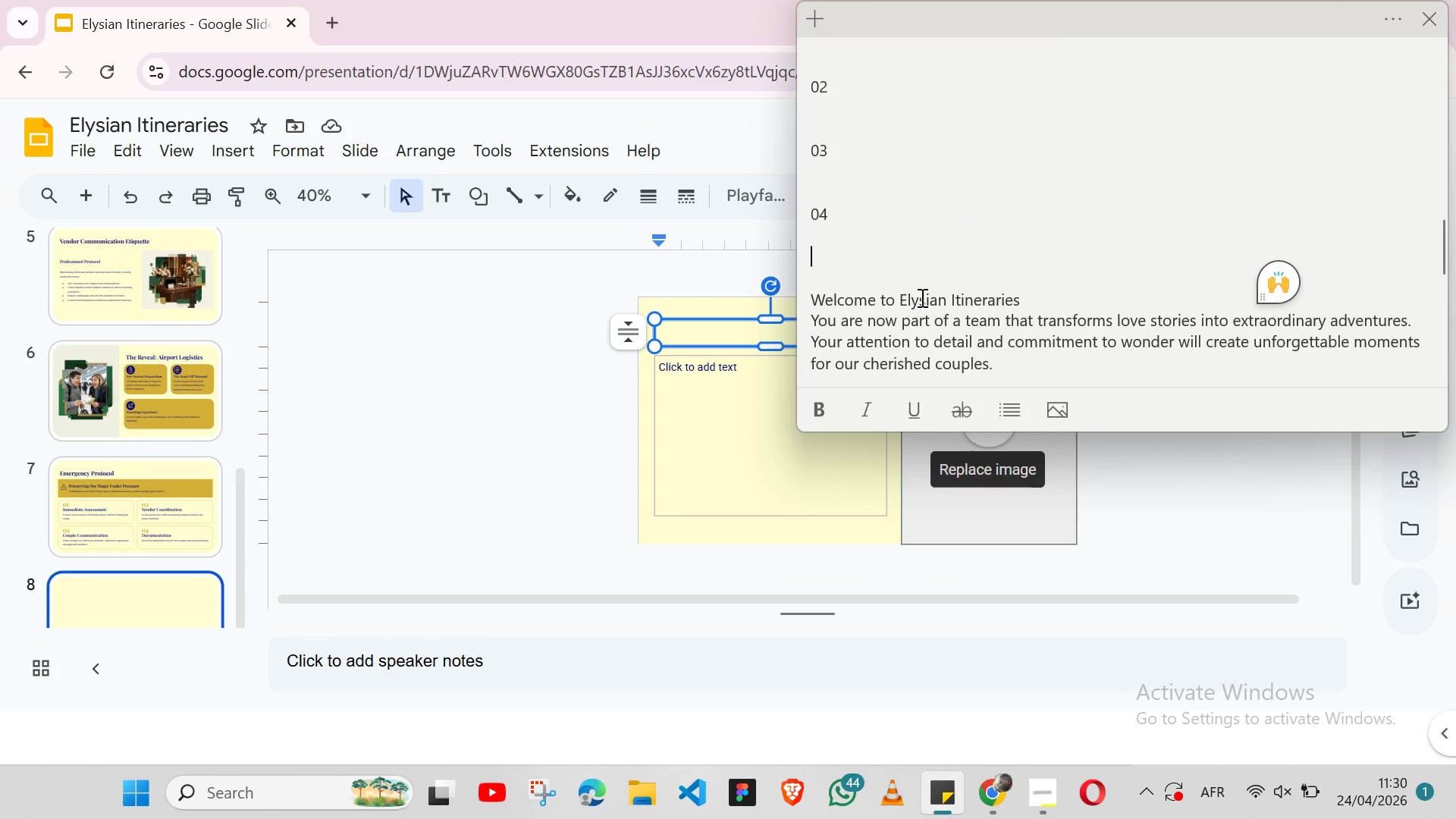 
double_click([921, 297])
 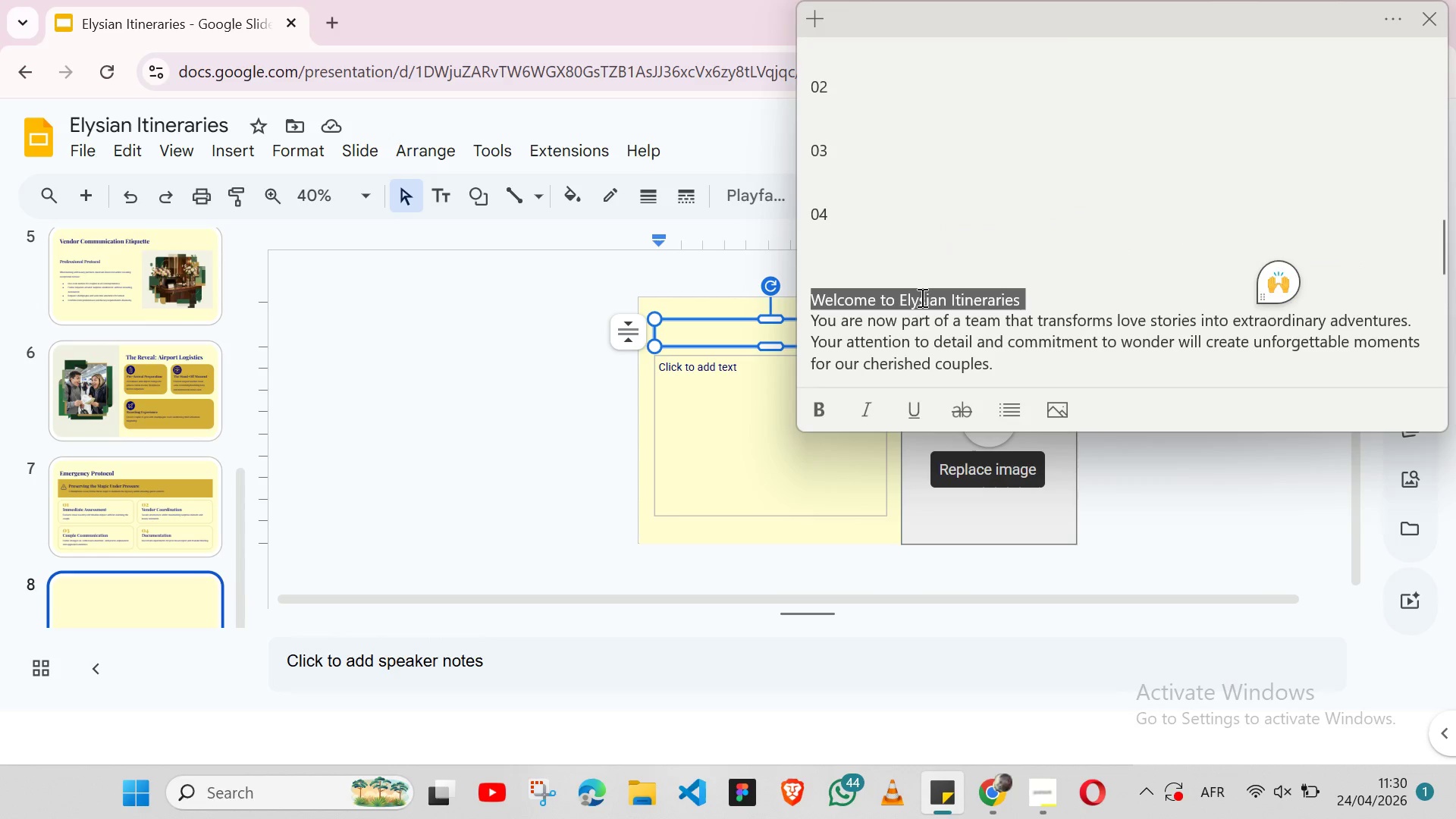 
triple_click([921, 297])
 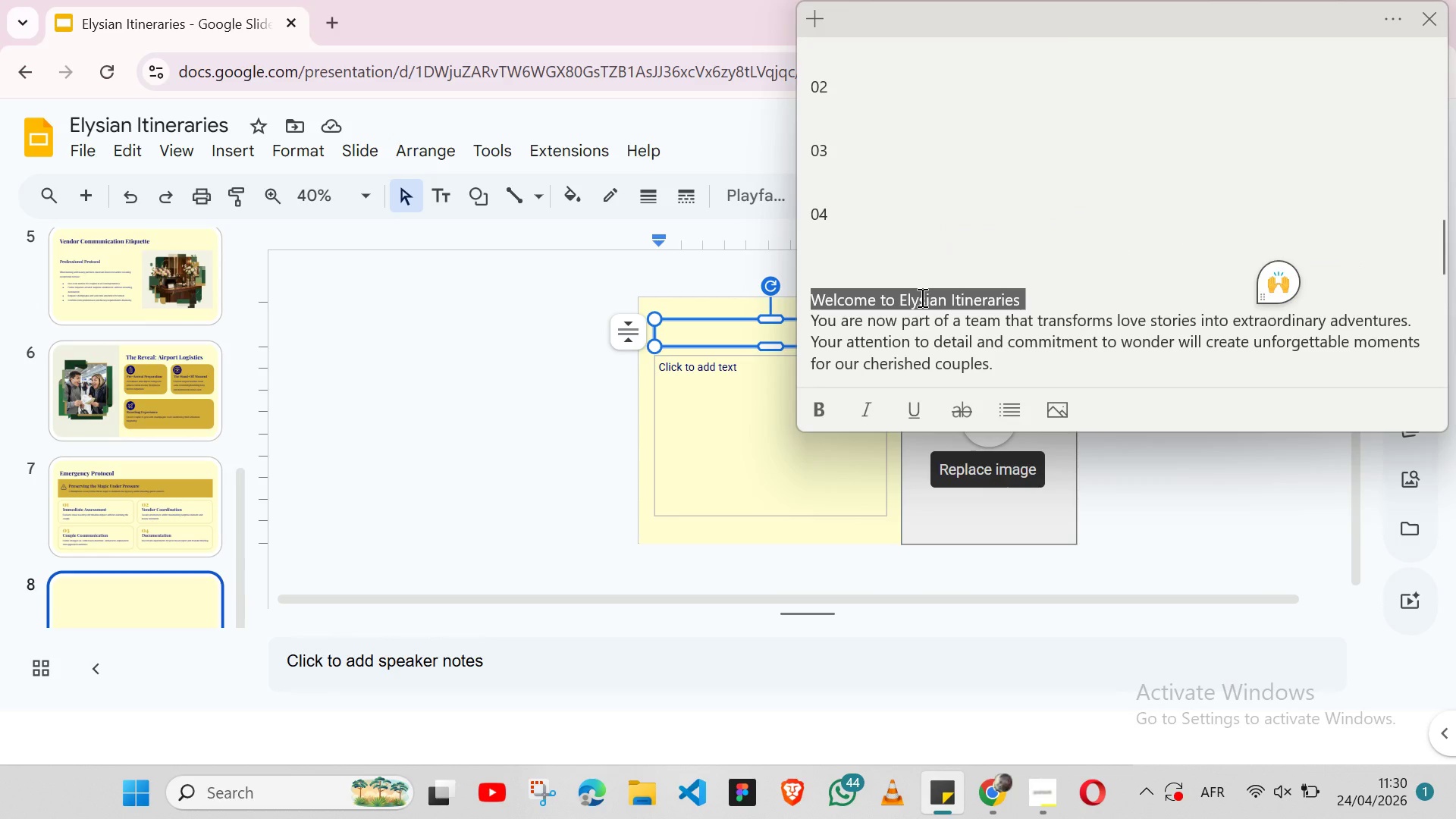 
key(Control+C)
 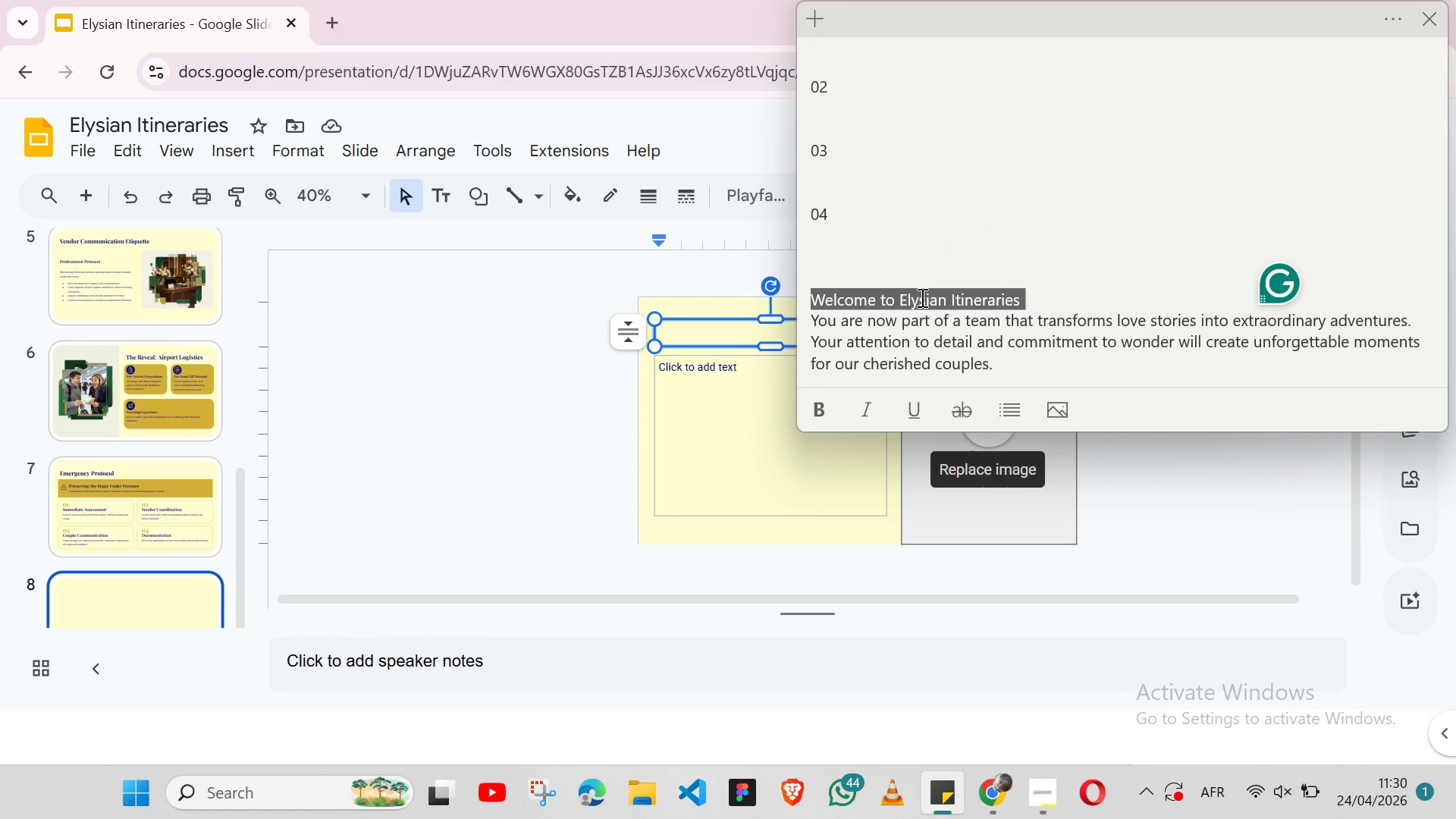 
key(Control+X)
 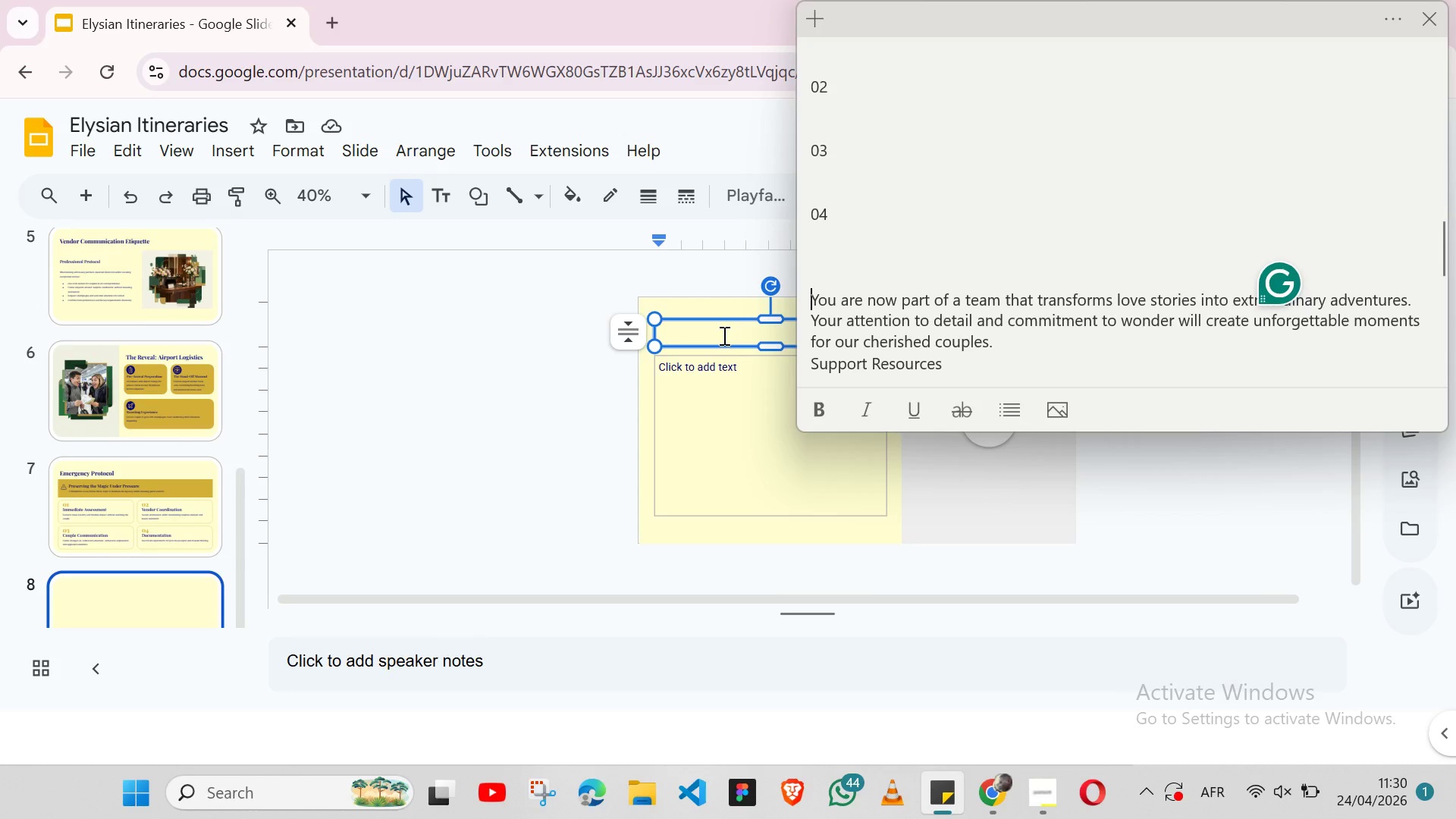 
left_click([723, 335])
 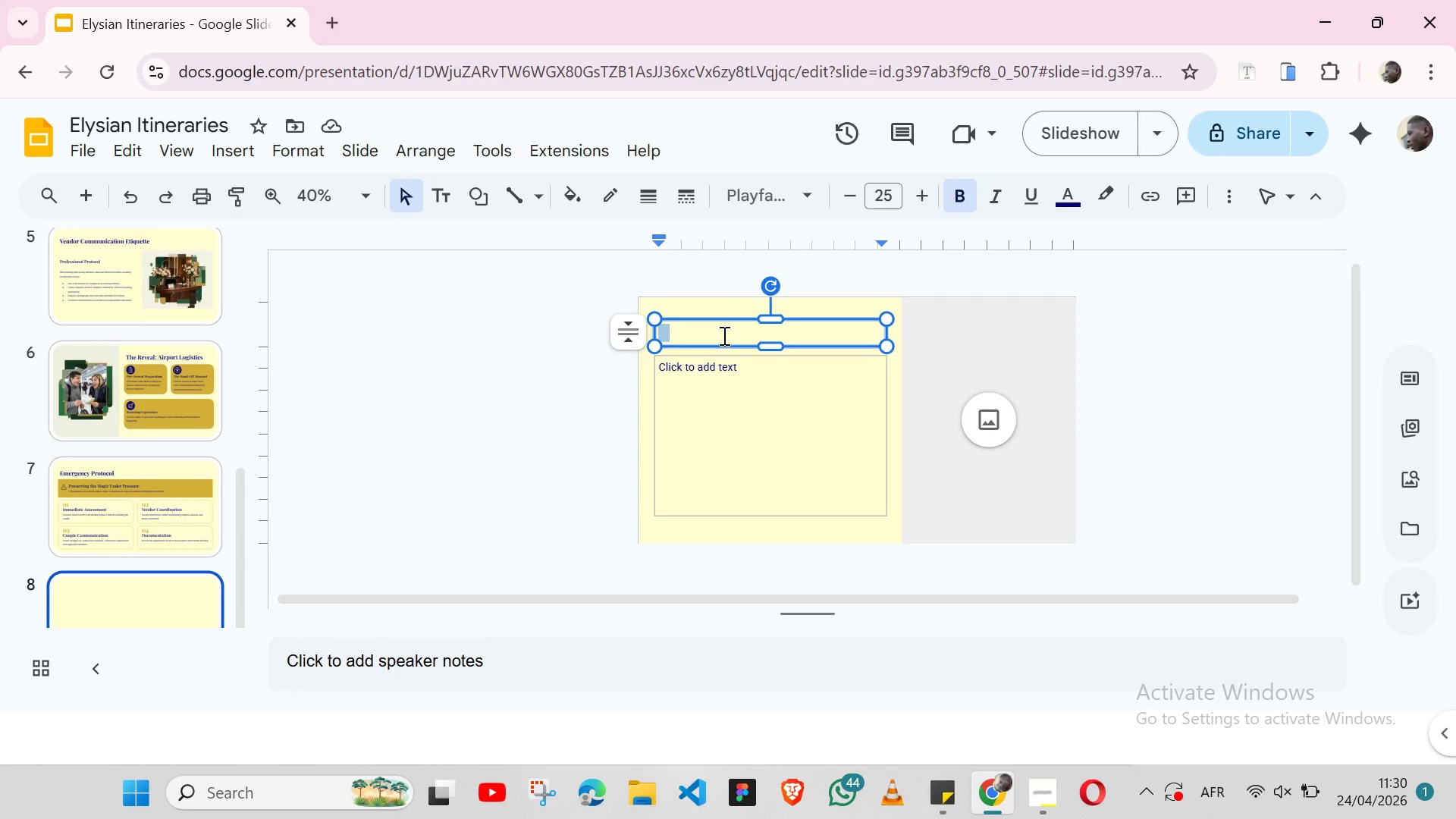 
key(Control+V)
 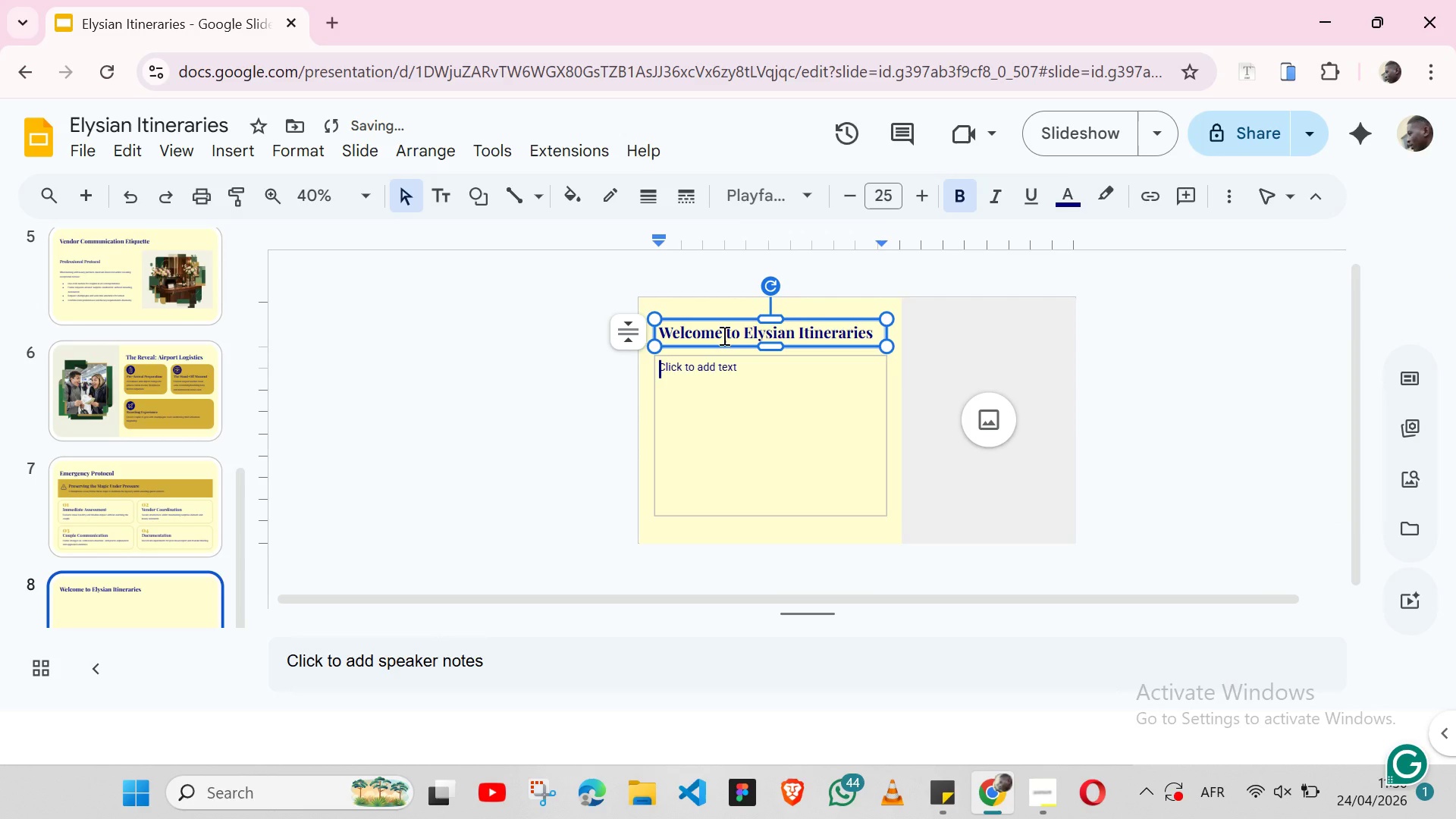 
key(Backspace)
 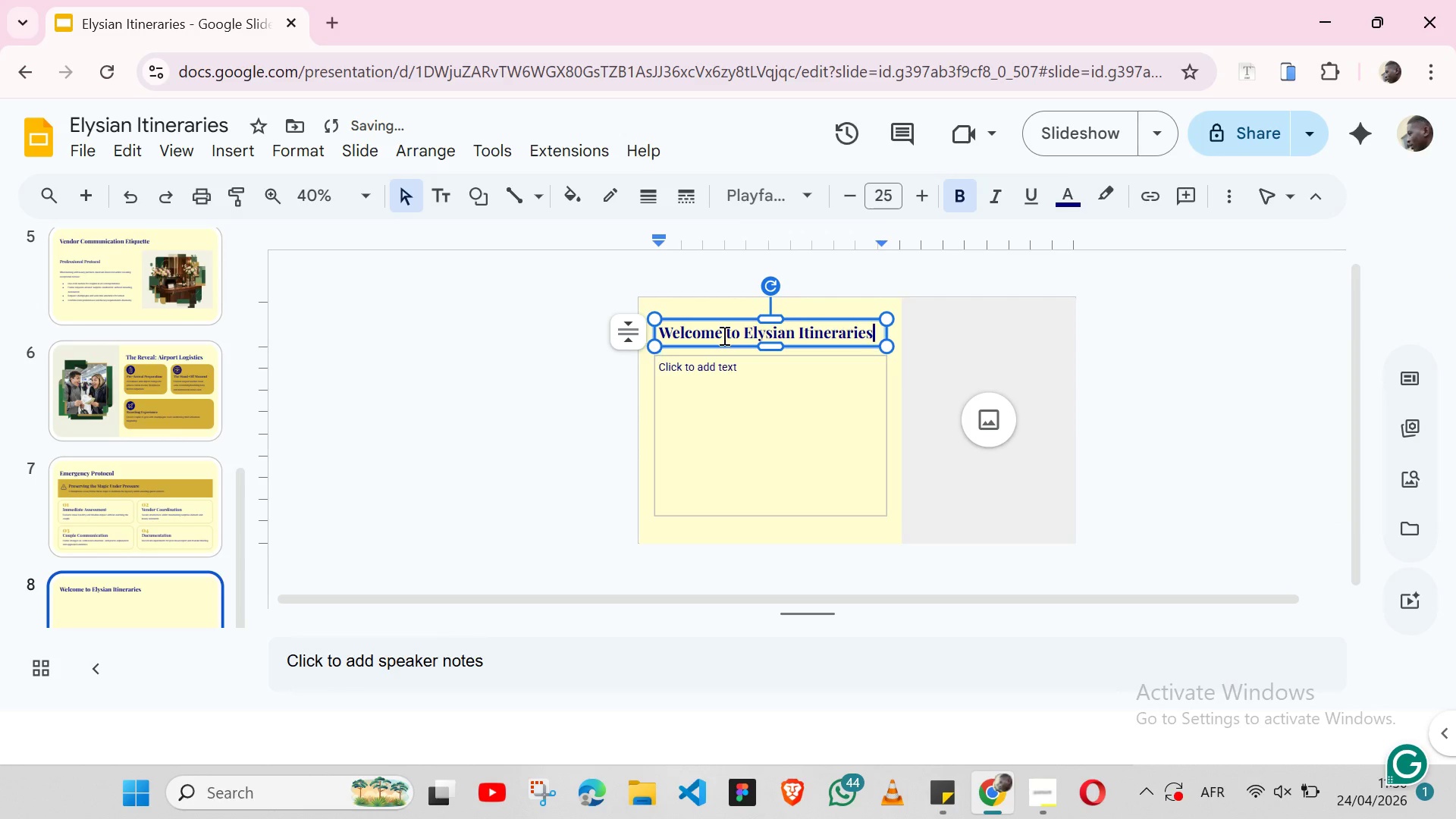 
key(Backspace)
 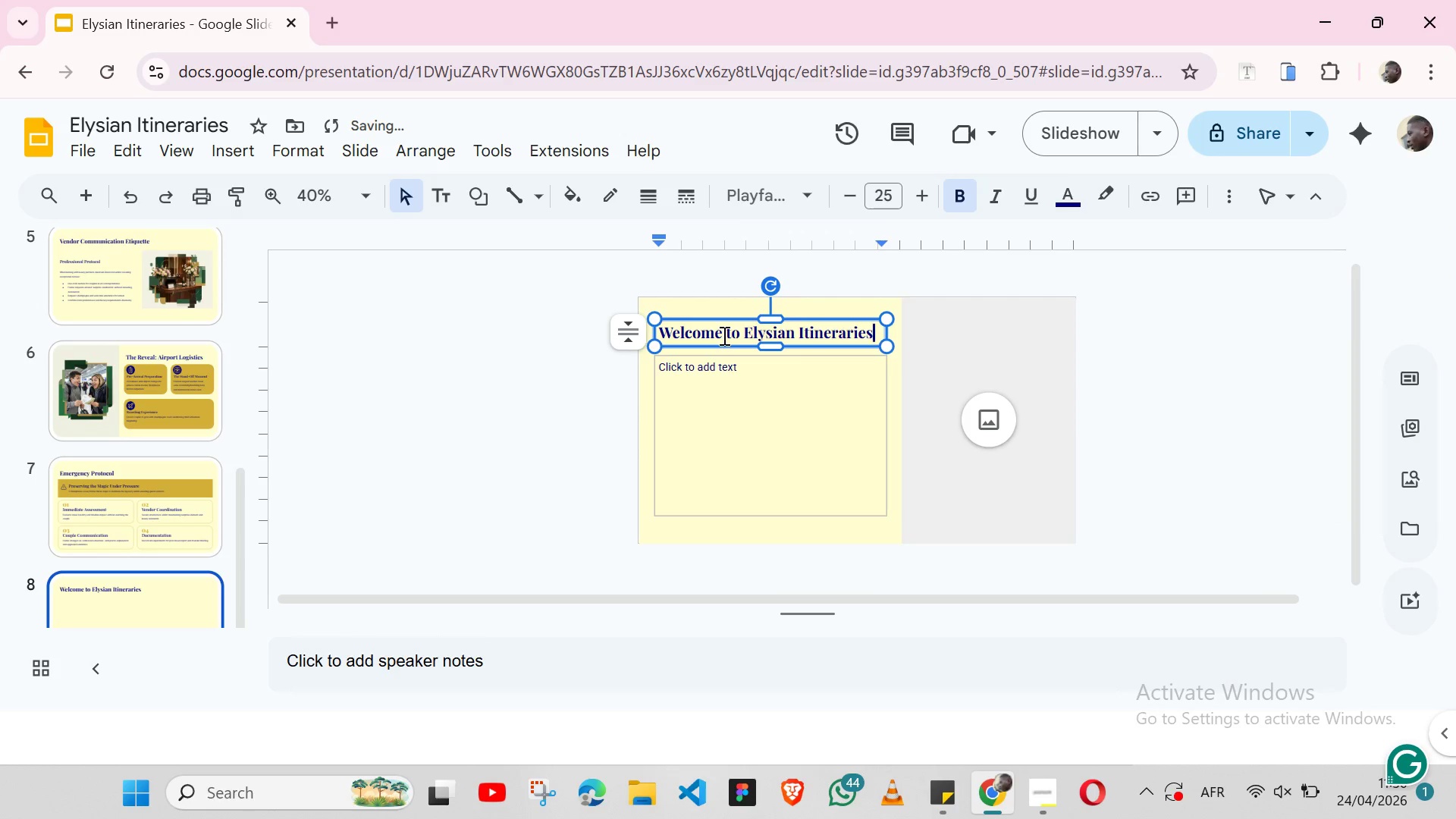 
double_click([723, 335])
 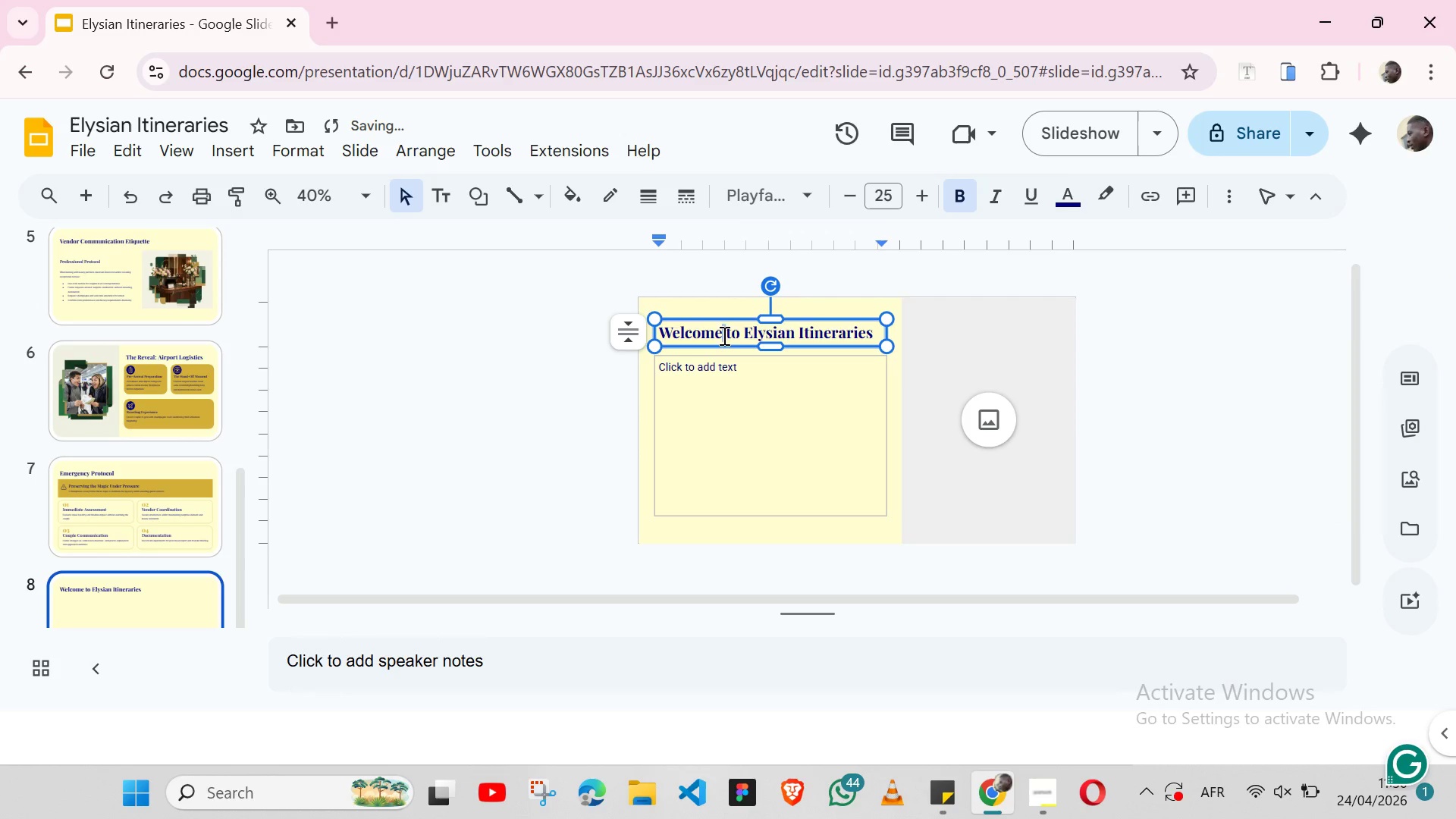 
triple_click([723, 335])
 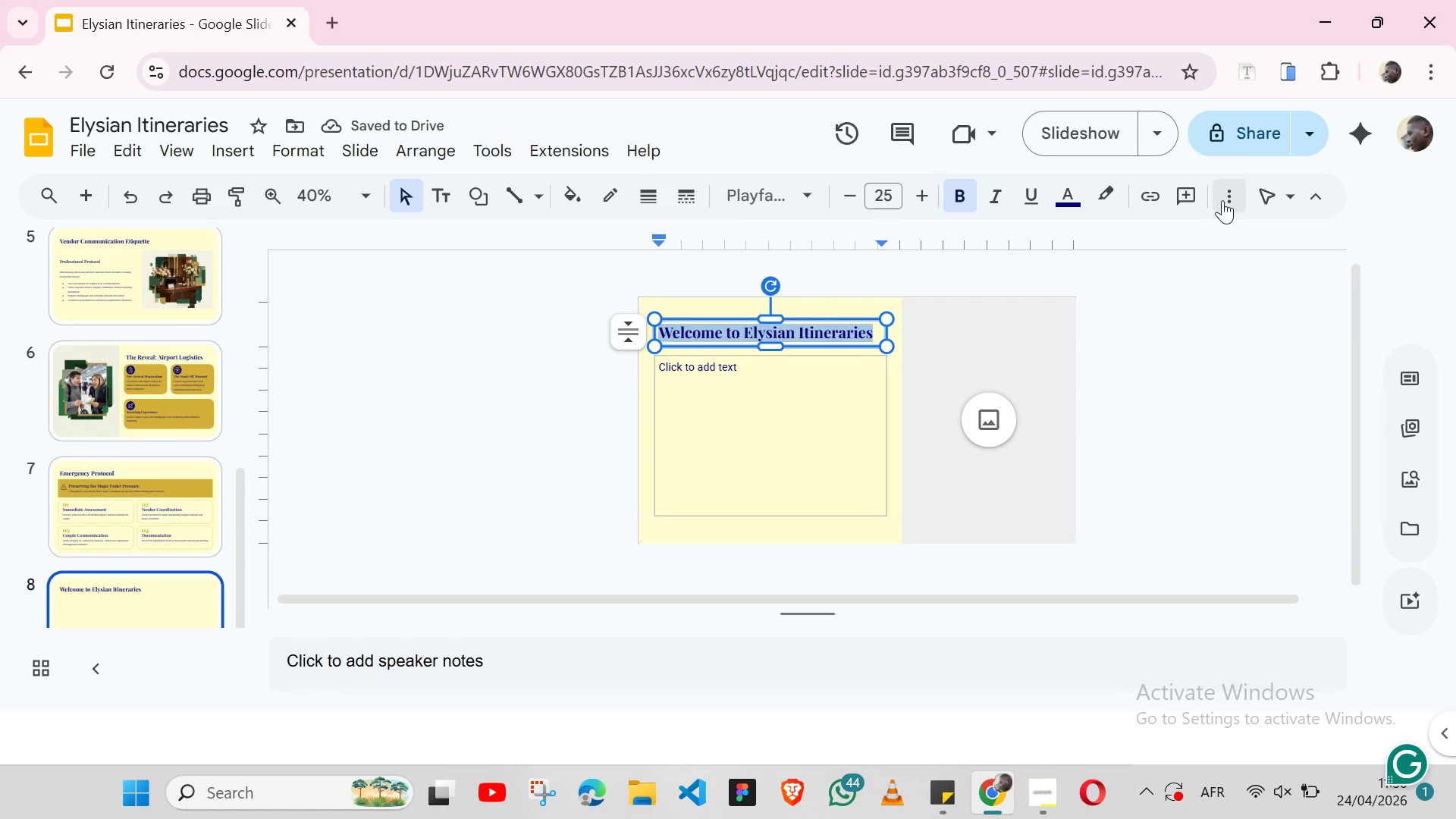 
left_click([1222, 200])
 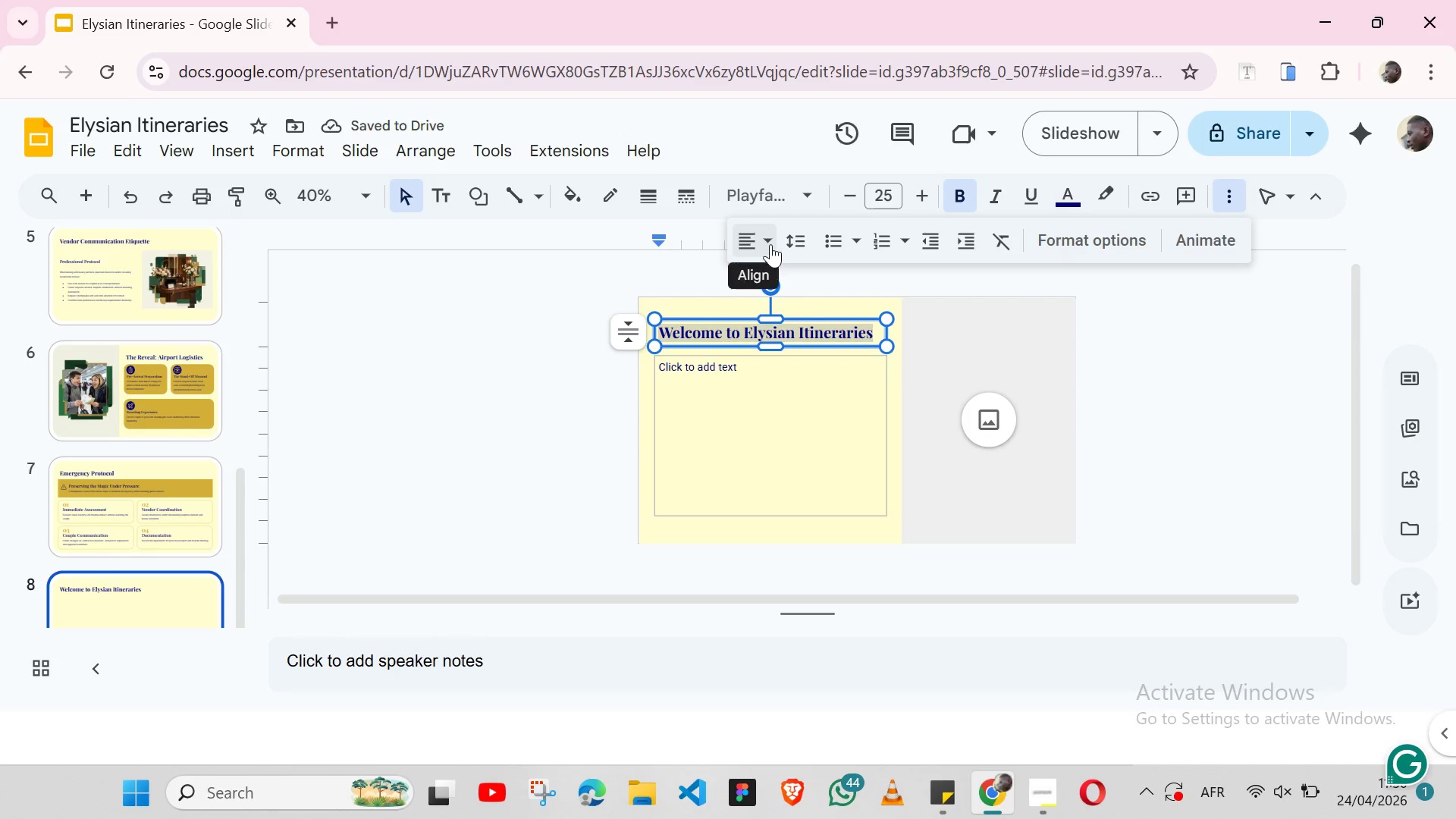 
left_click([770, 244])
 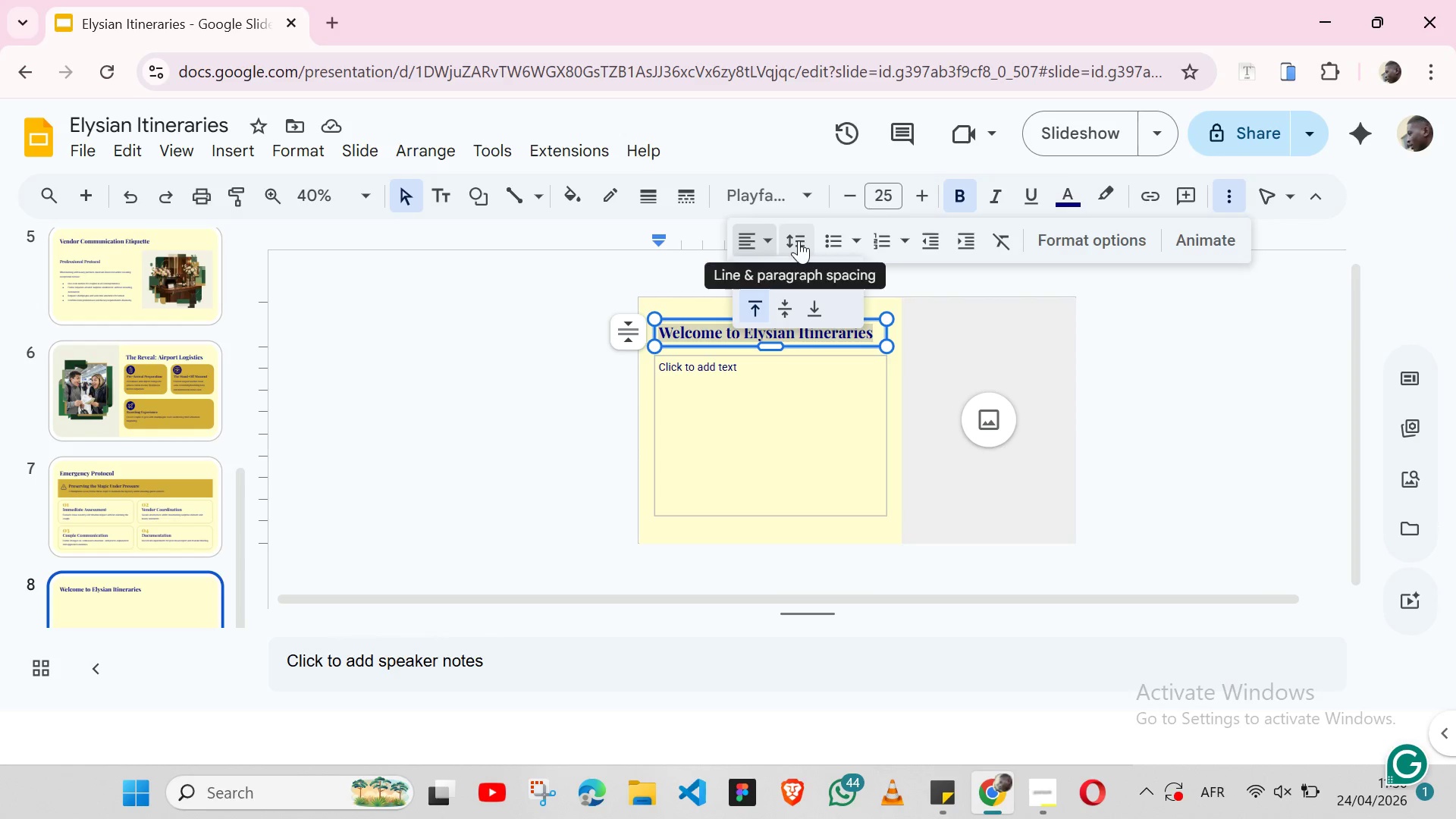 
left_click([799, 240])
 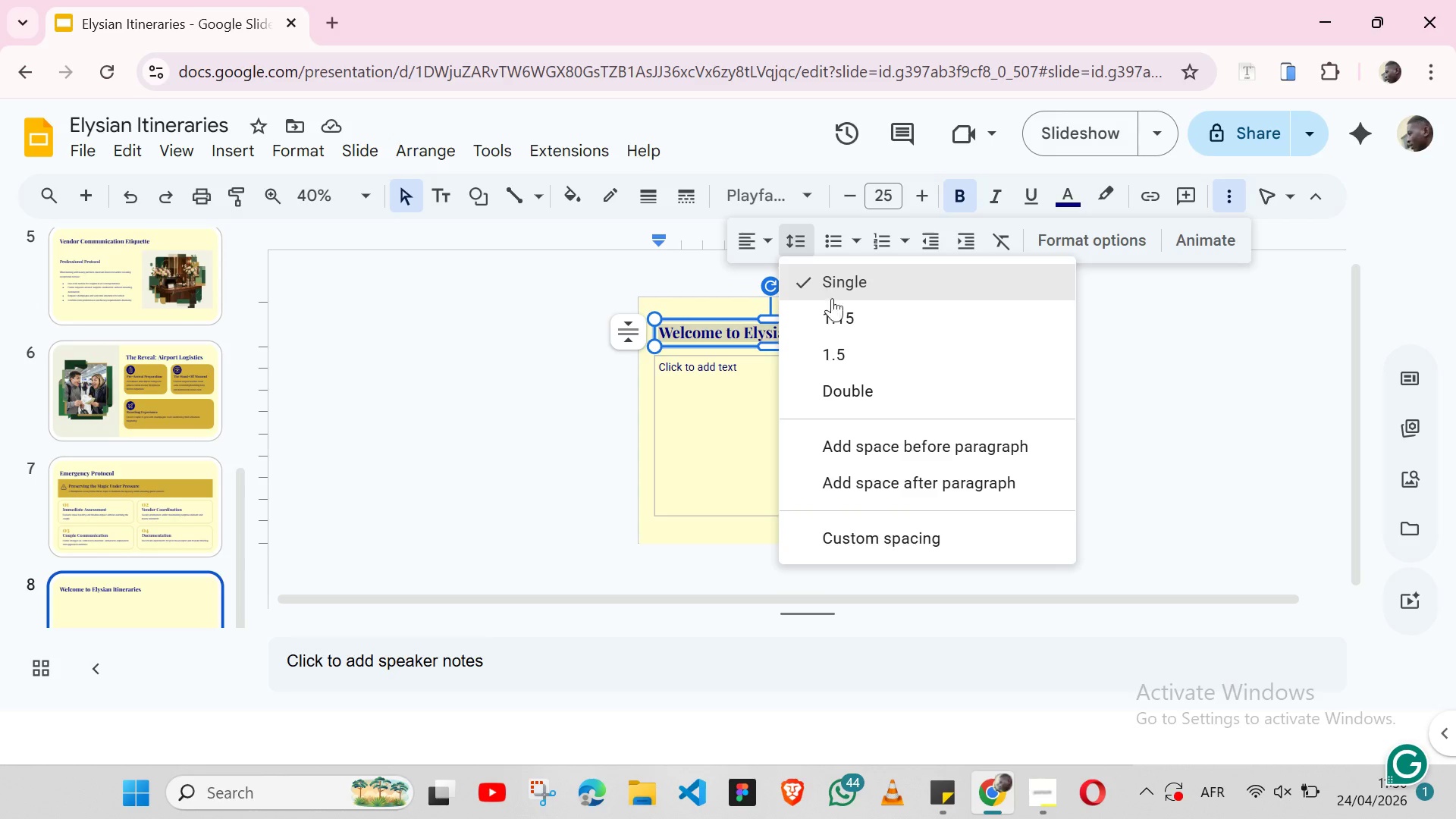 
left_click([832, 305])
 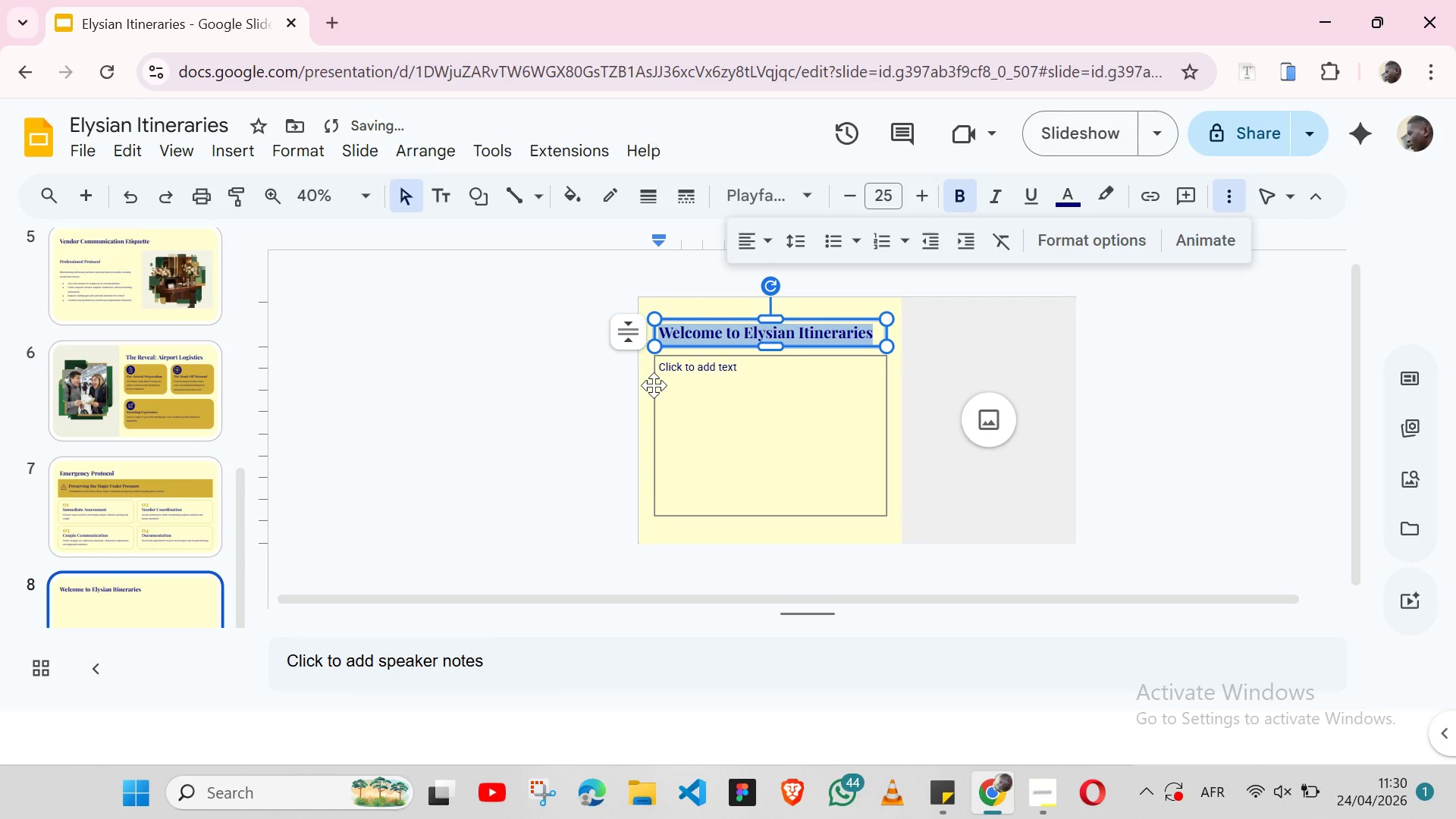 
left_click([654, 385])
 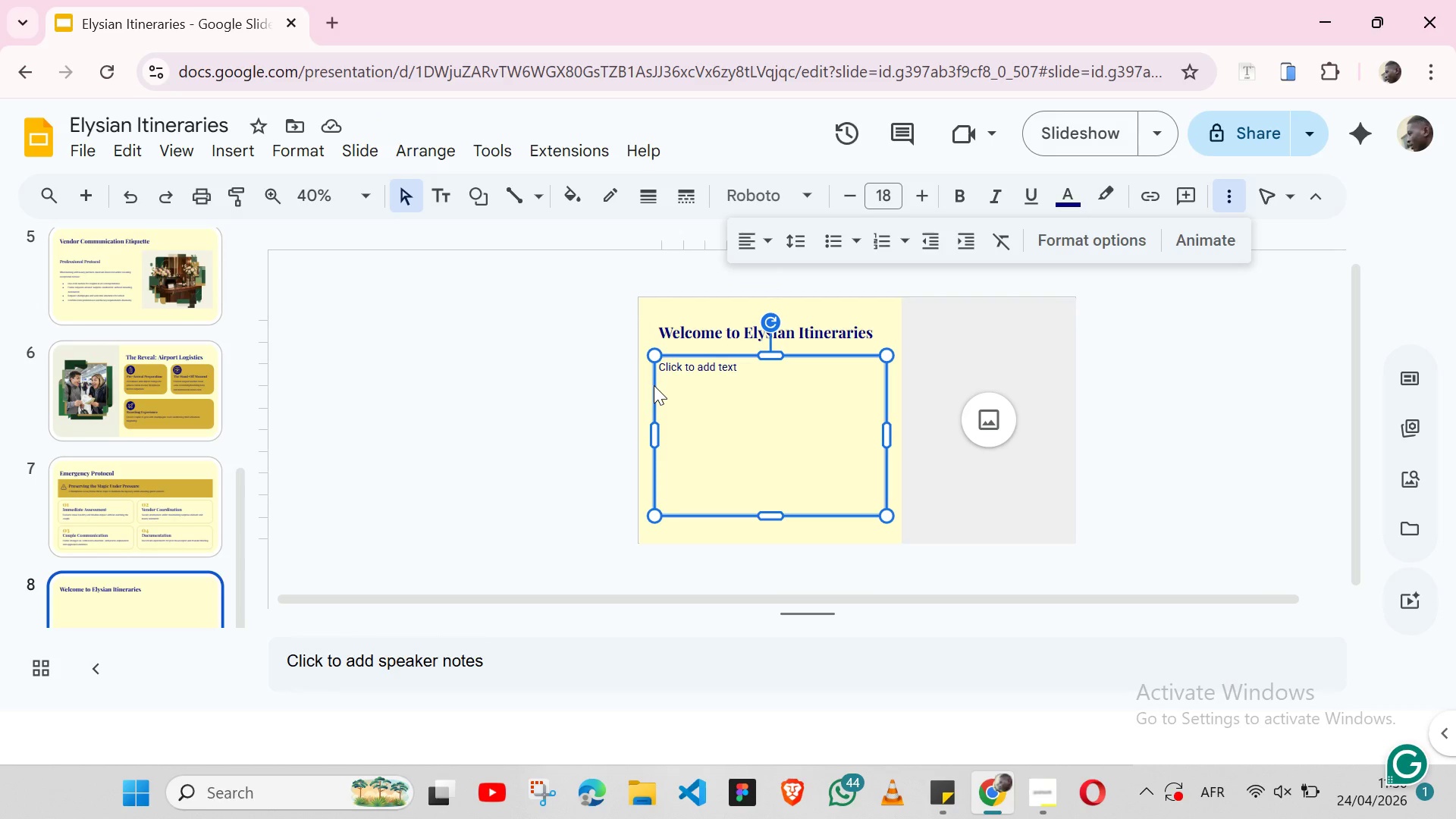 
wait(7.8)
 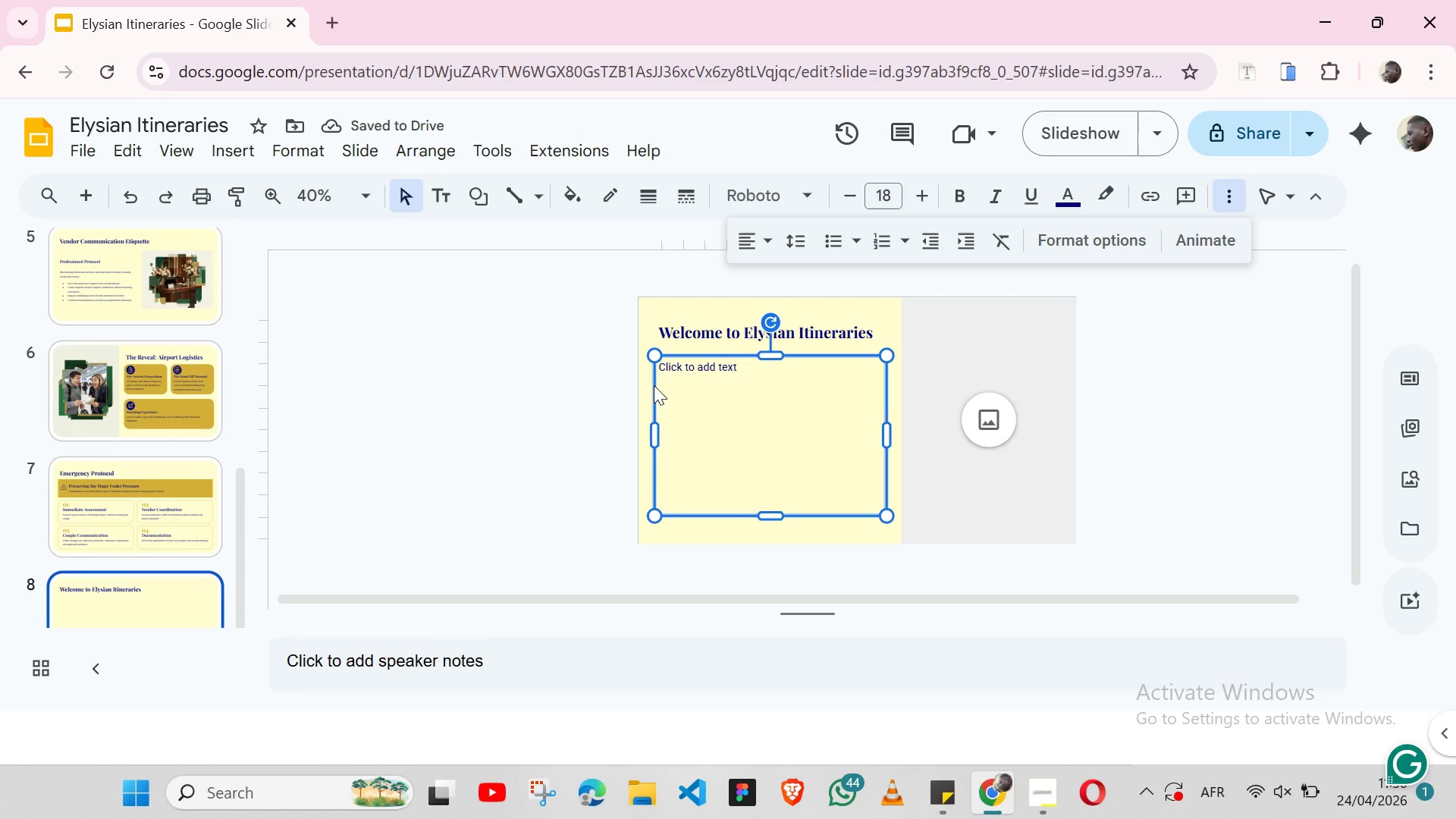 
left_click([97, 296])
 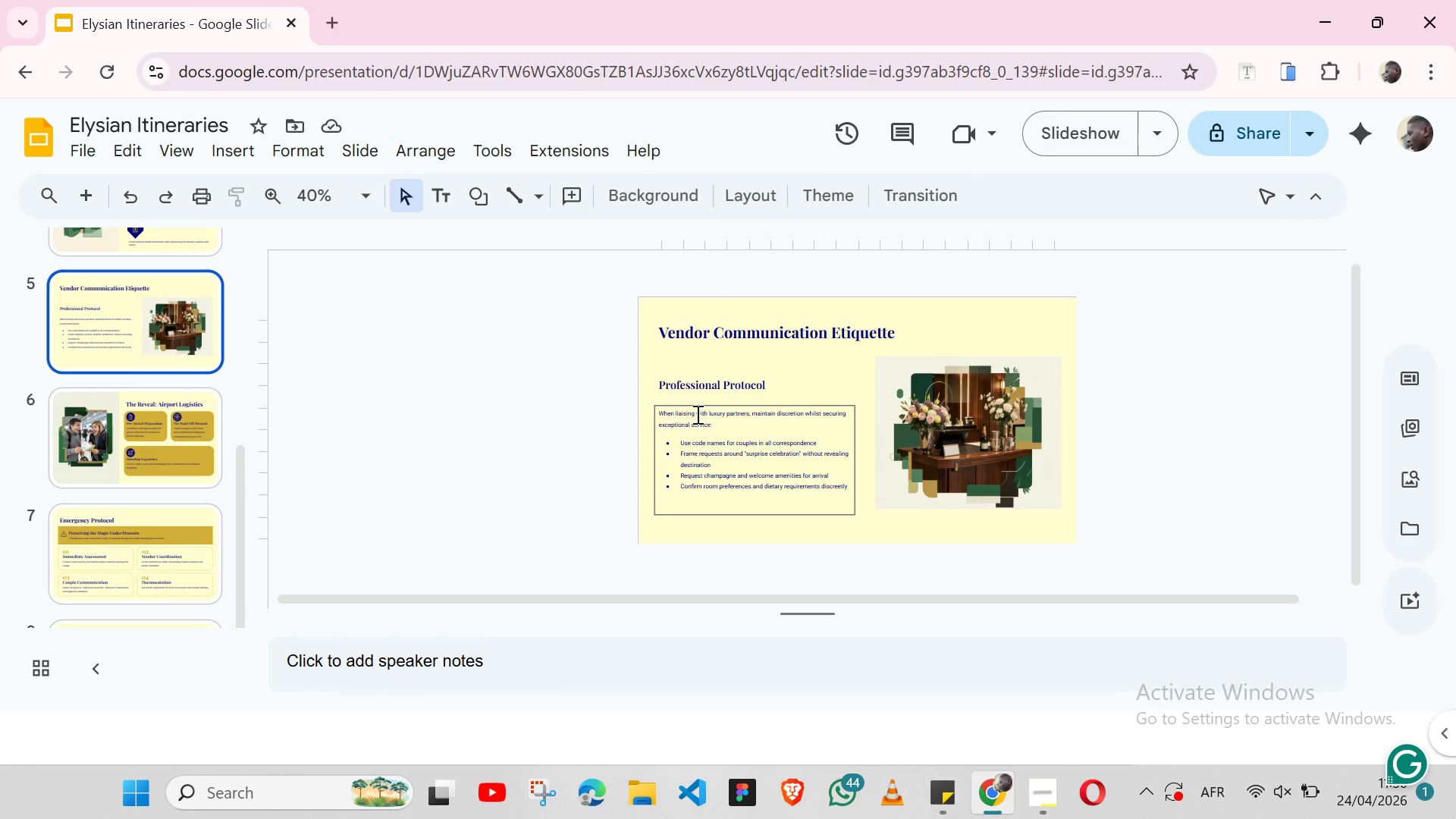 
wait(8.78)
 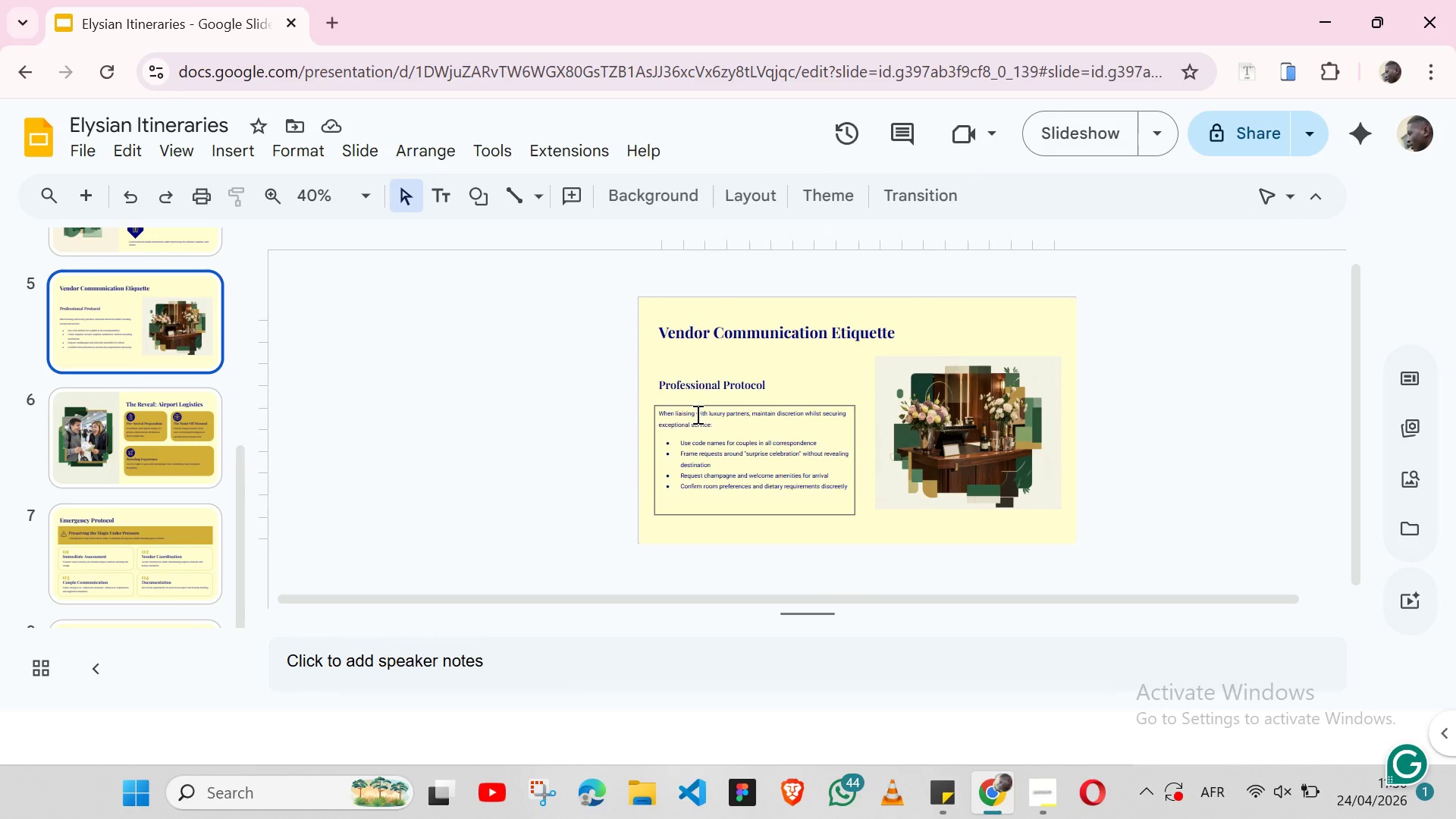 
left_click([117, 387])
 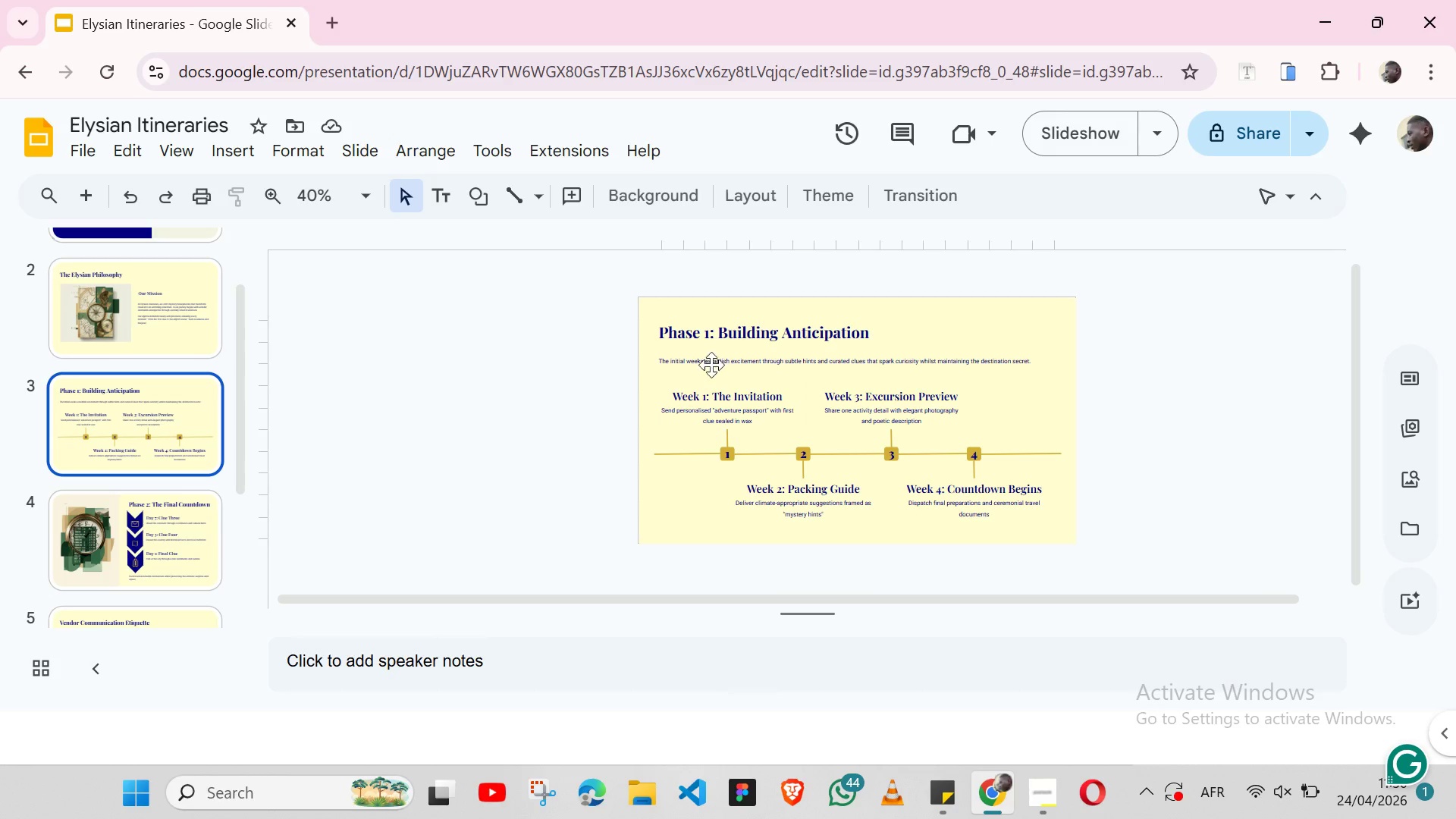 
double_click([711, 362])
 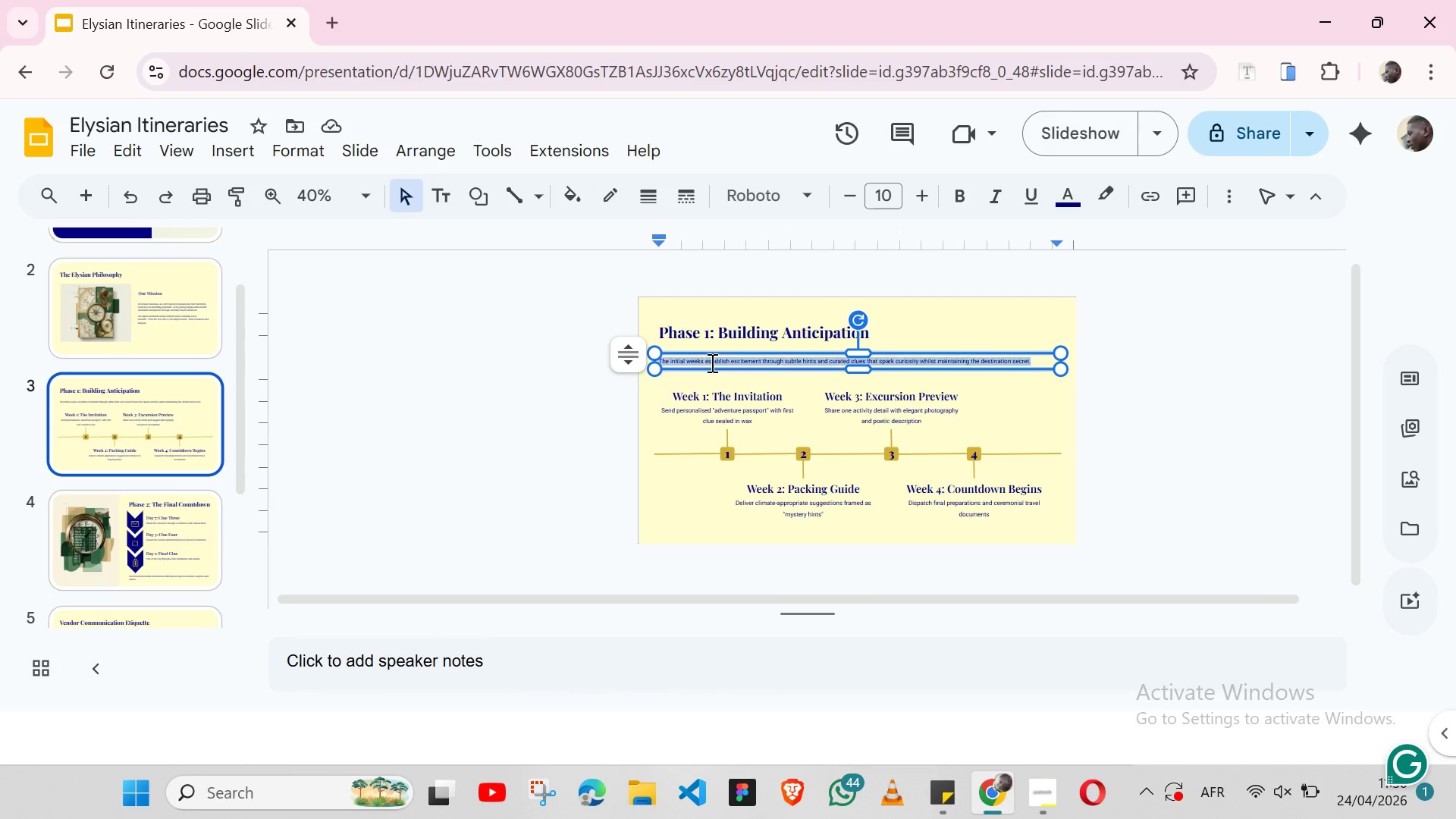 
triple_click([711, 362])
 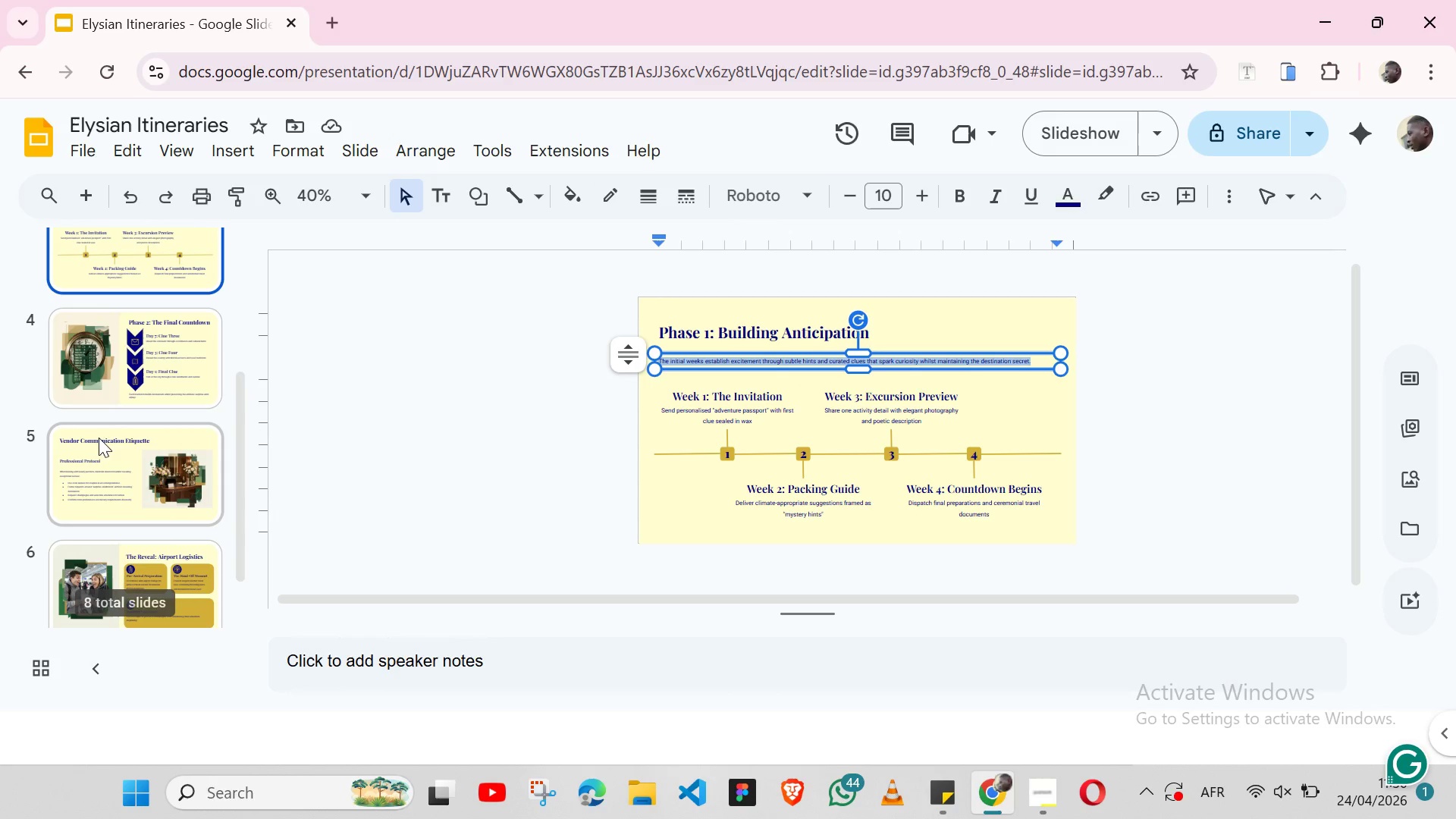 
left_click([93, 435])
 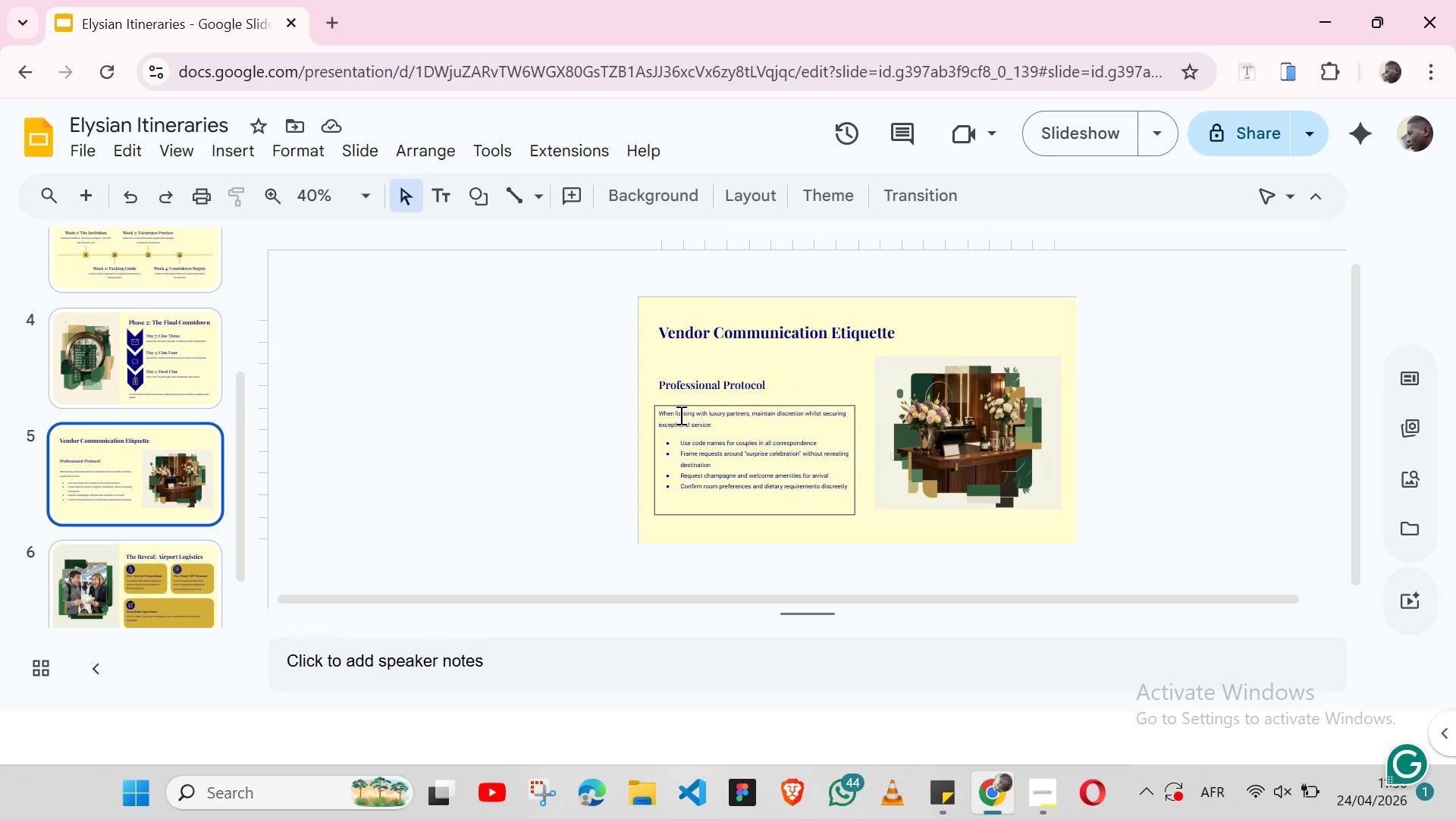 
double_click([679, 415])
 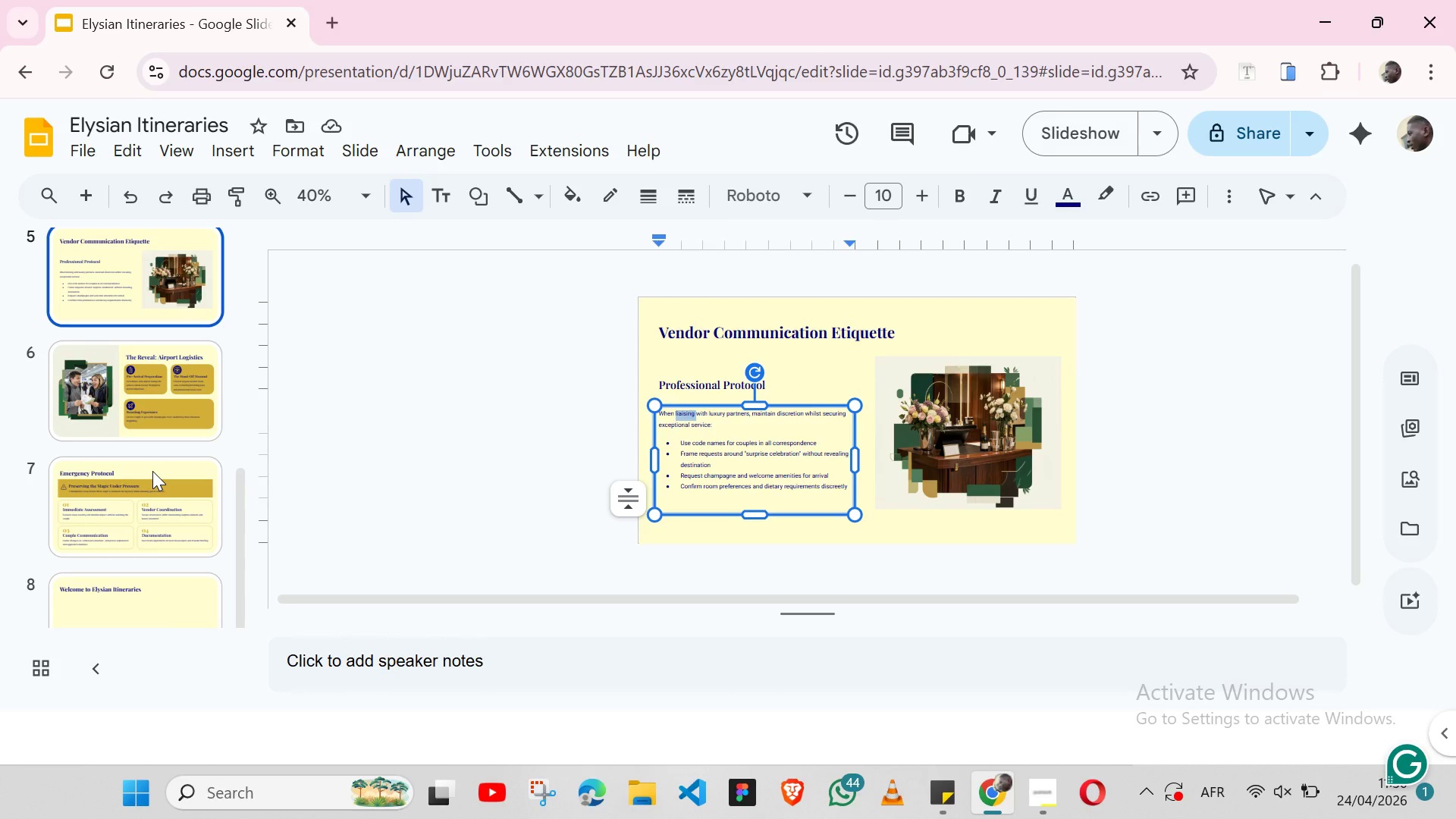 
wait(17.14)
 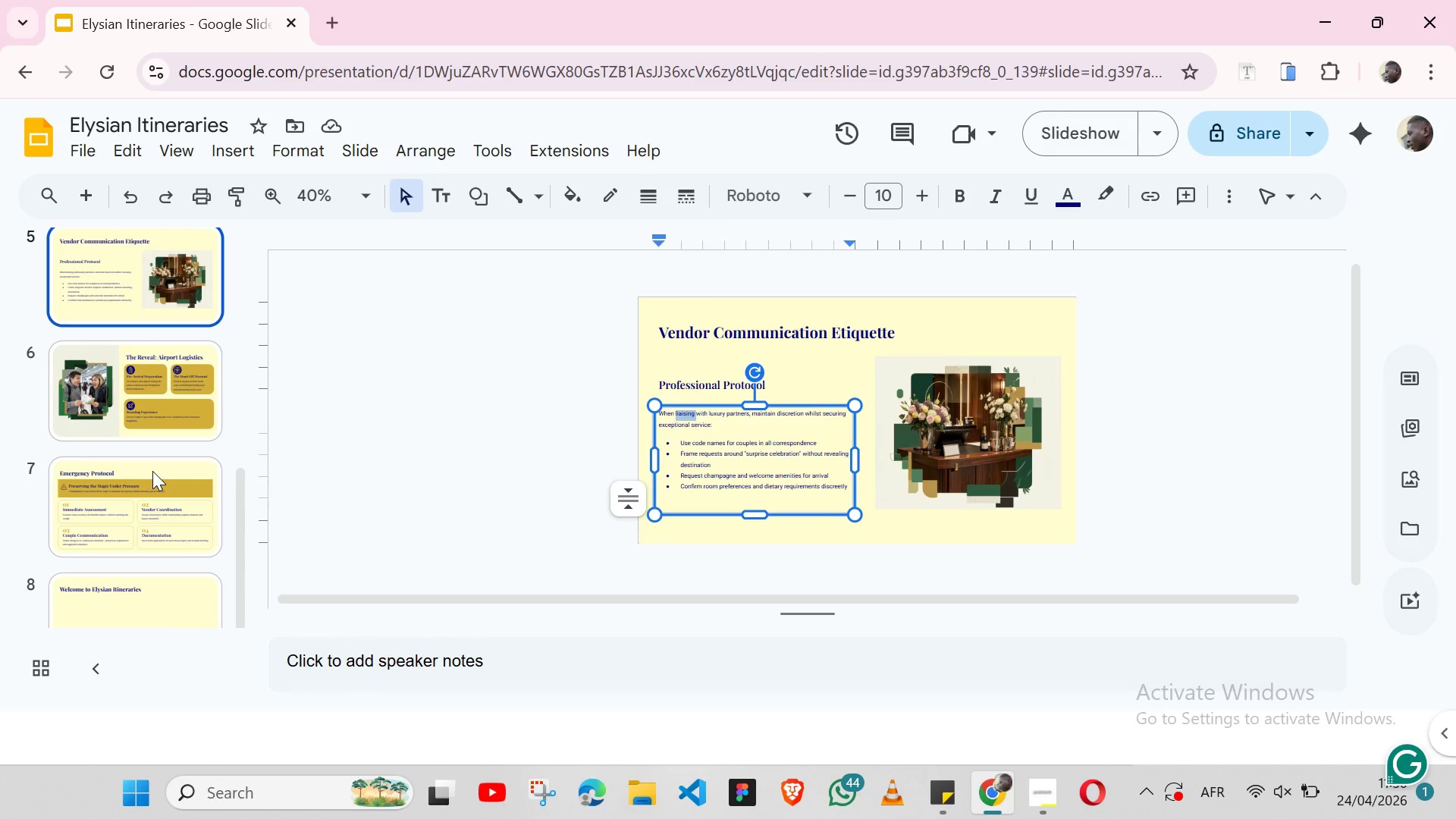 
left_click([131, 590])
 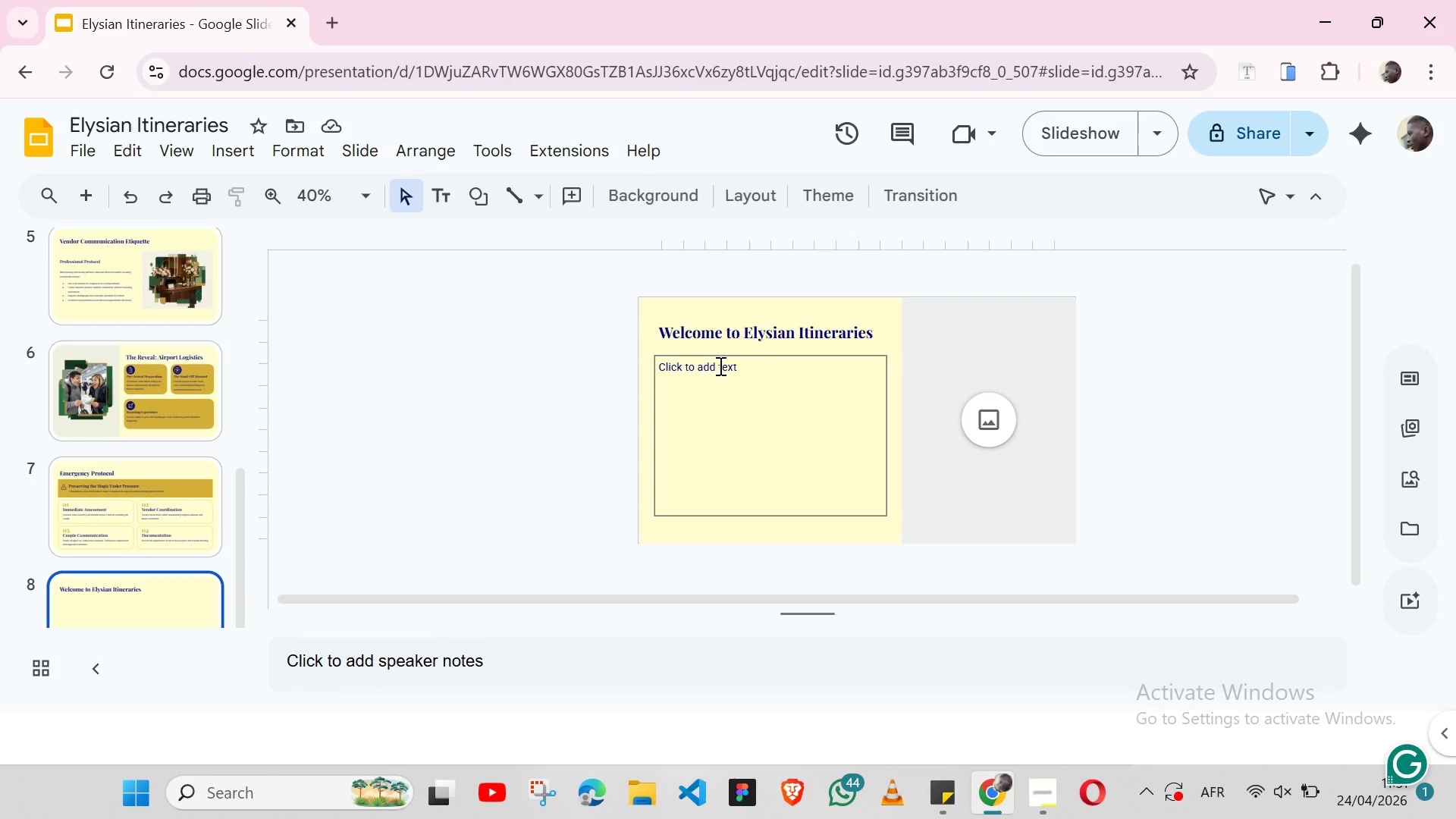 
left_click([717, 364])
 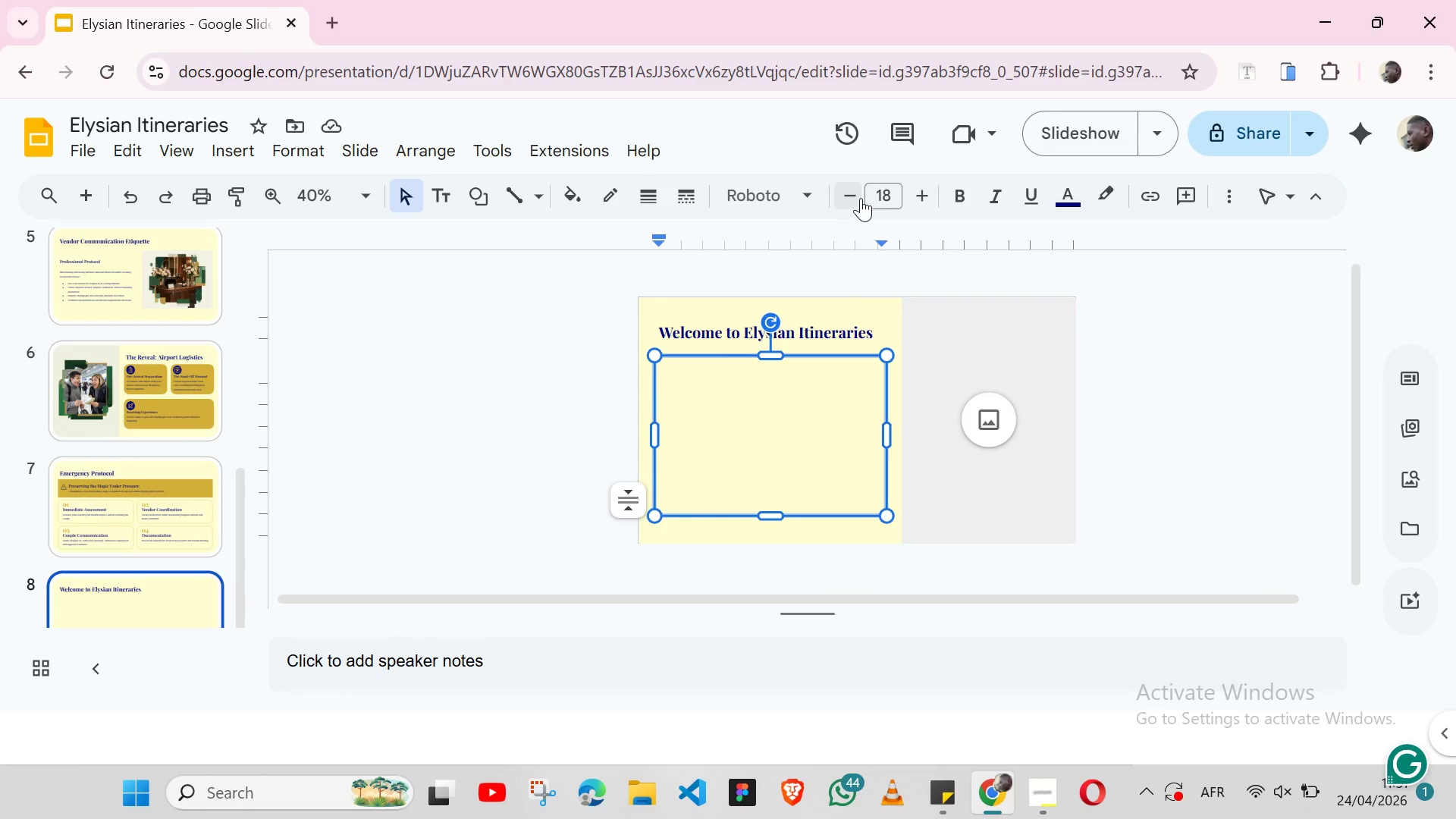 
left_click([884, 205])
 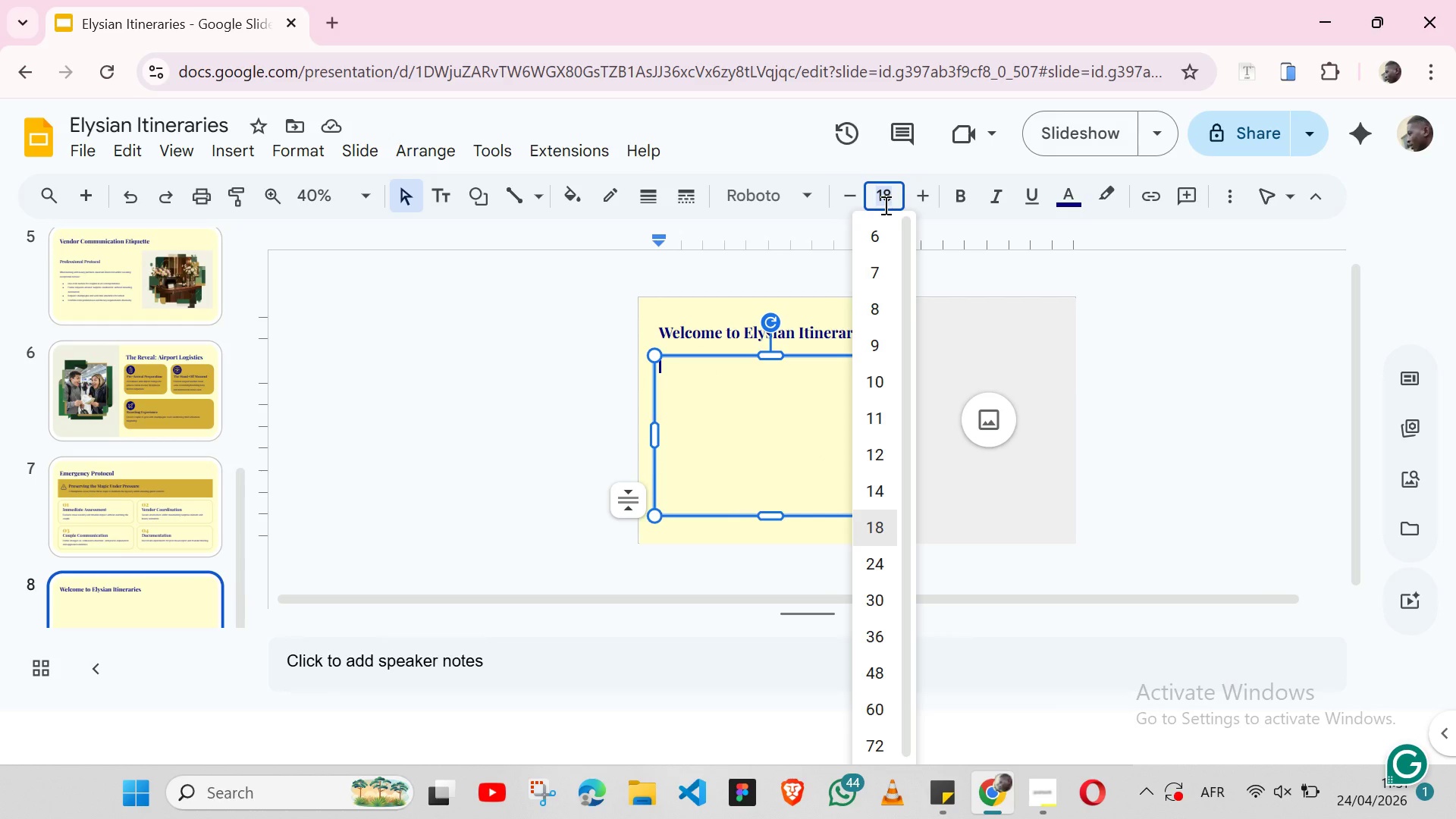 
type(10)
 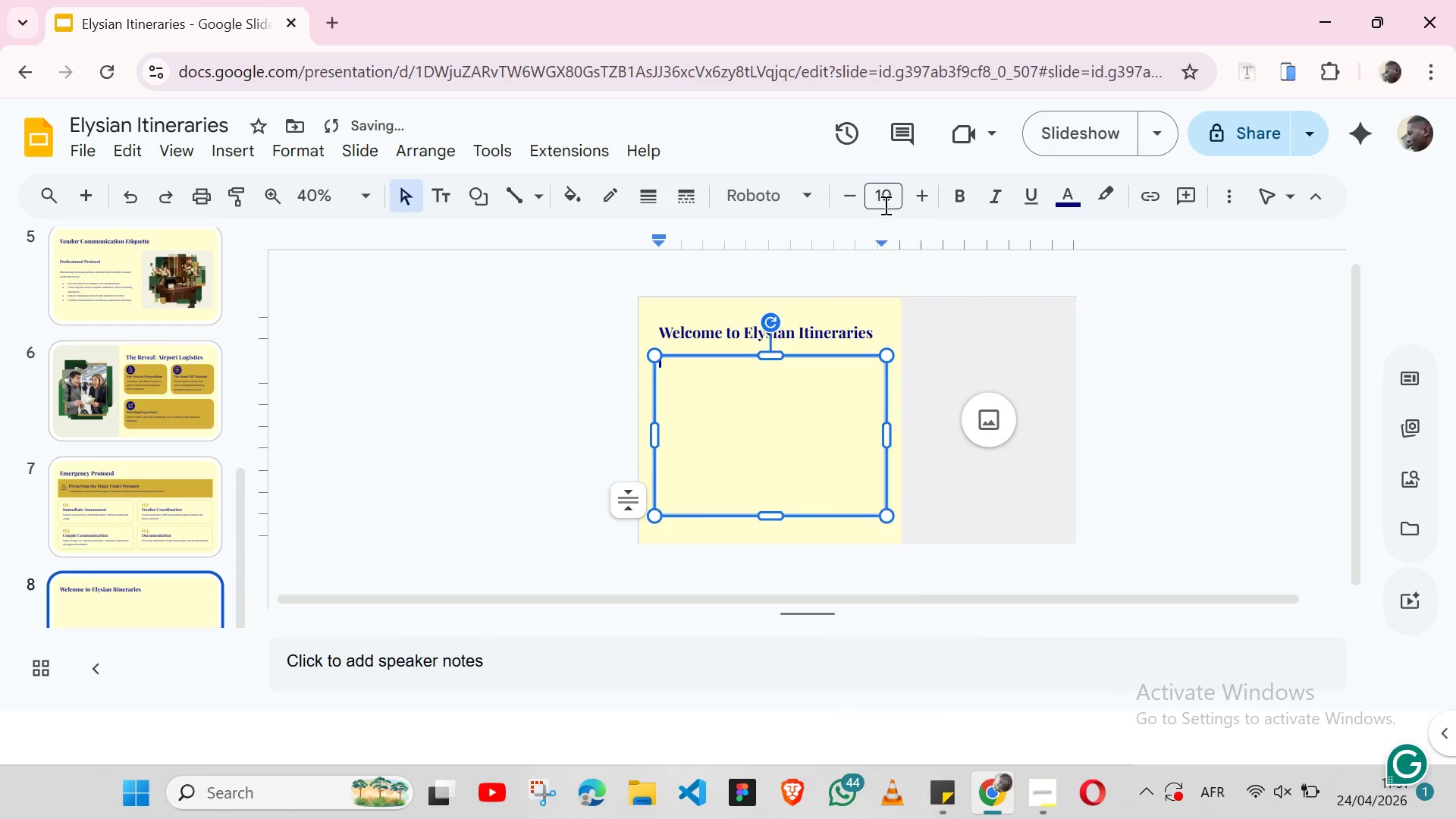 
key(Enter)
 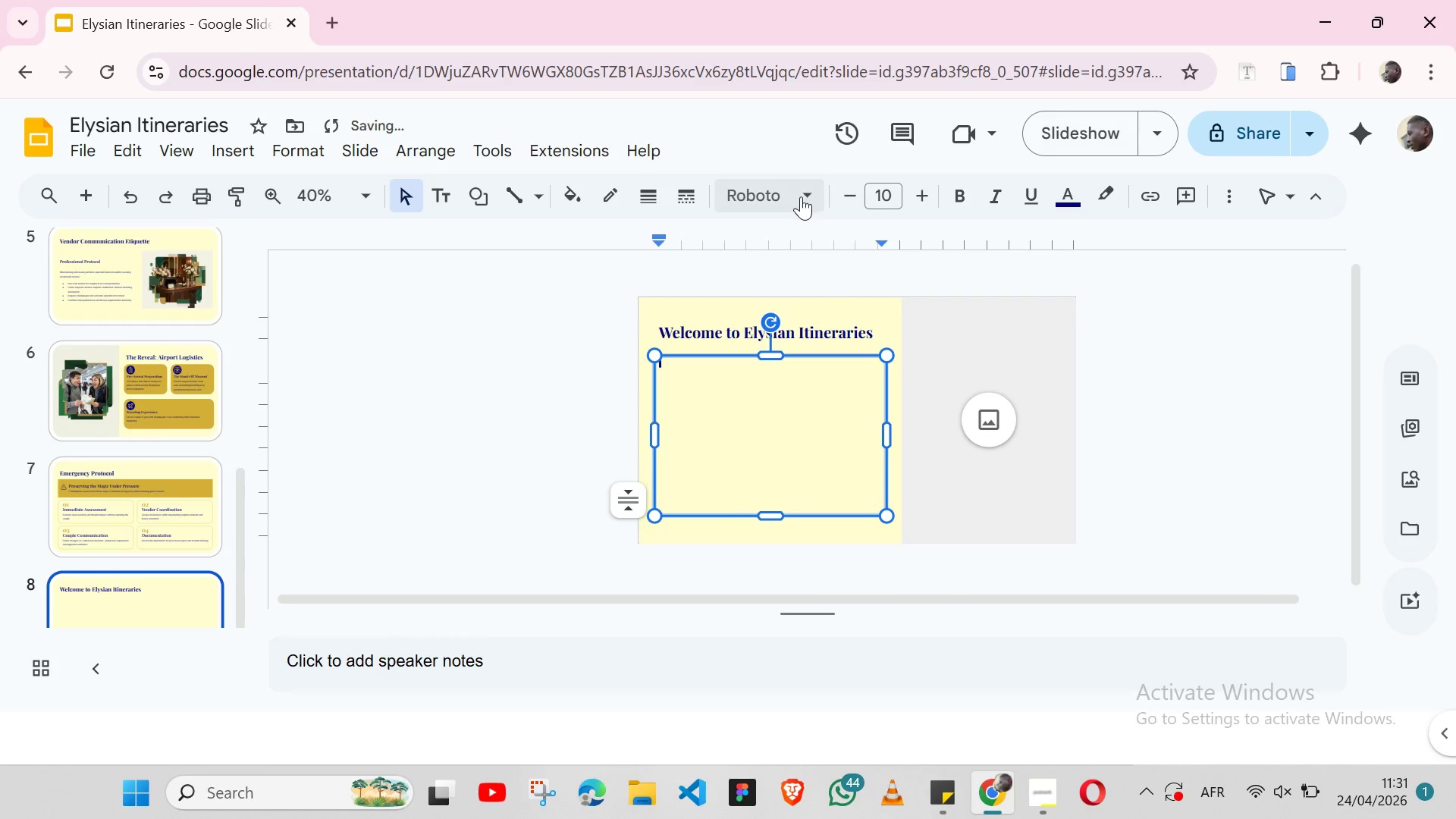 
left_click([801, 197])
 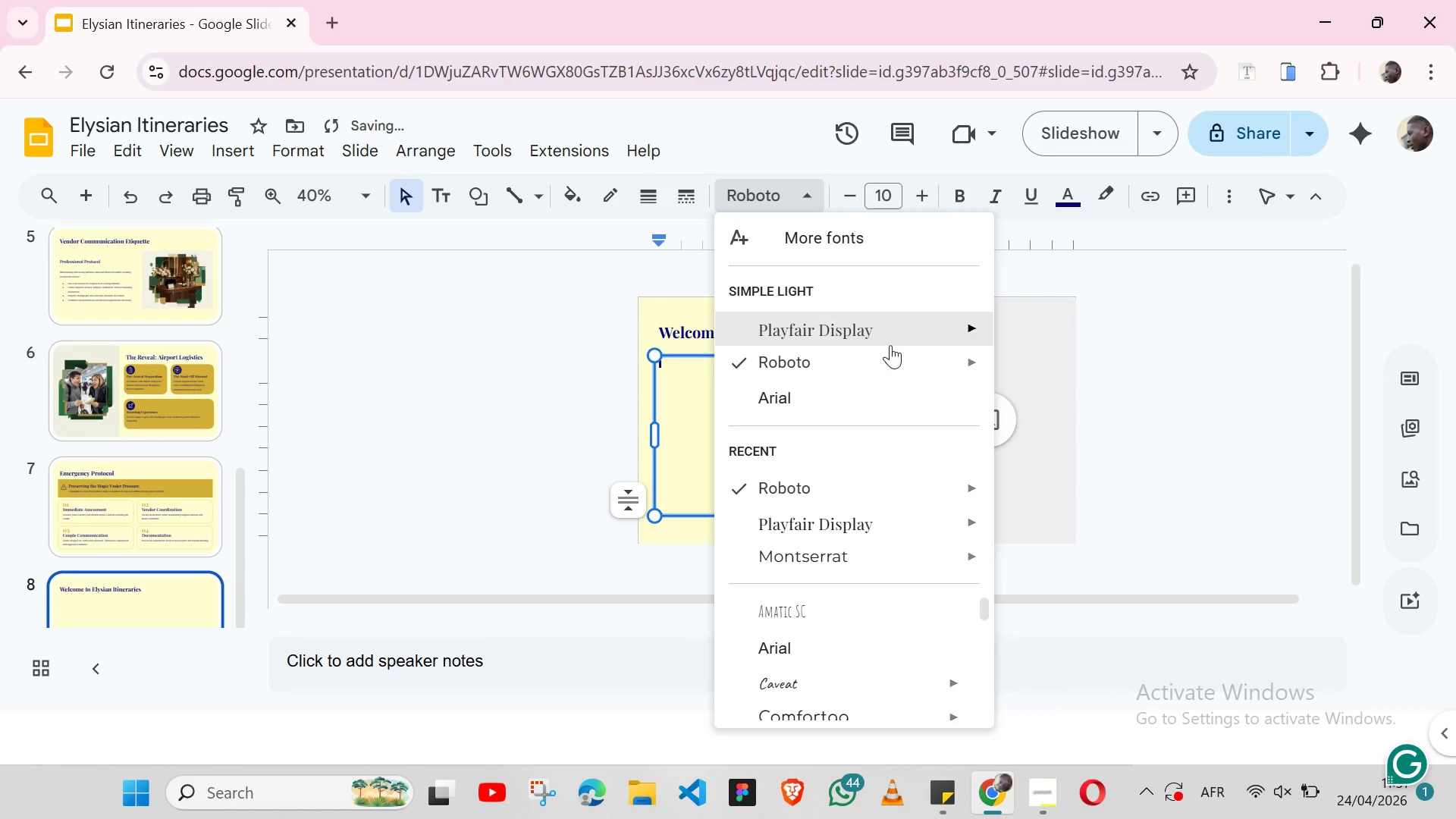 
mouse_move([910, 344])
 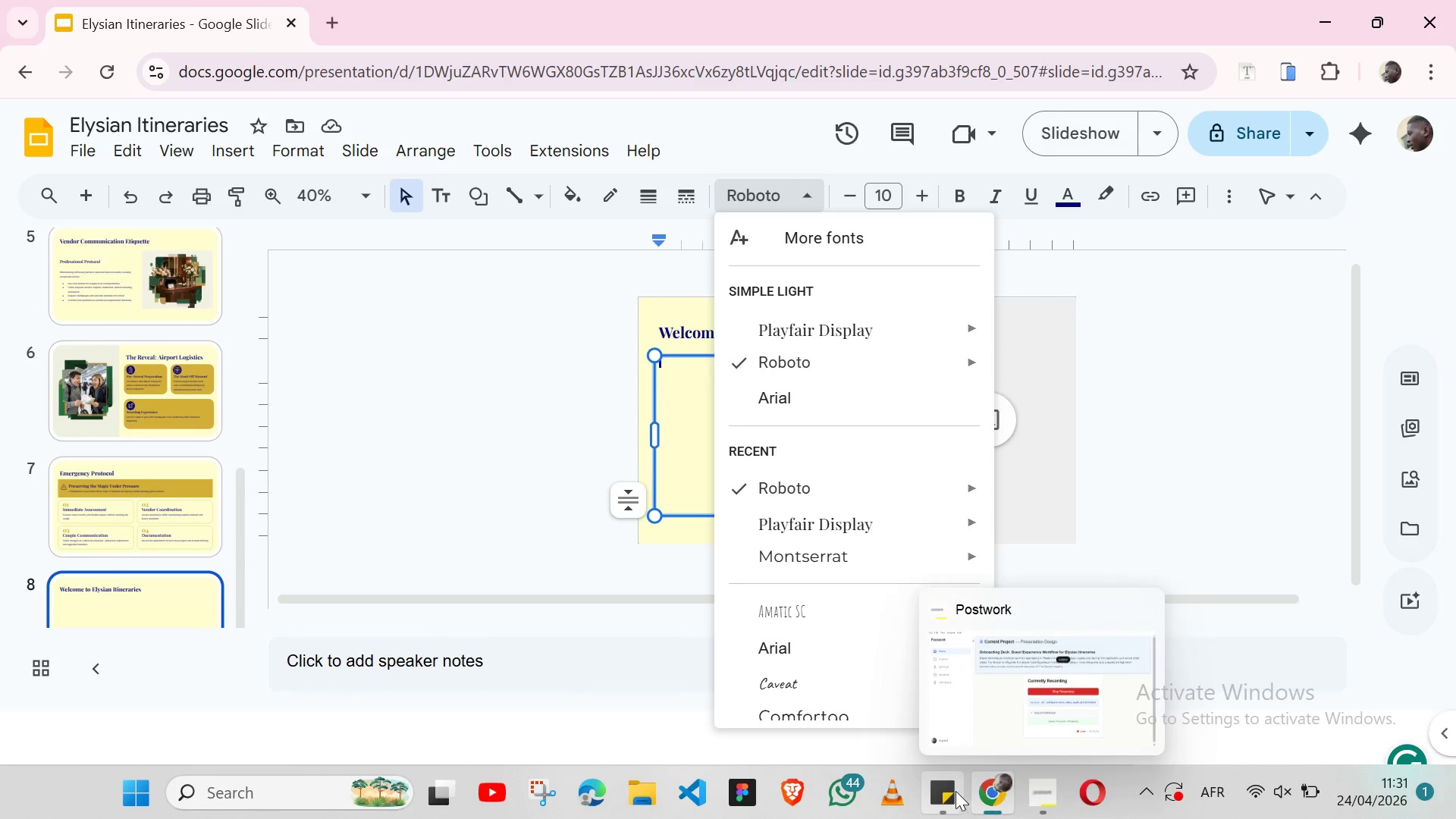 
left_click([946, 791])
 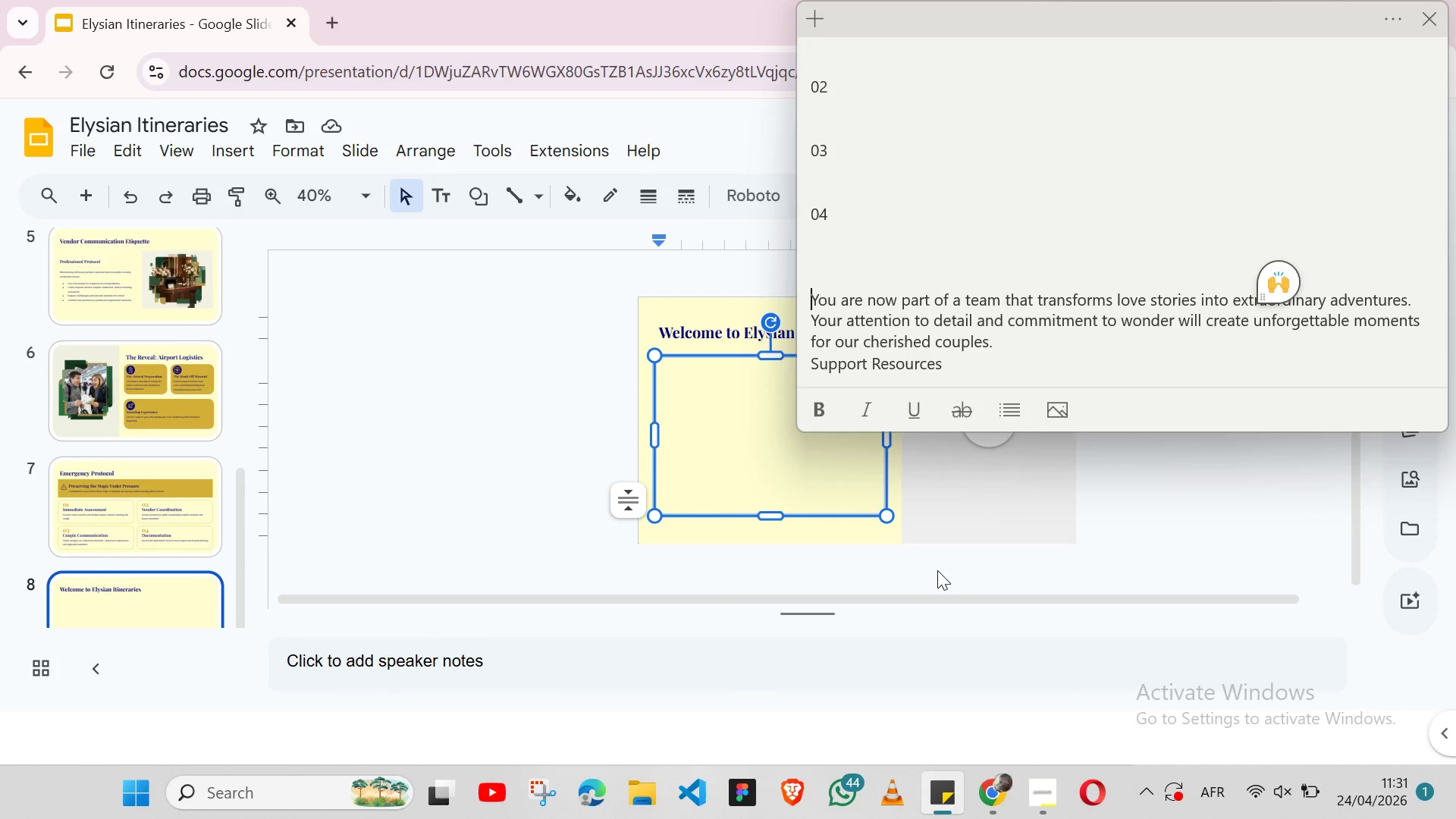 
double_click([877, 301])
 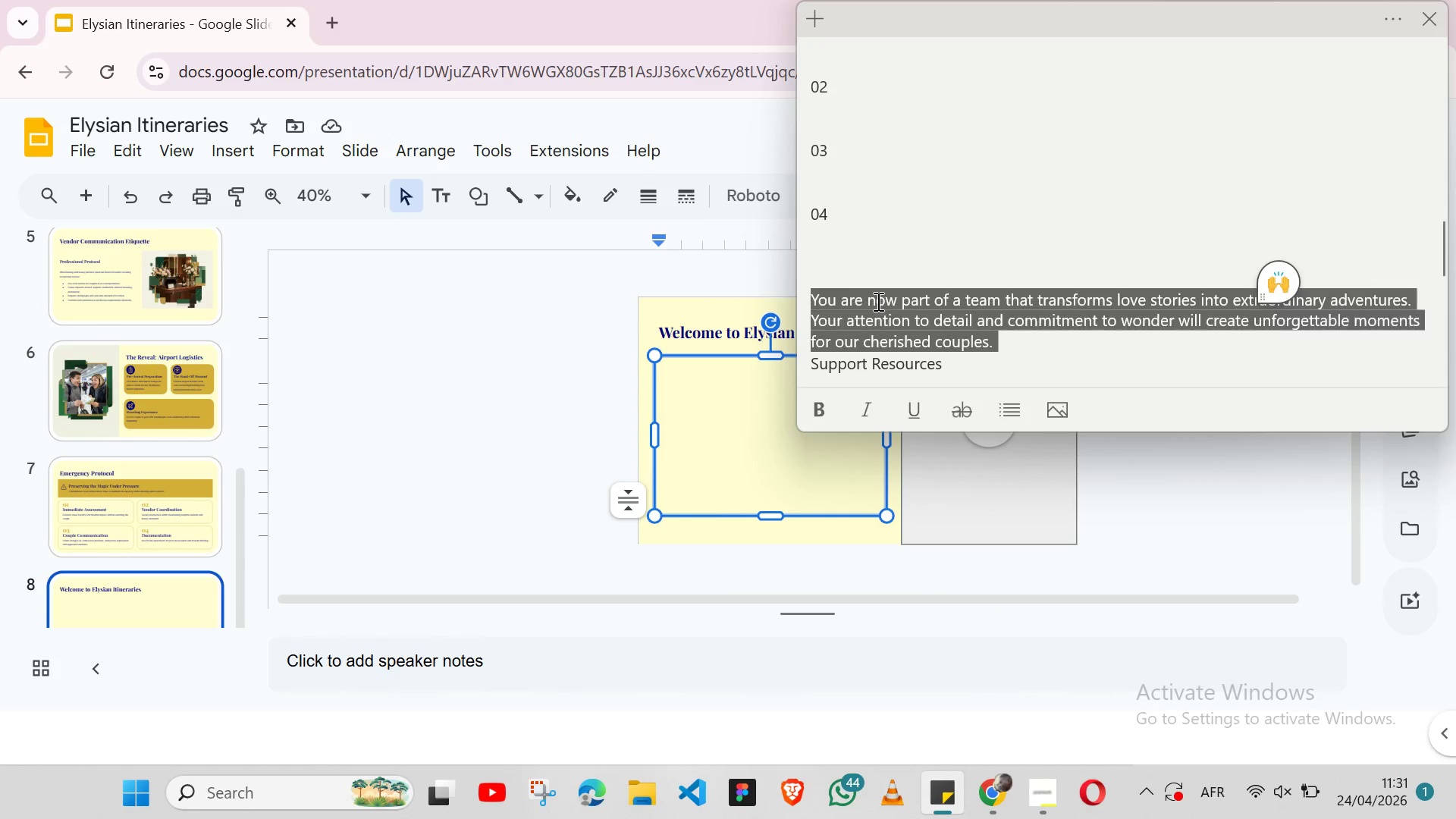 
triple_click([877, 301])
 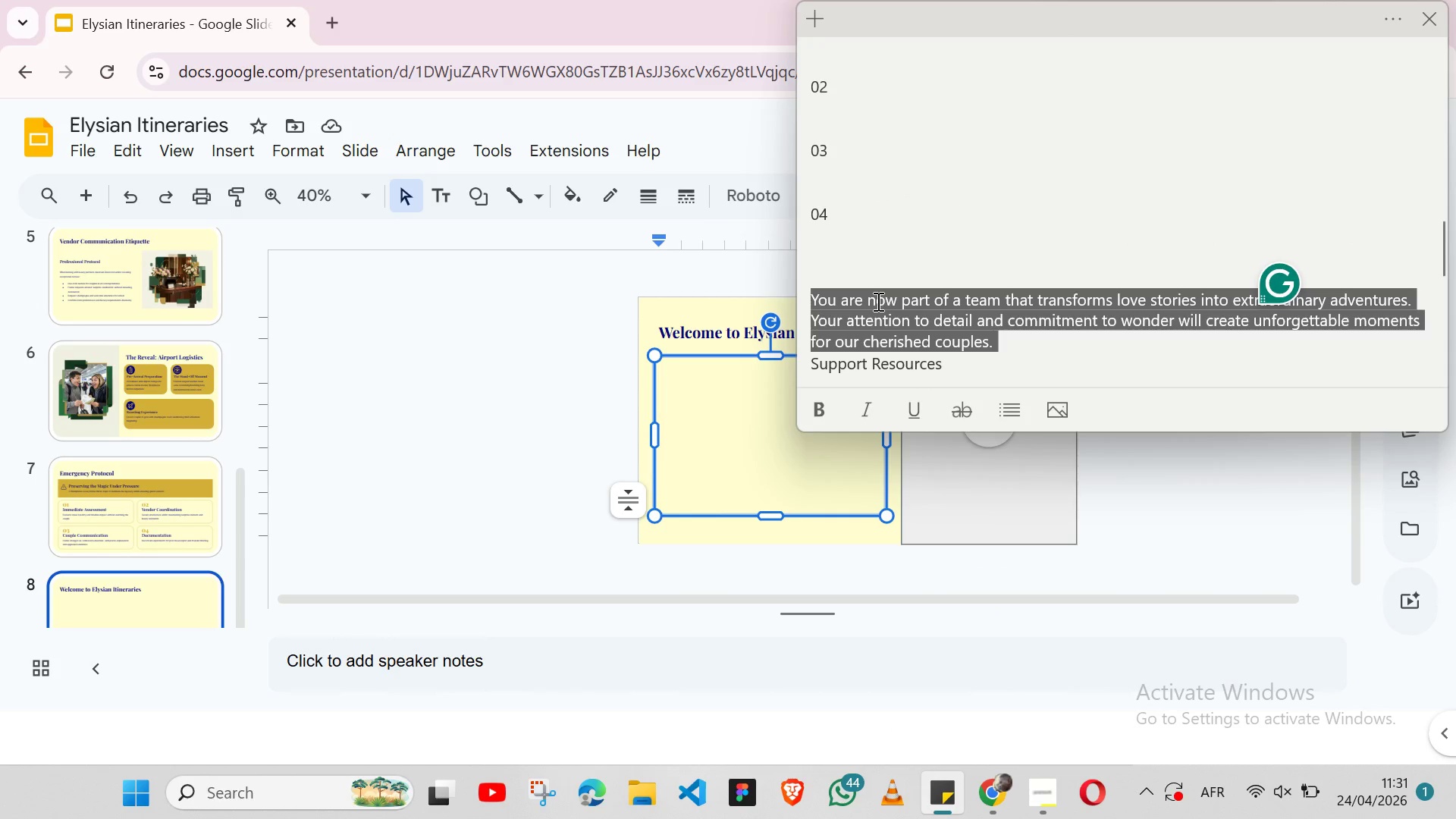 
key(Shift+ArrowLeft)
 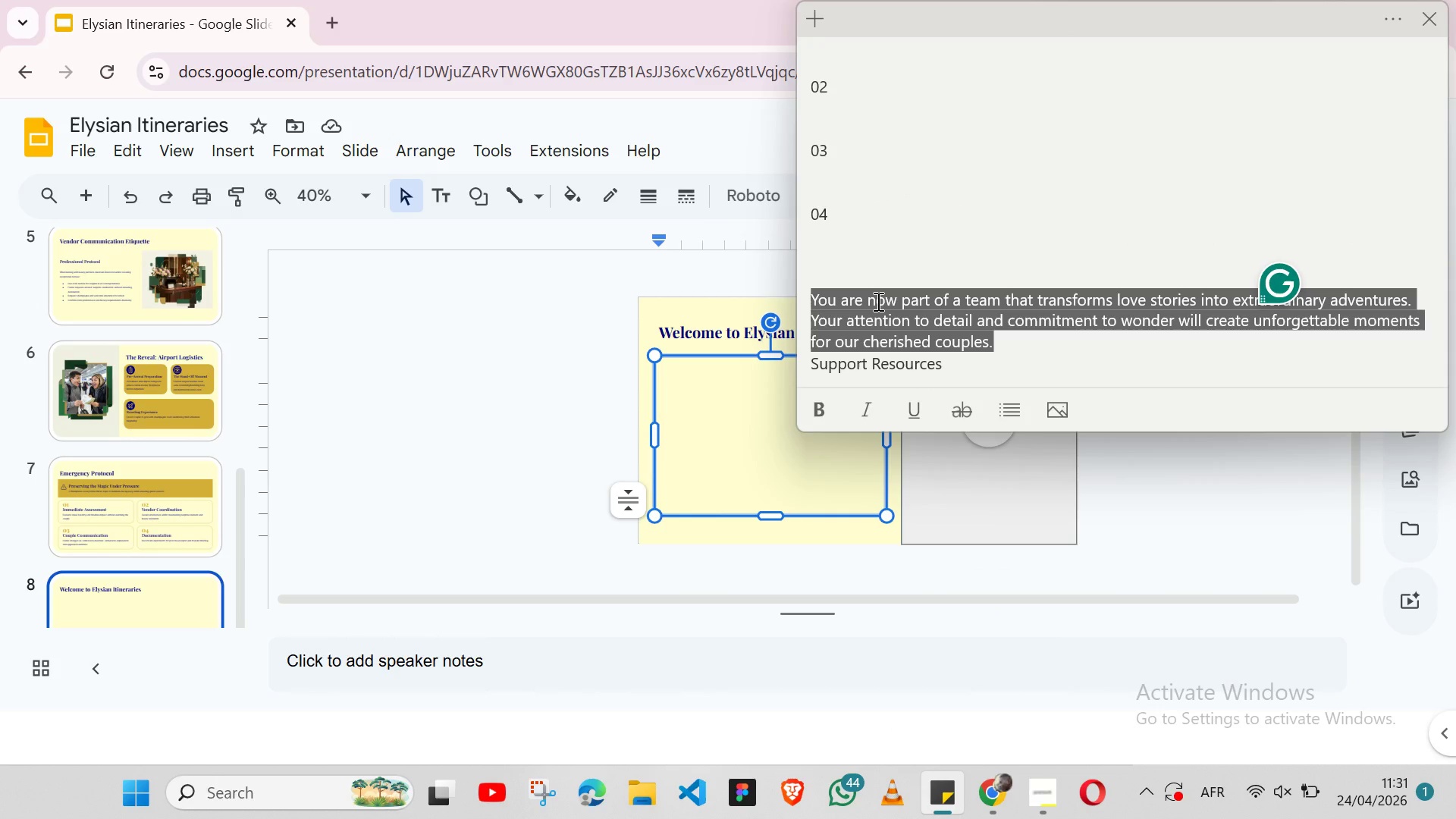 
key(Control+X)
 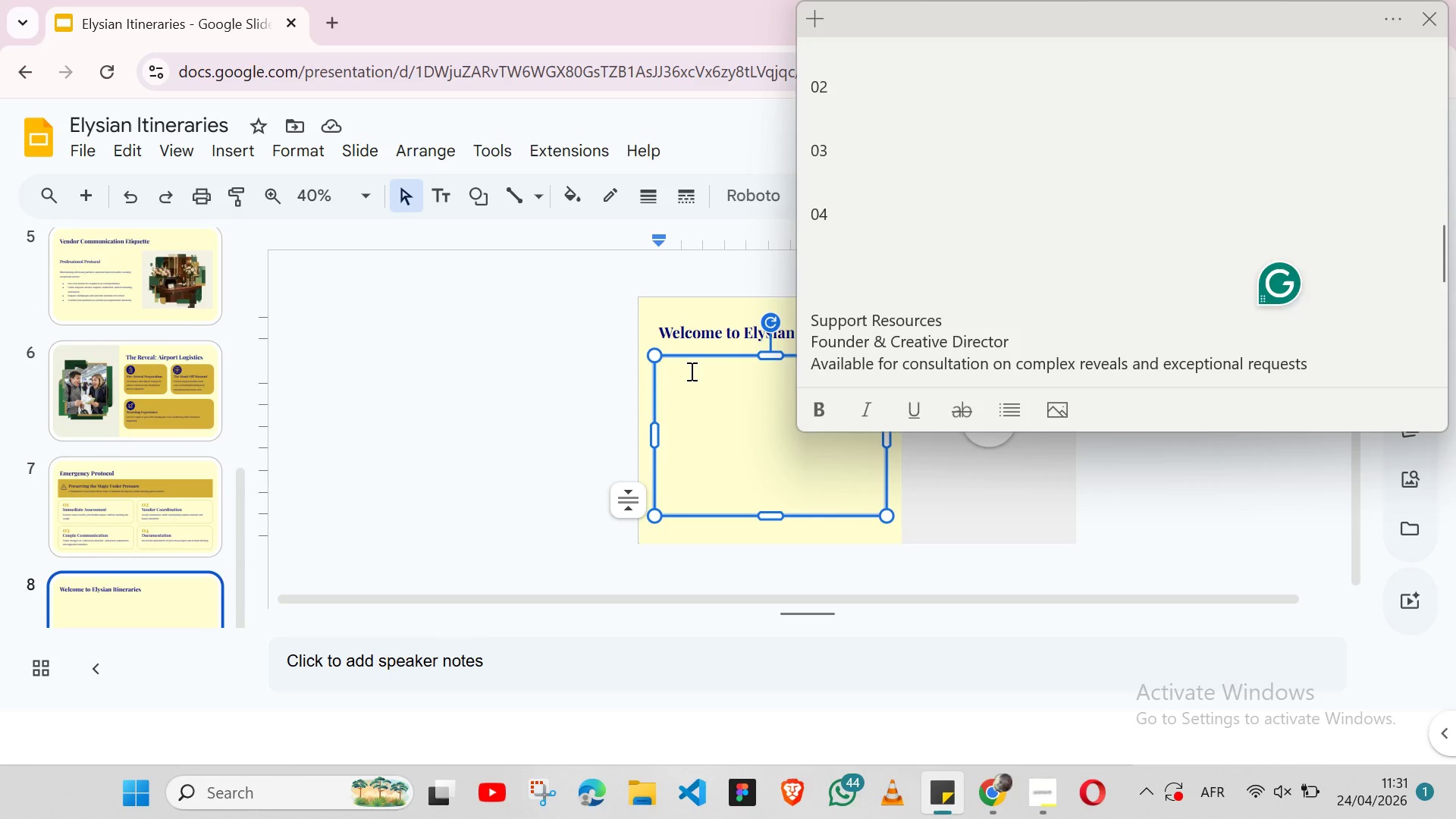 
left_click([690, 371])
 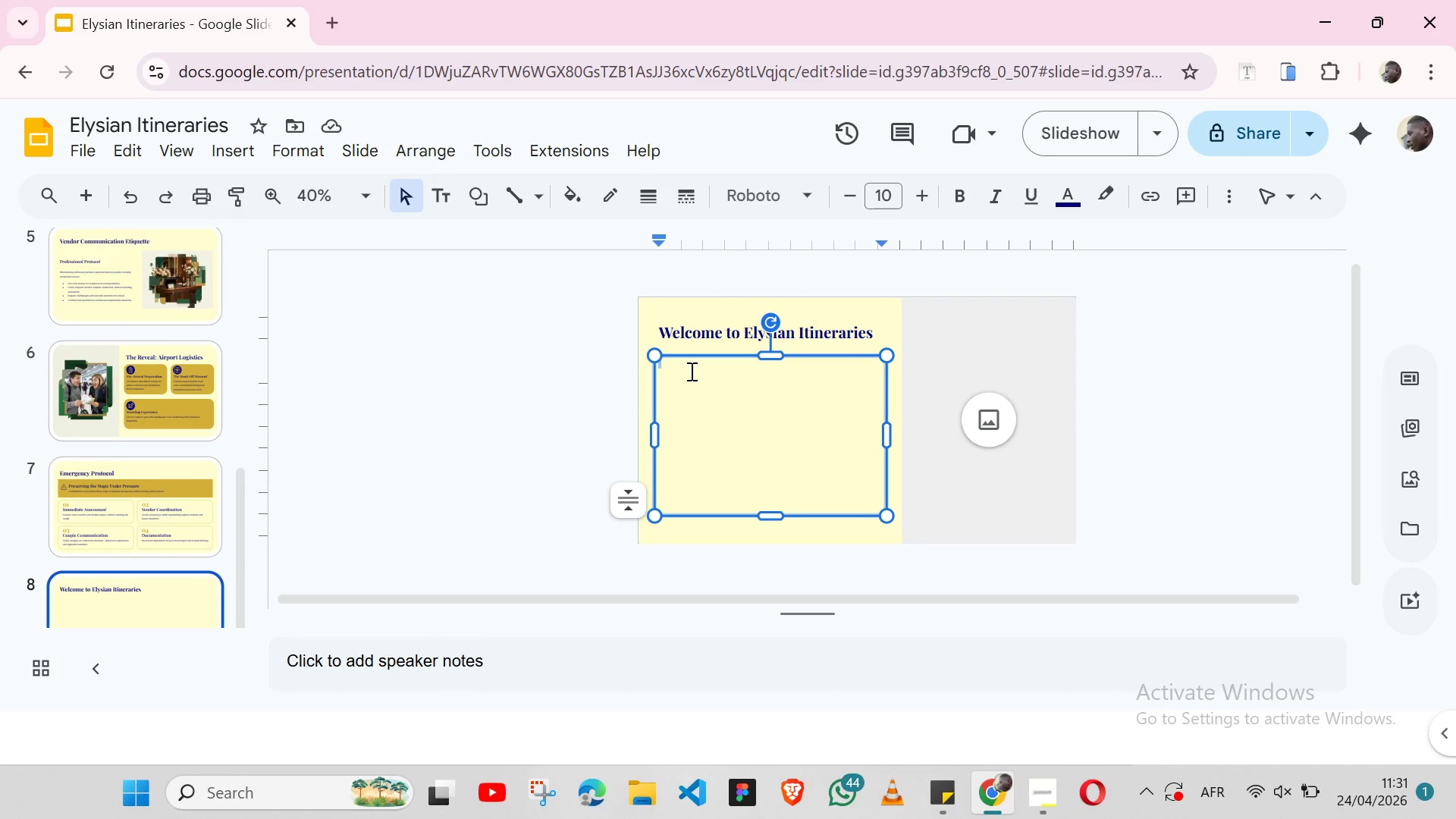 
key(Control+V)
 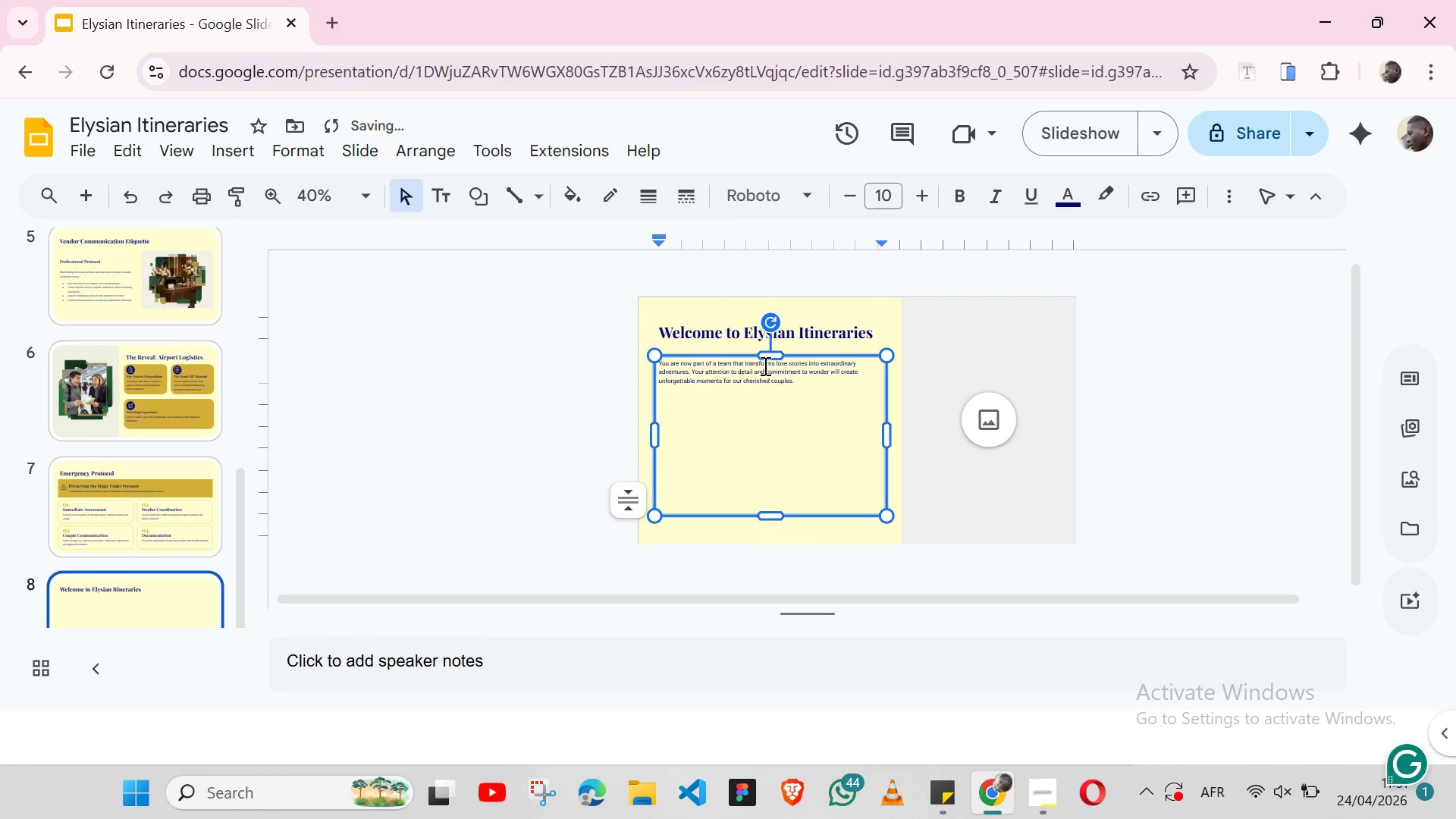 
double_click([762, 366])
 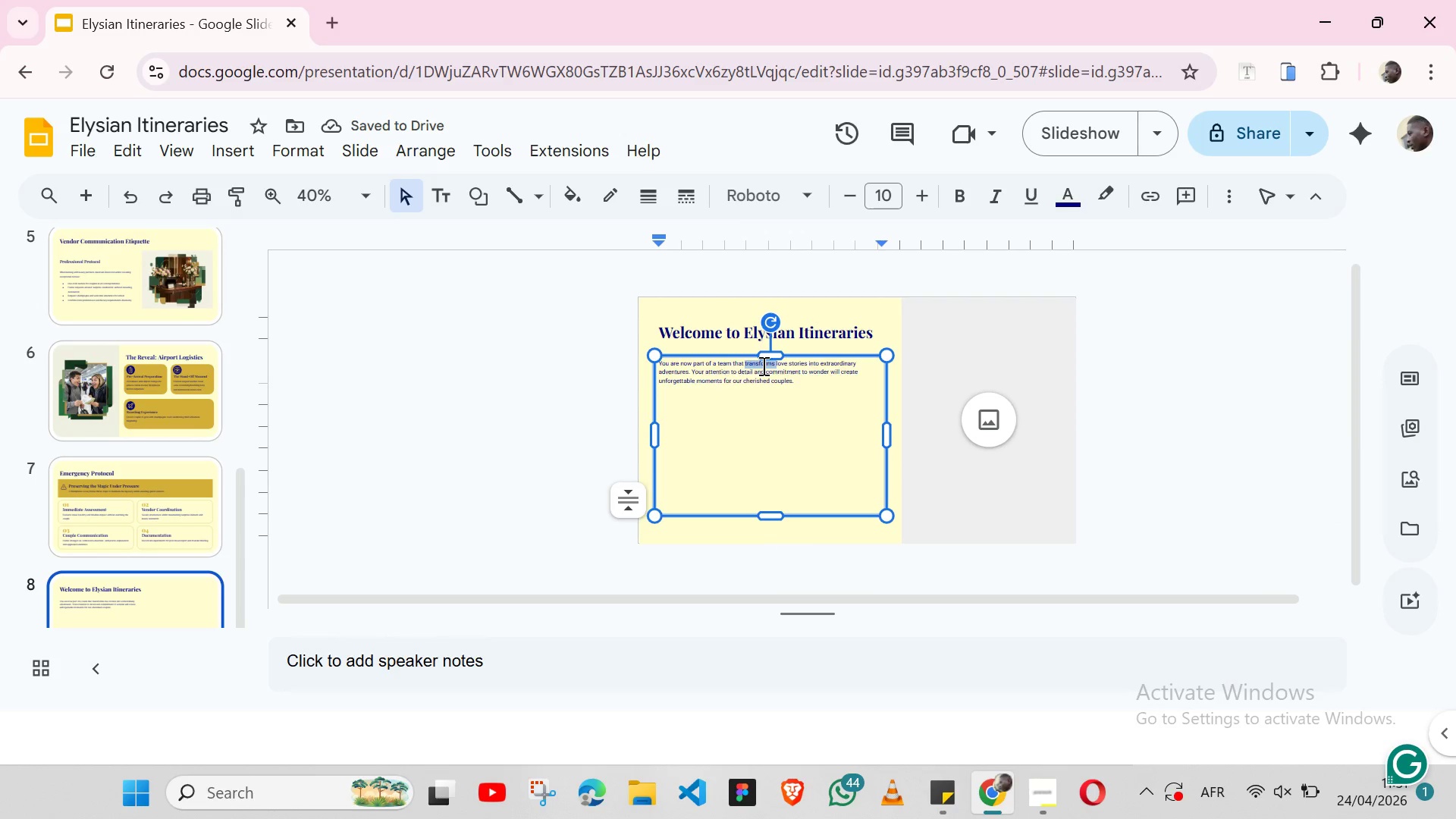 
triple_click([762, 366])
 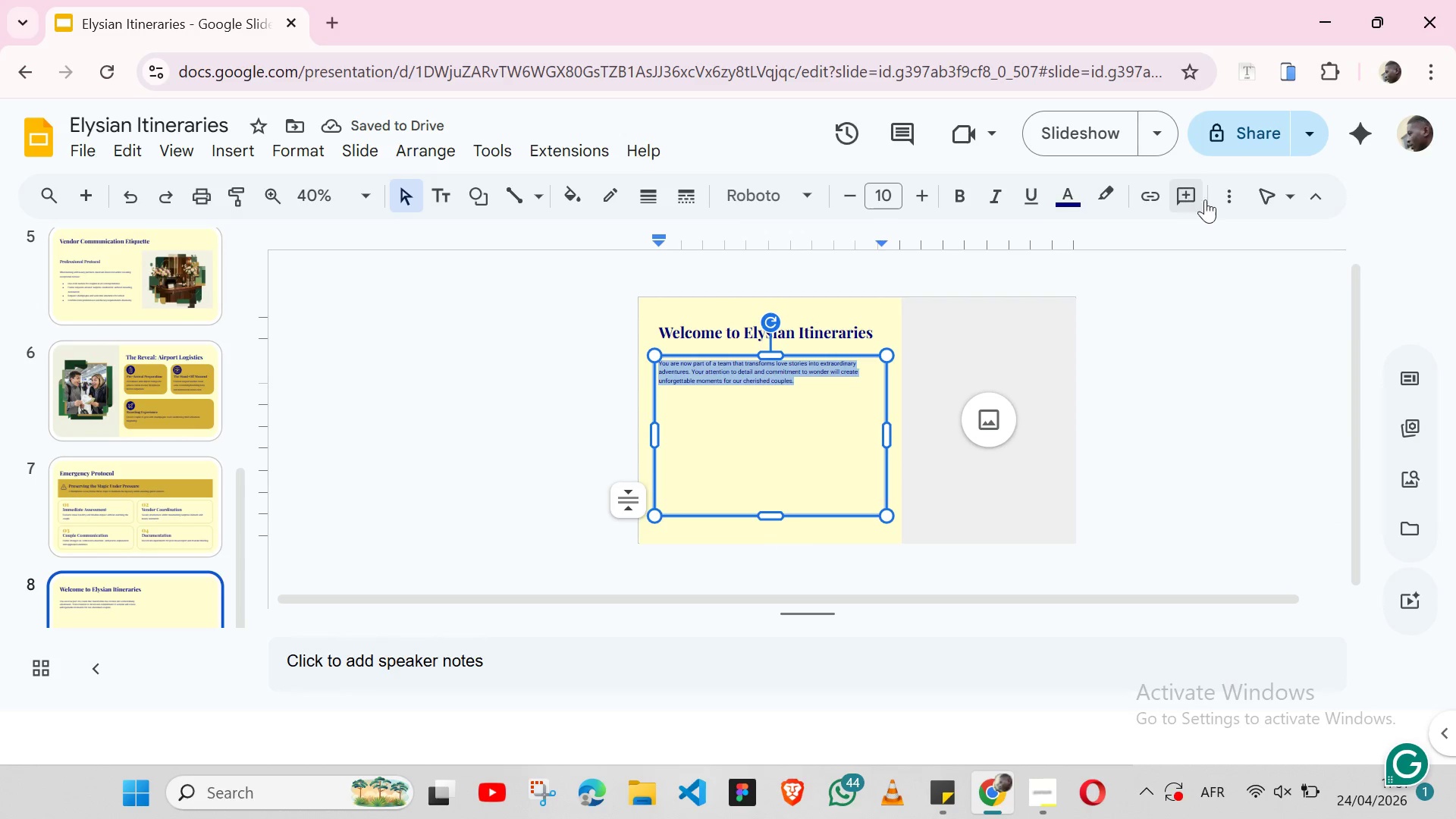 
left_click([1235, 199])
 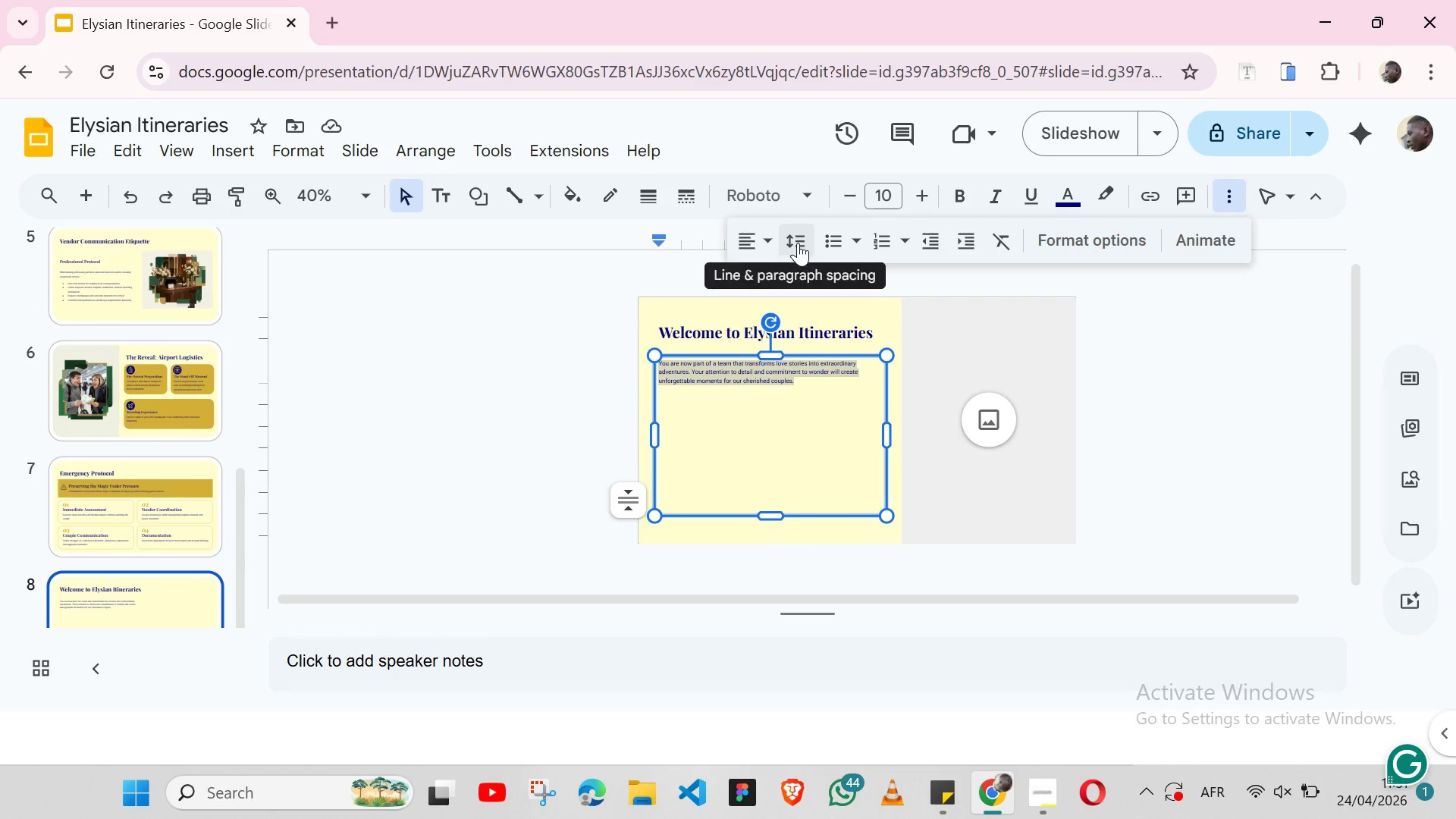 
left_click_drag(start_coordinate=[798, 243], to_coordinate=[826, 349])
 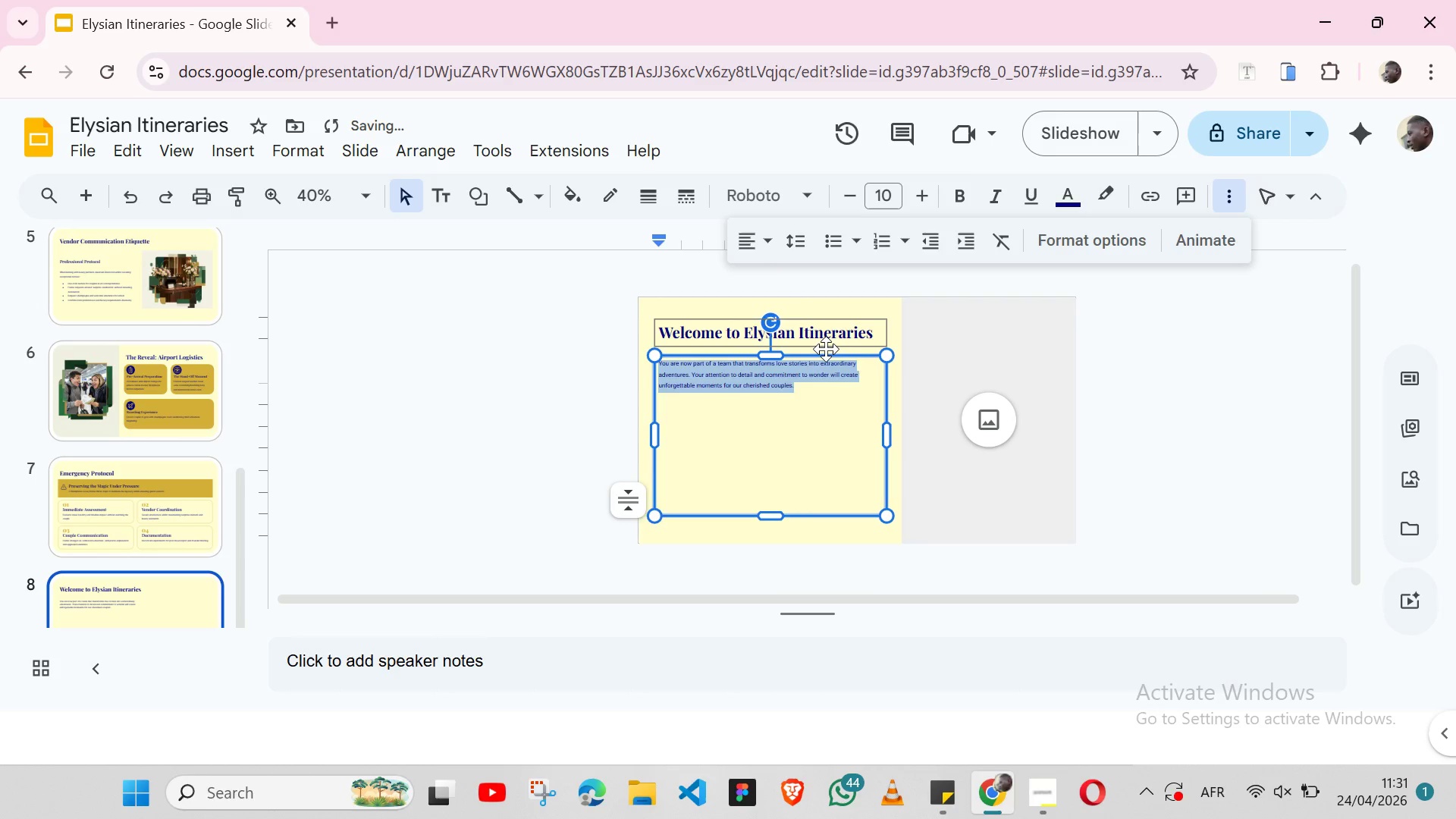 
left_click([826, 349])
 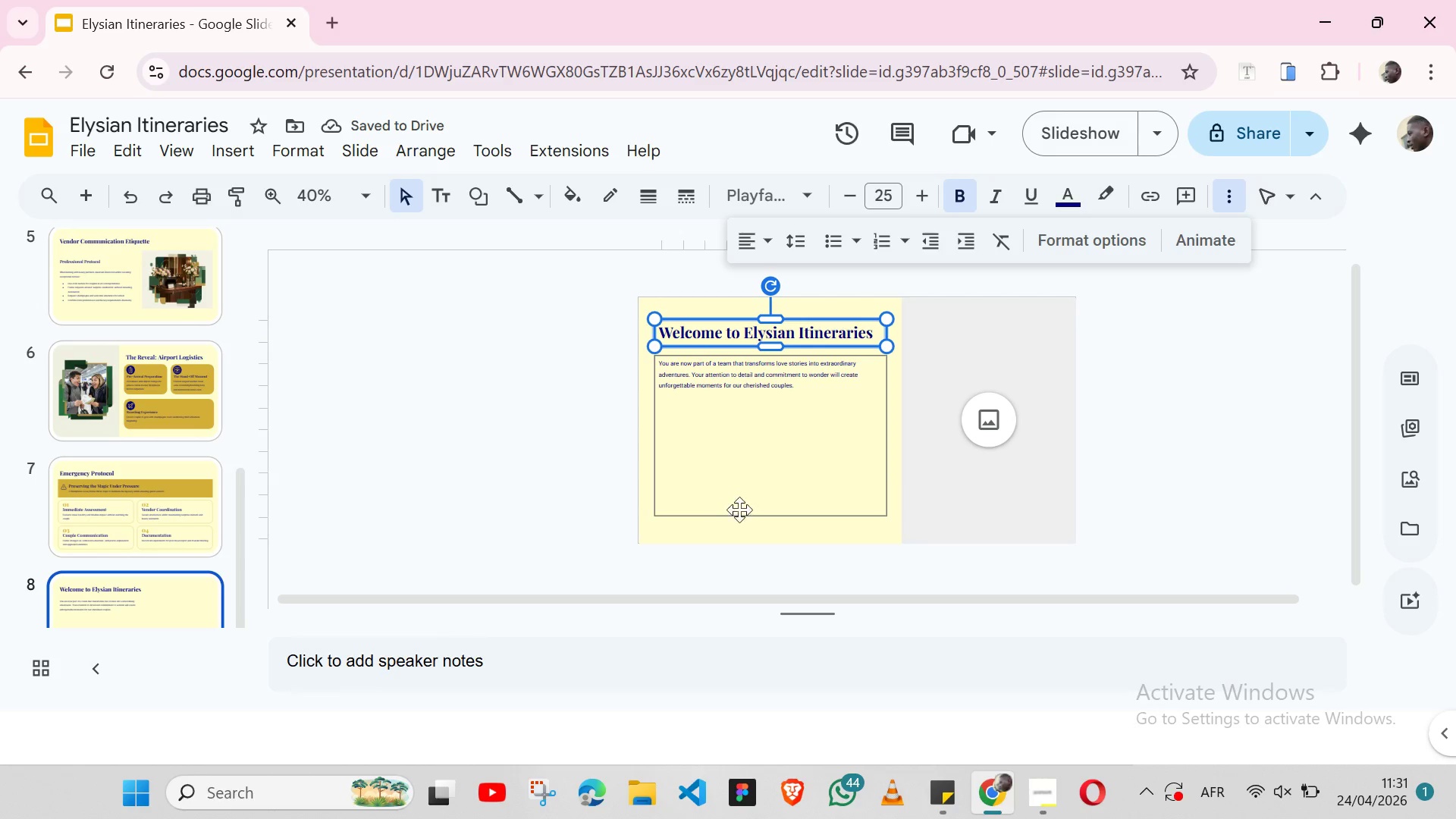 
left_click([742, 513])
 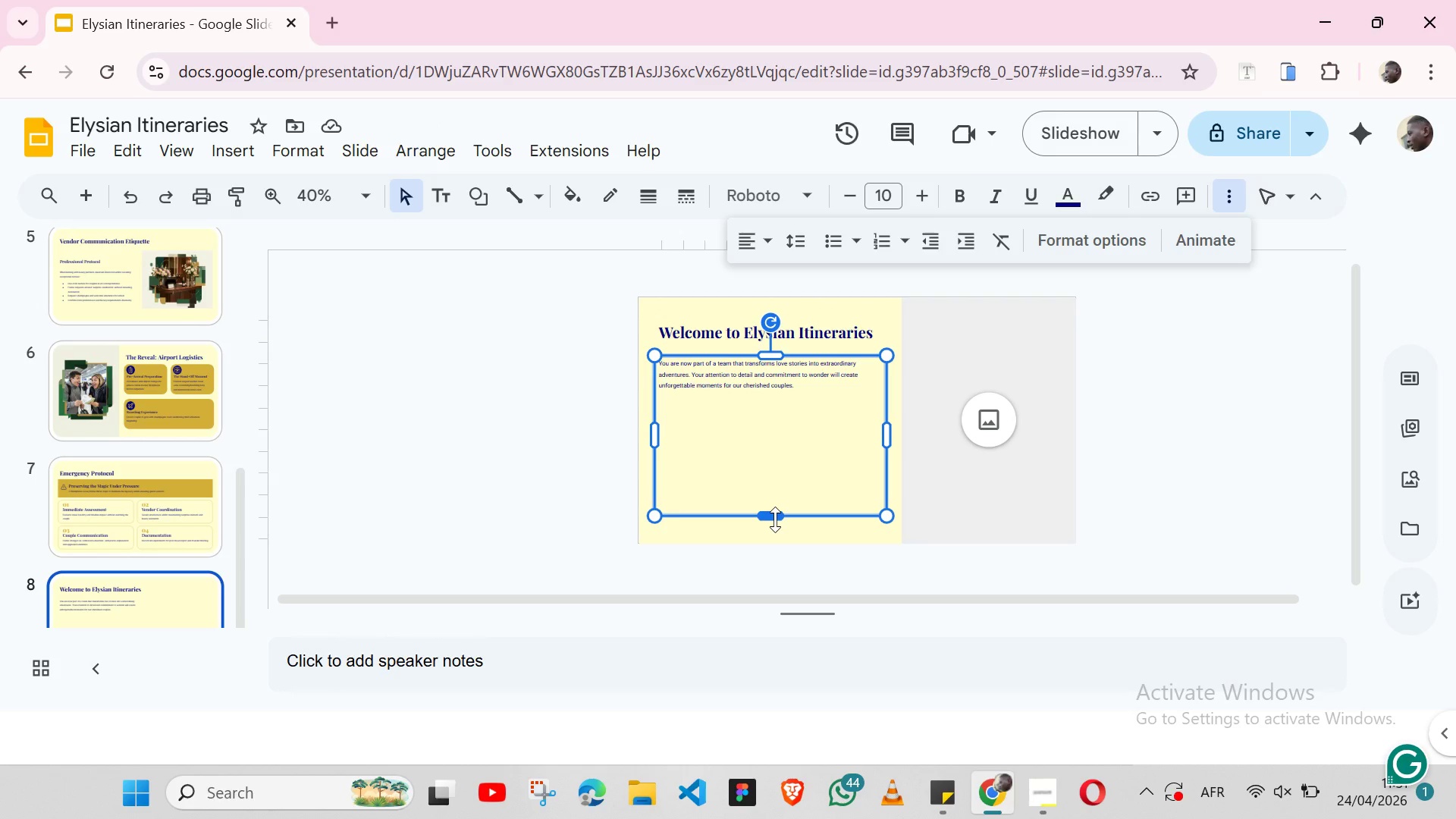 
wait(7.75)
 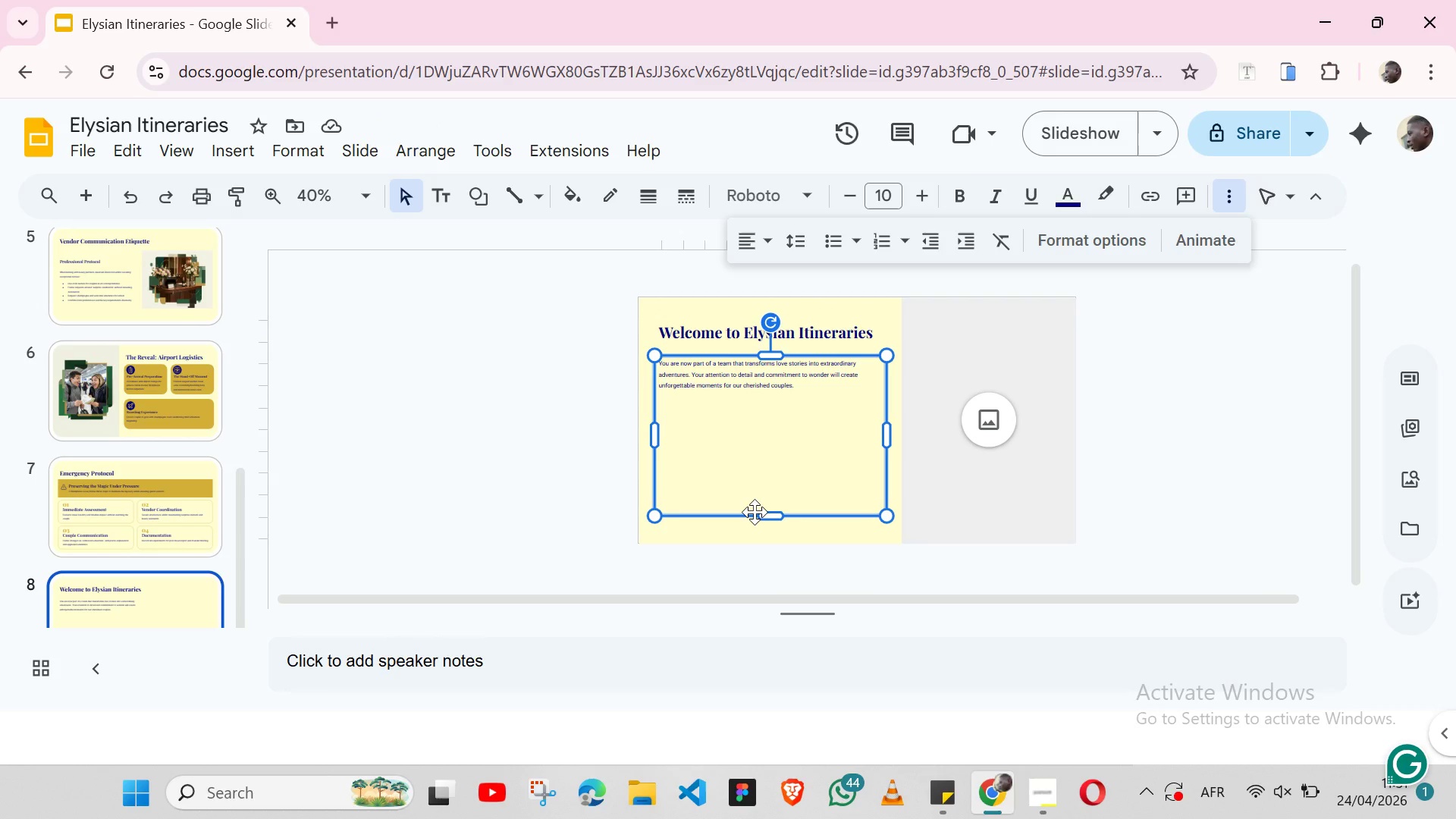 
left_click_drag(start_coordinate=[768, 516], to_coordinate=[748, 394])
 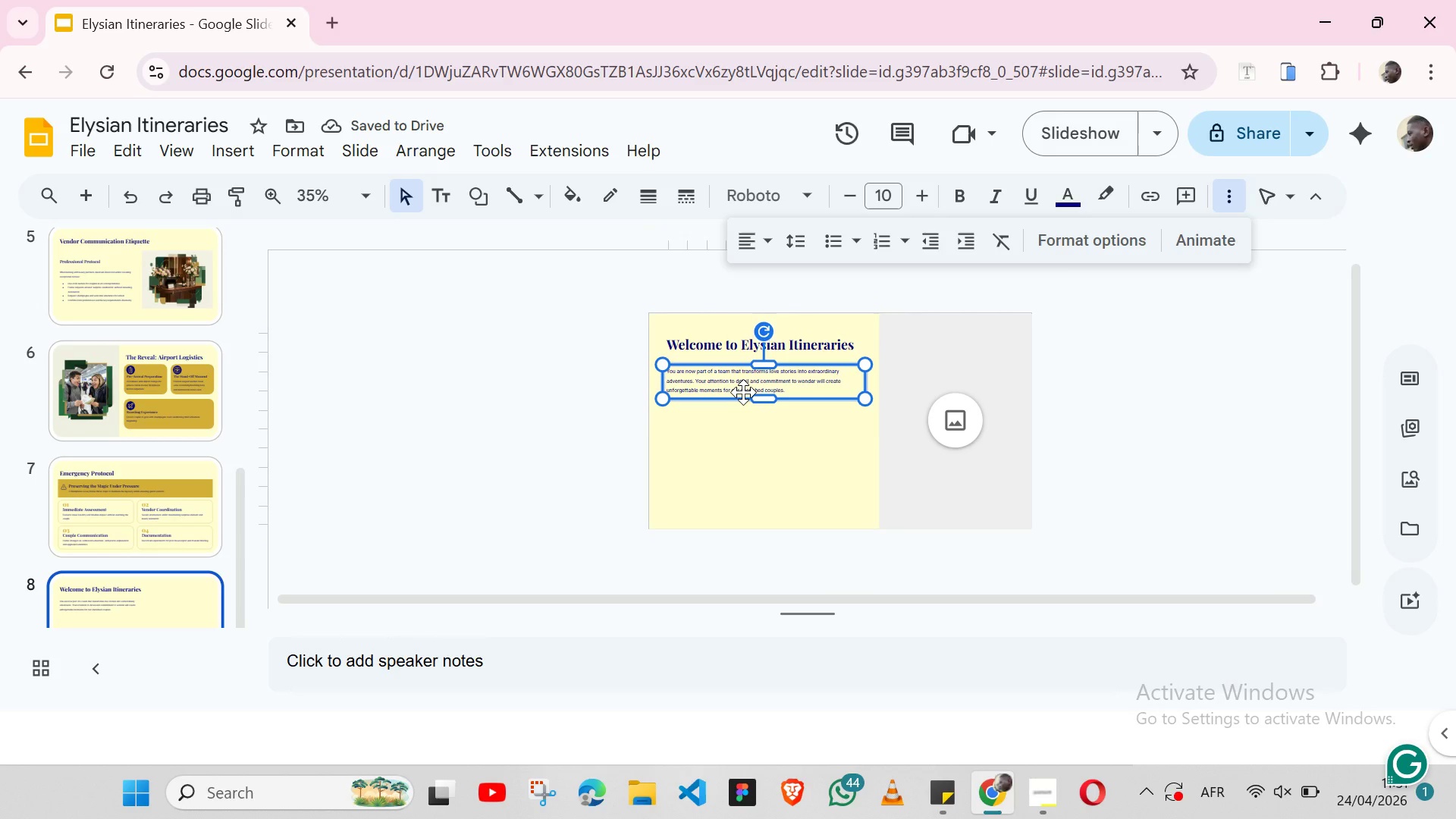 
wait(6.7)
 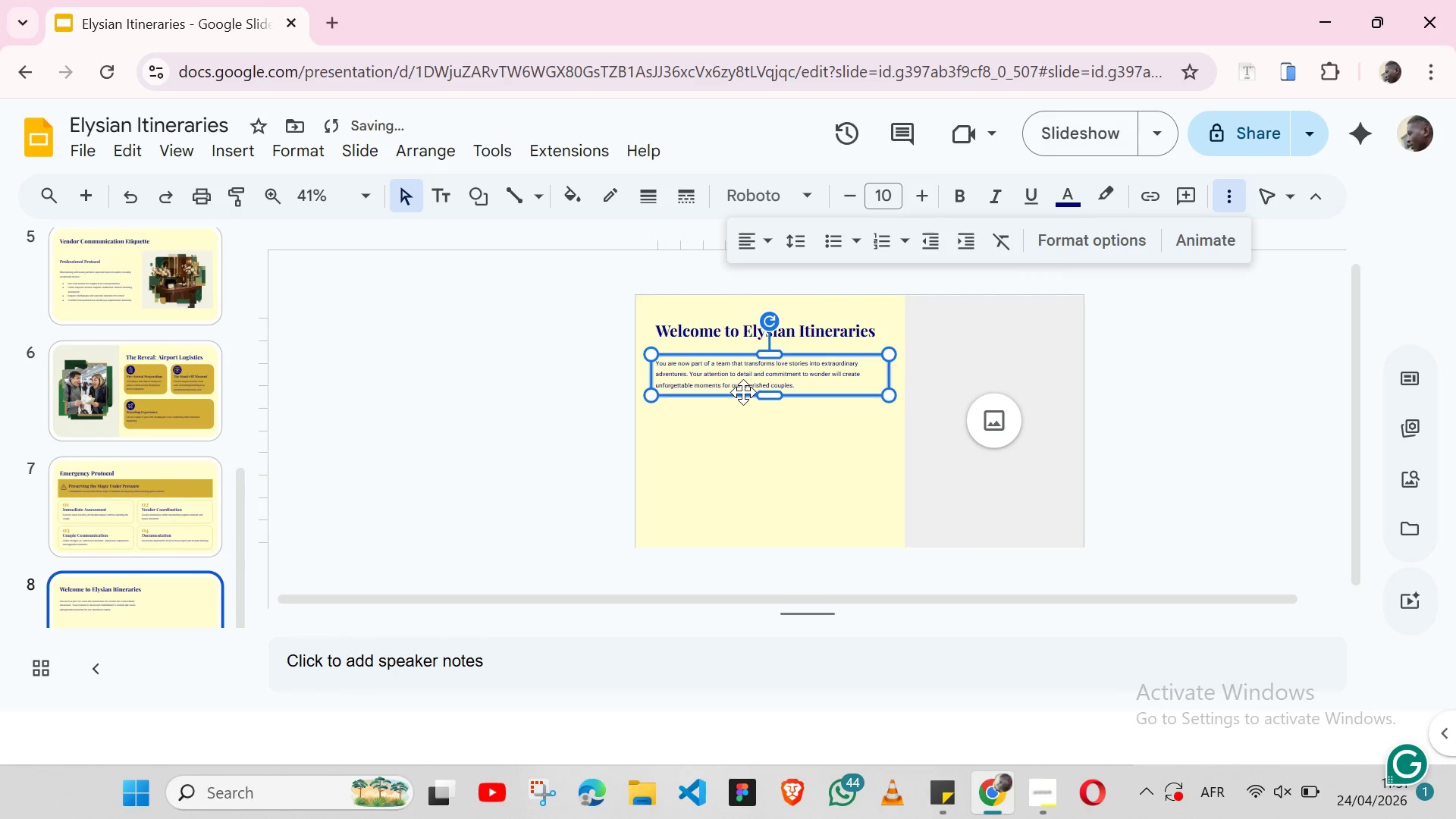 
left_click([738, 438])
 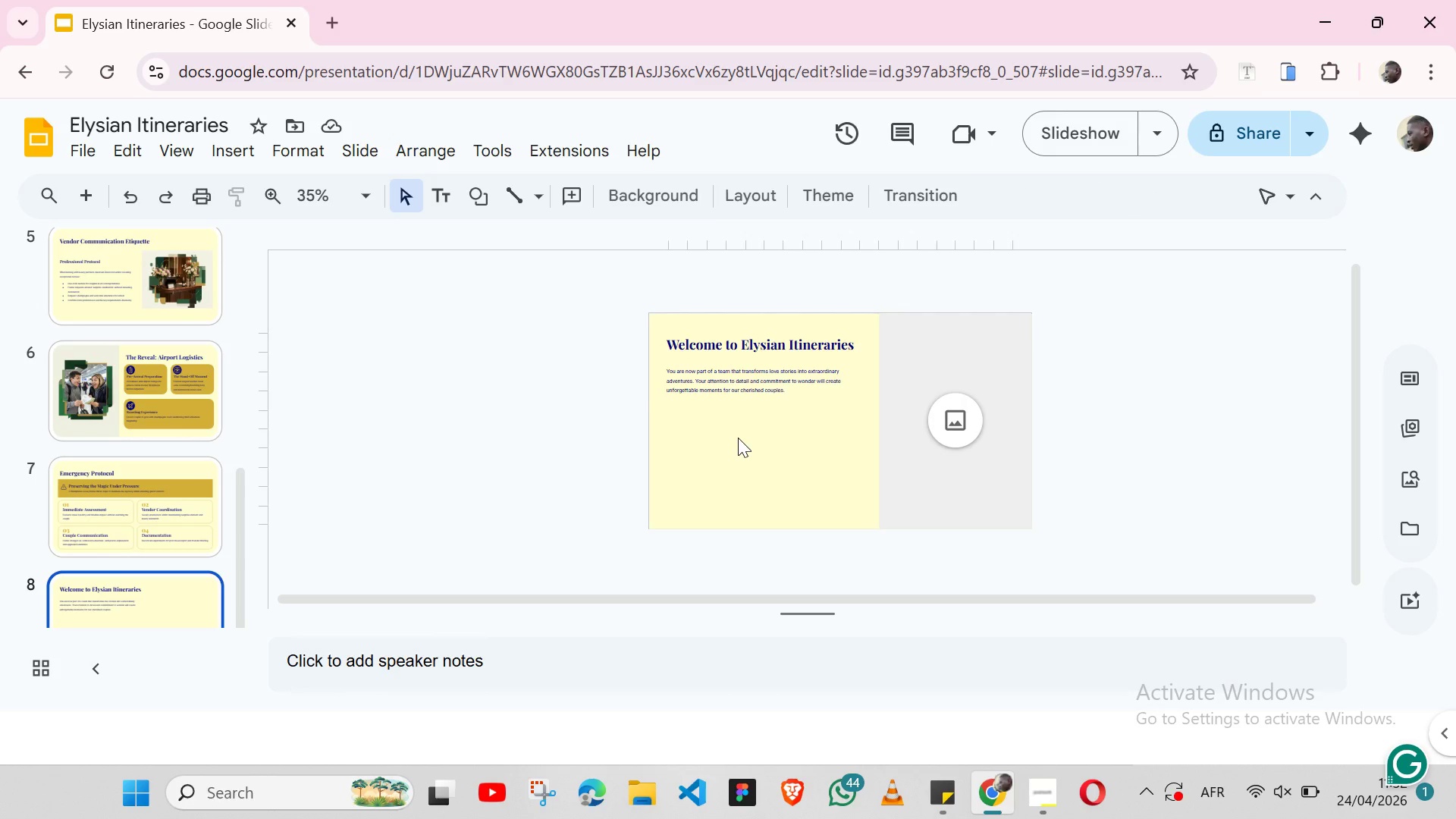 
wait(19.16)
 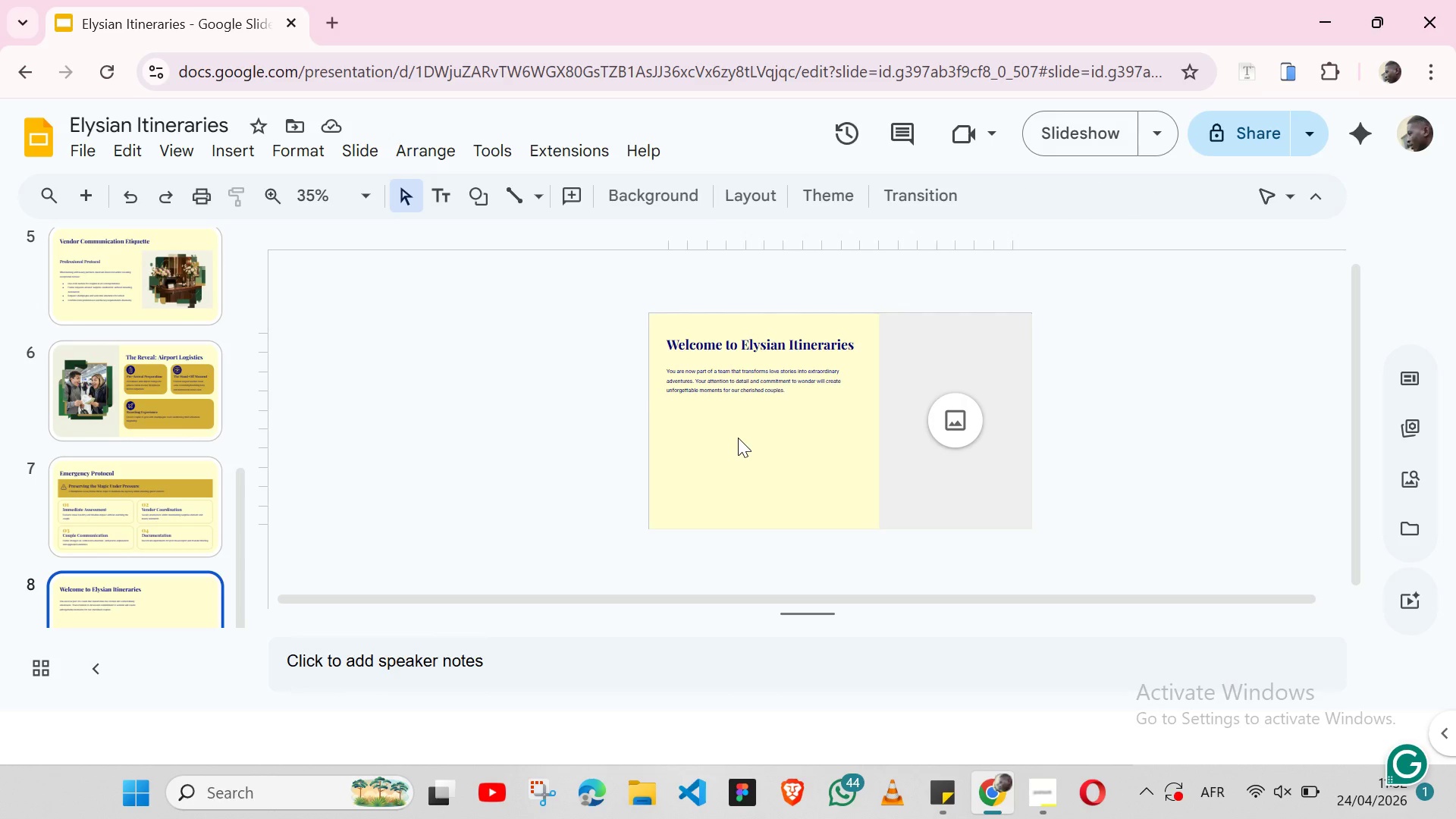 
left_click([105, 469])
 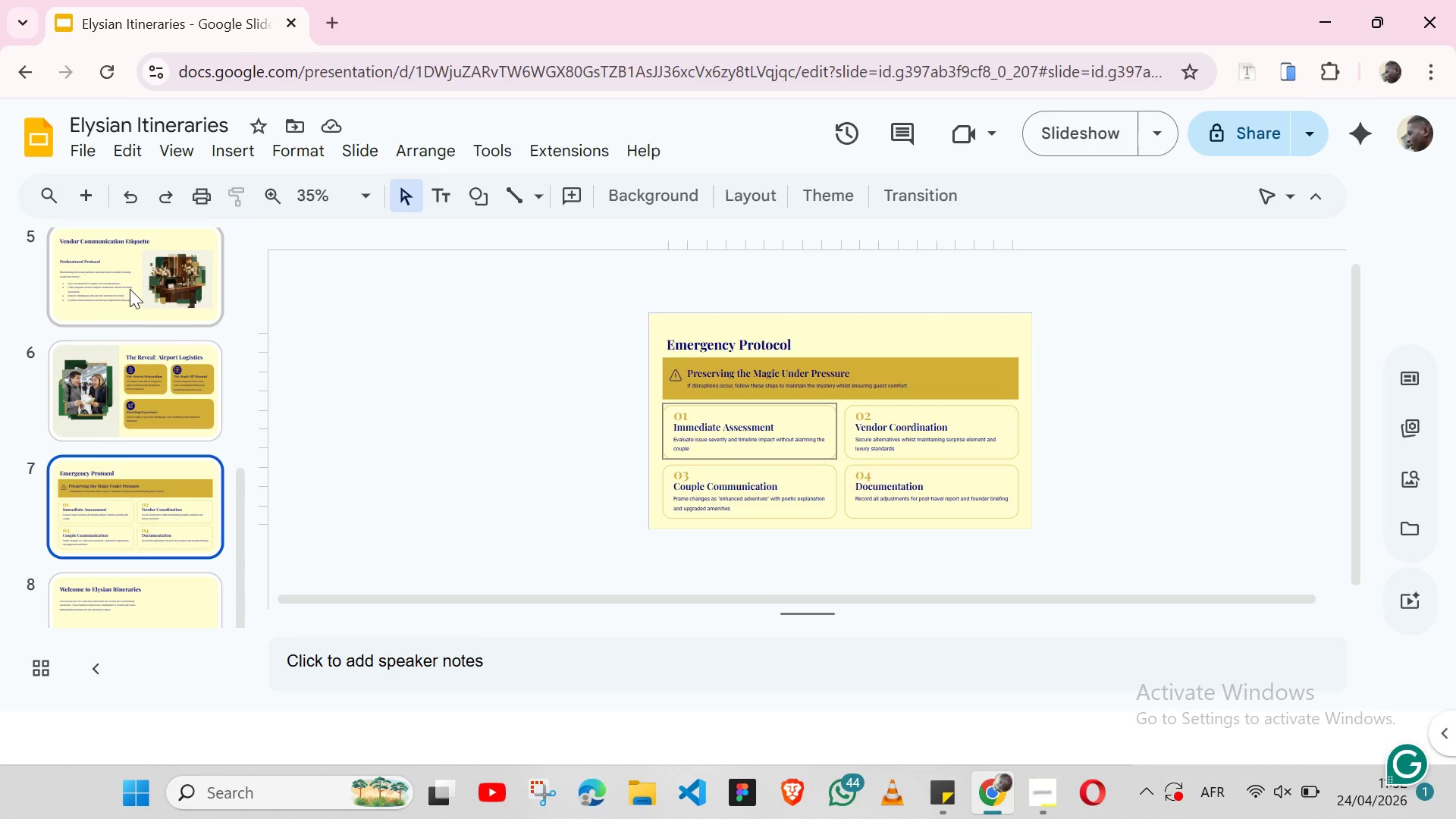 
left_click([136, 293])
 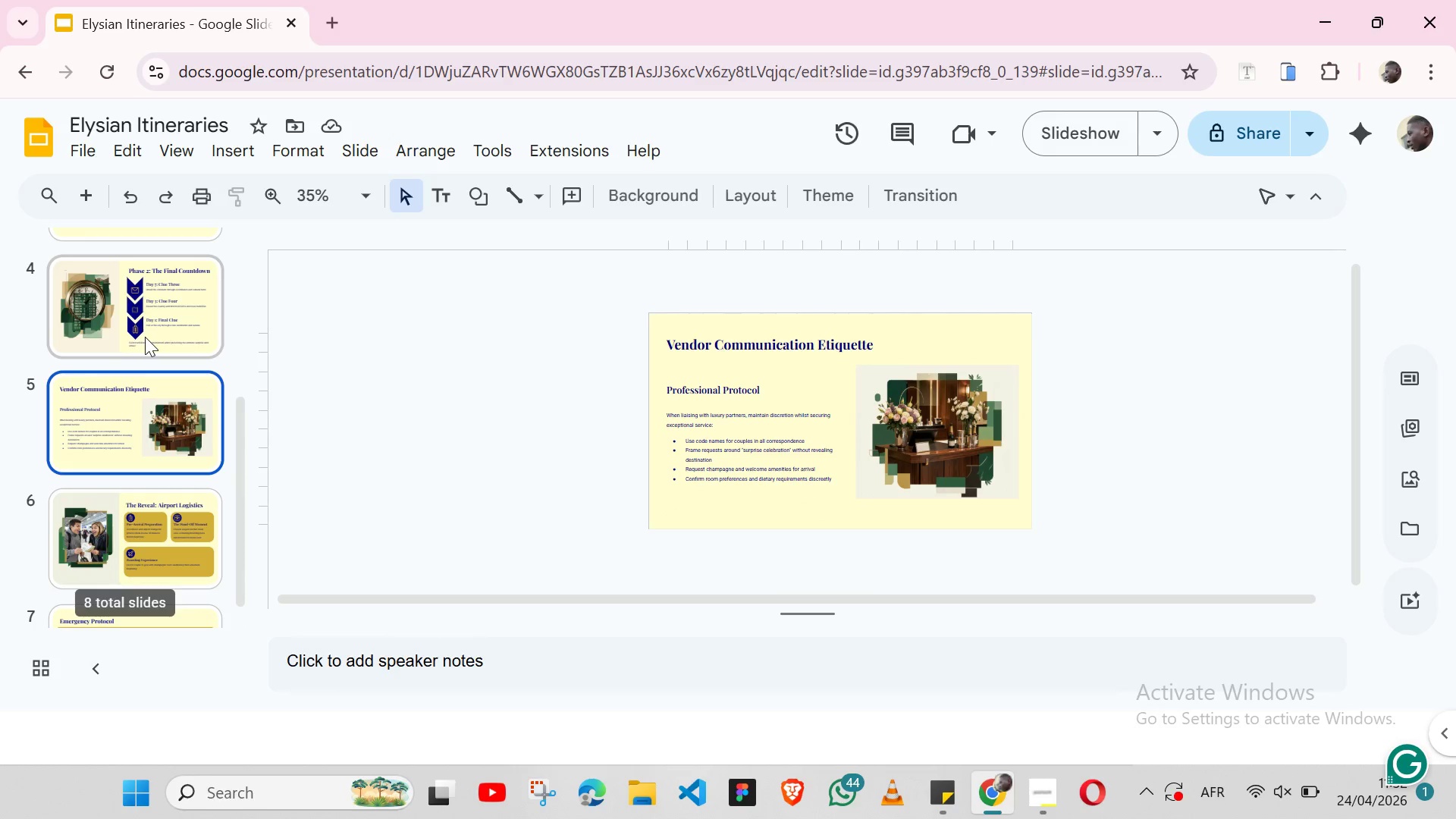 
left_click([145, 337])
 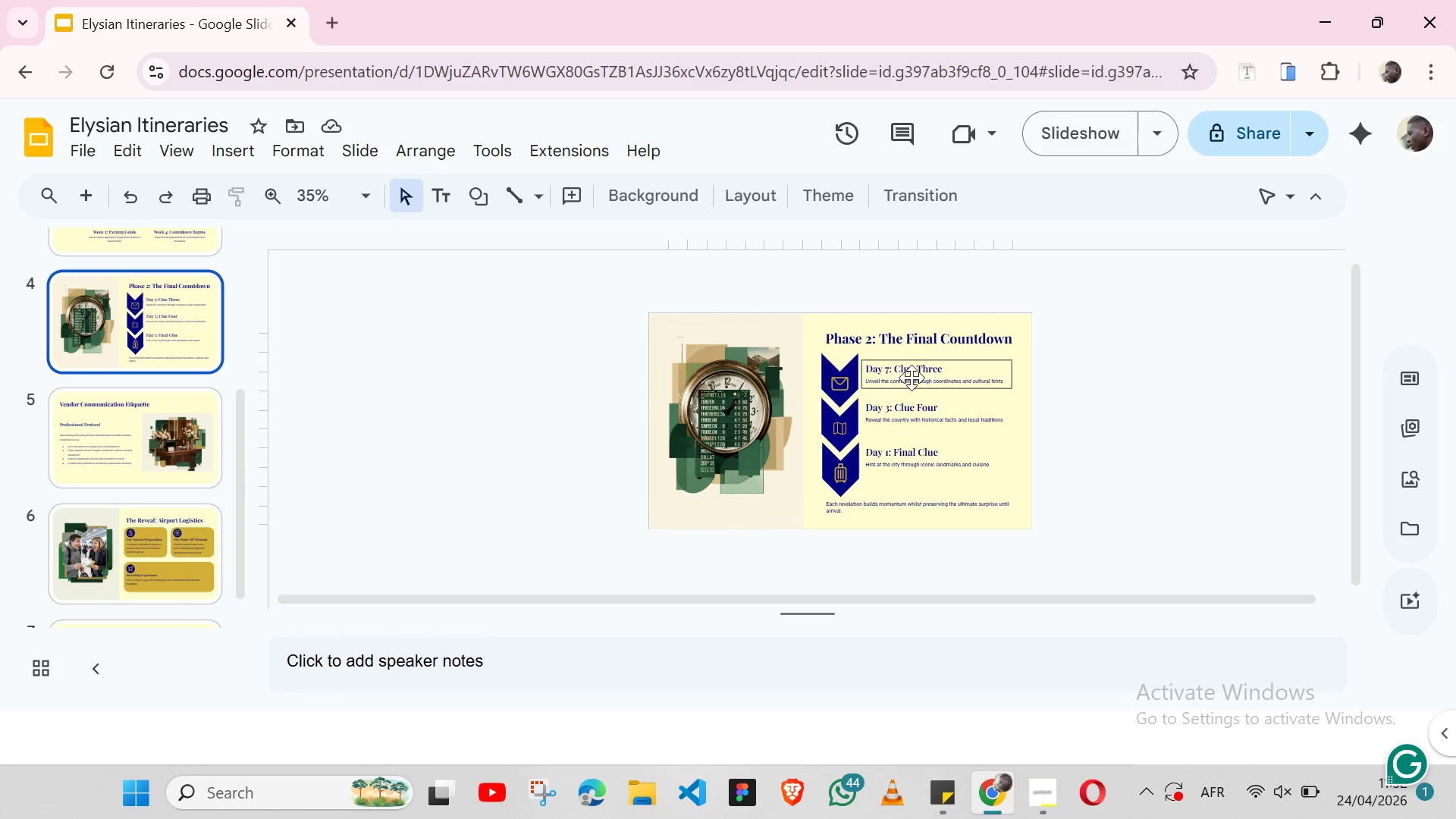 
left_click([914, 378])
 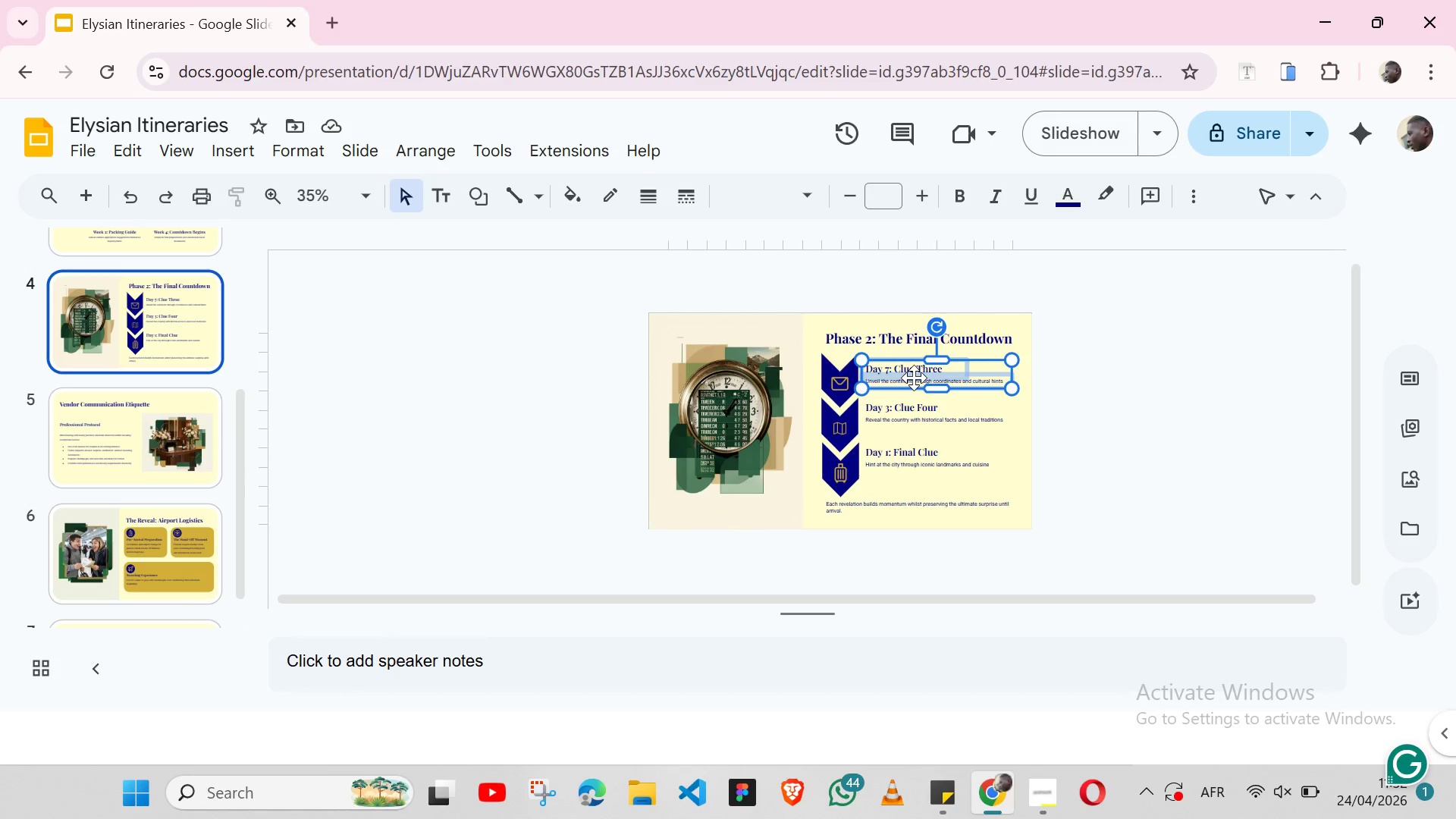 
key(Control+ControlLeft)
 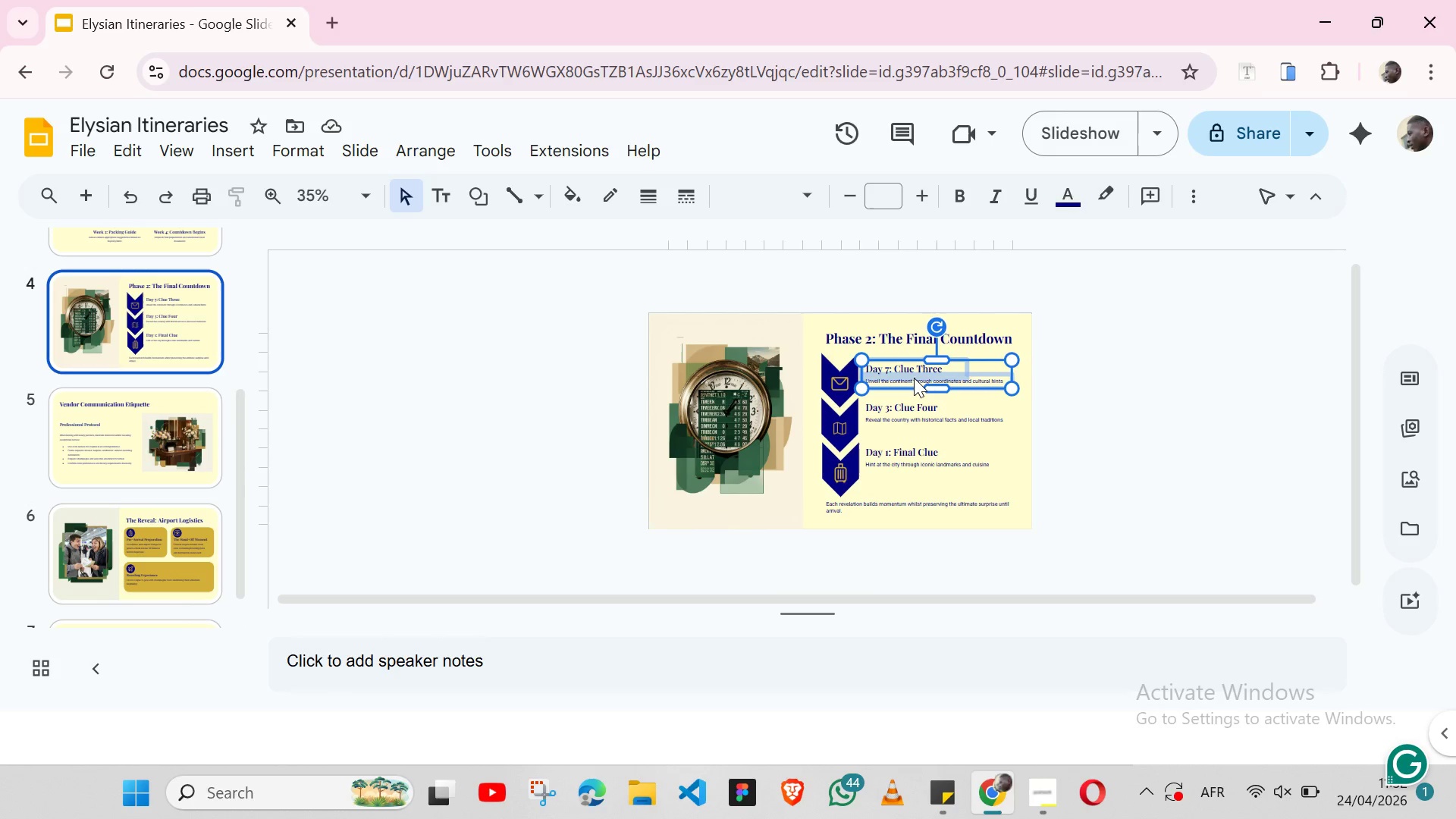 
key(Control+C)
 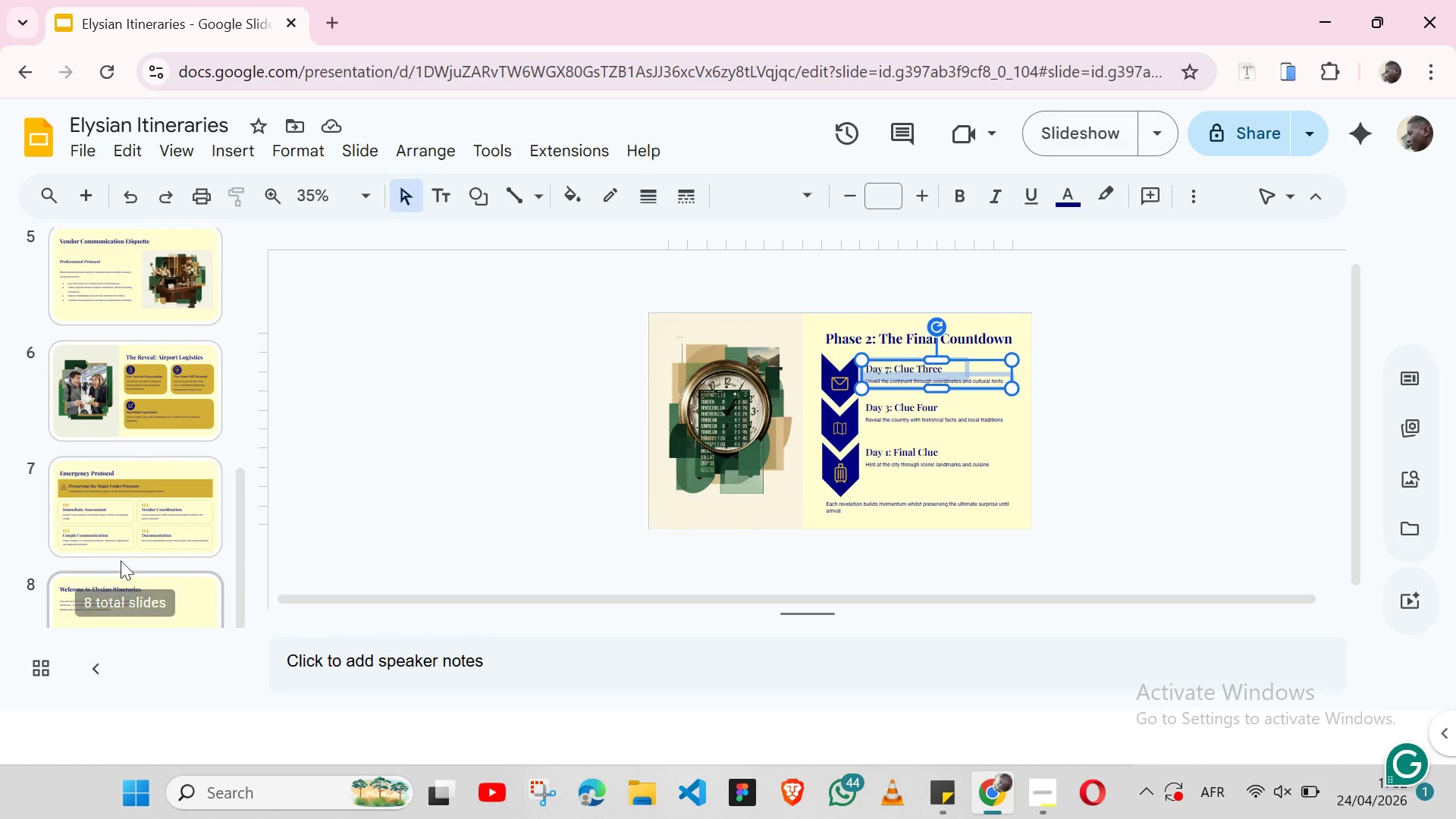 
left_click([175, 571])
 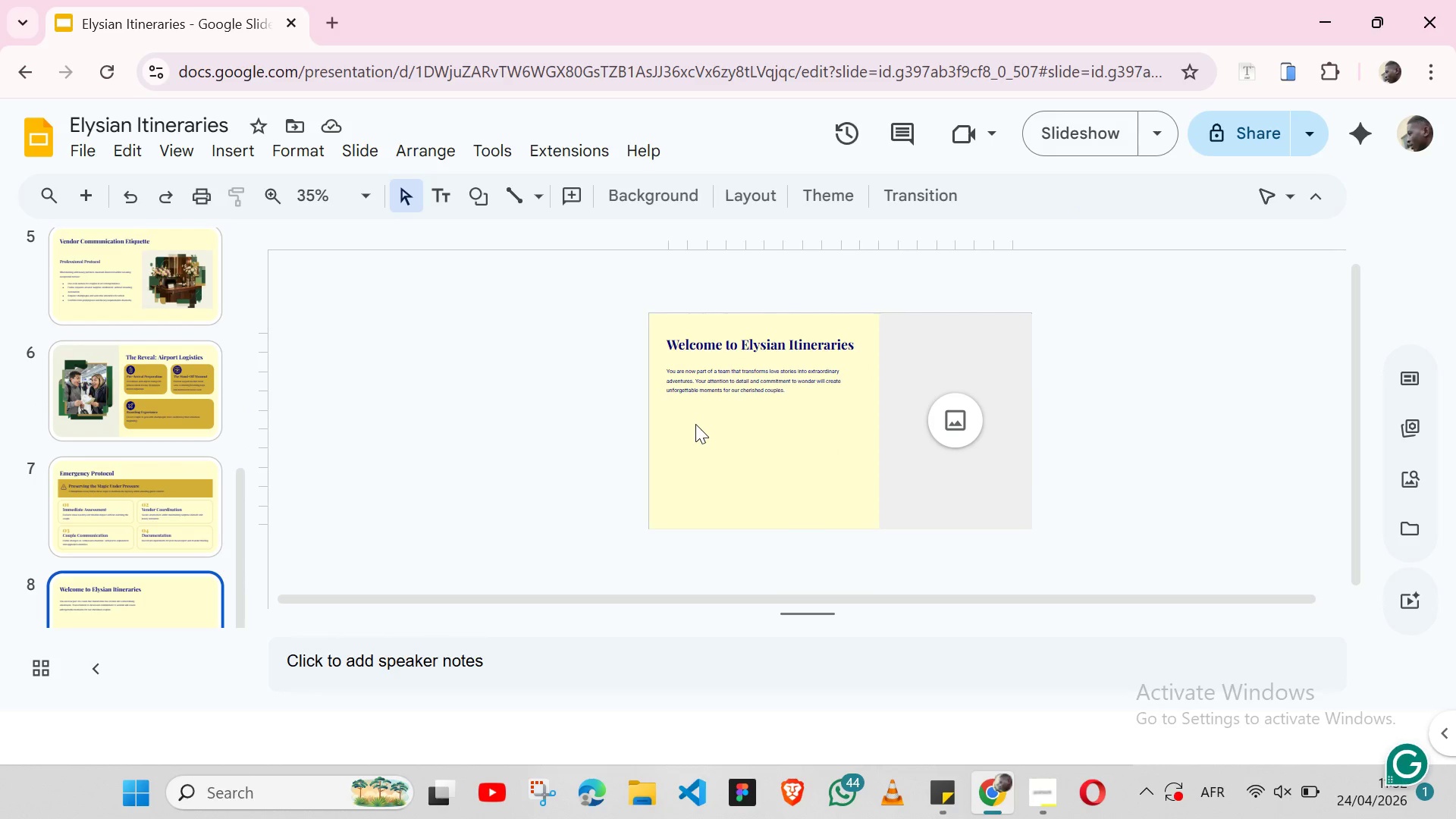 
left_click([695, 424])
 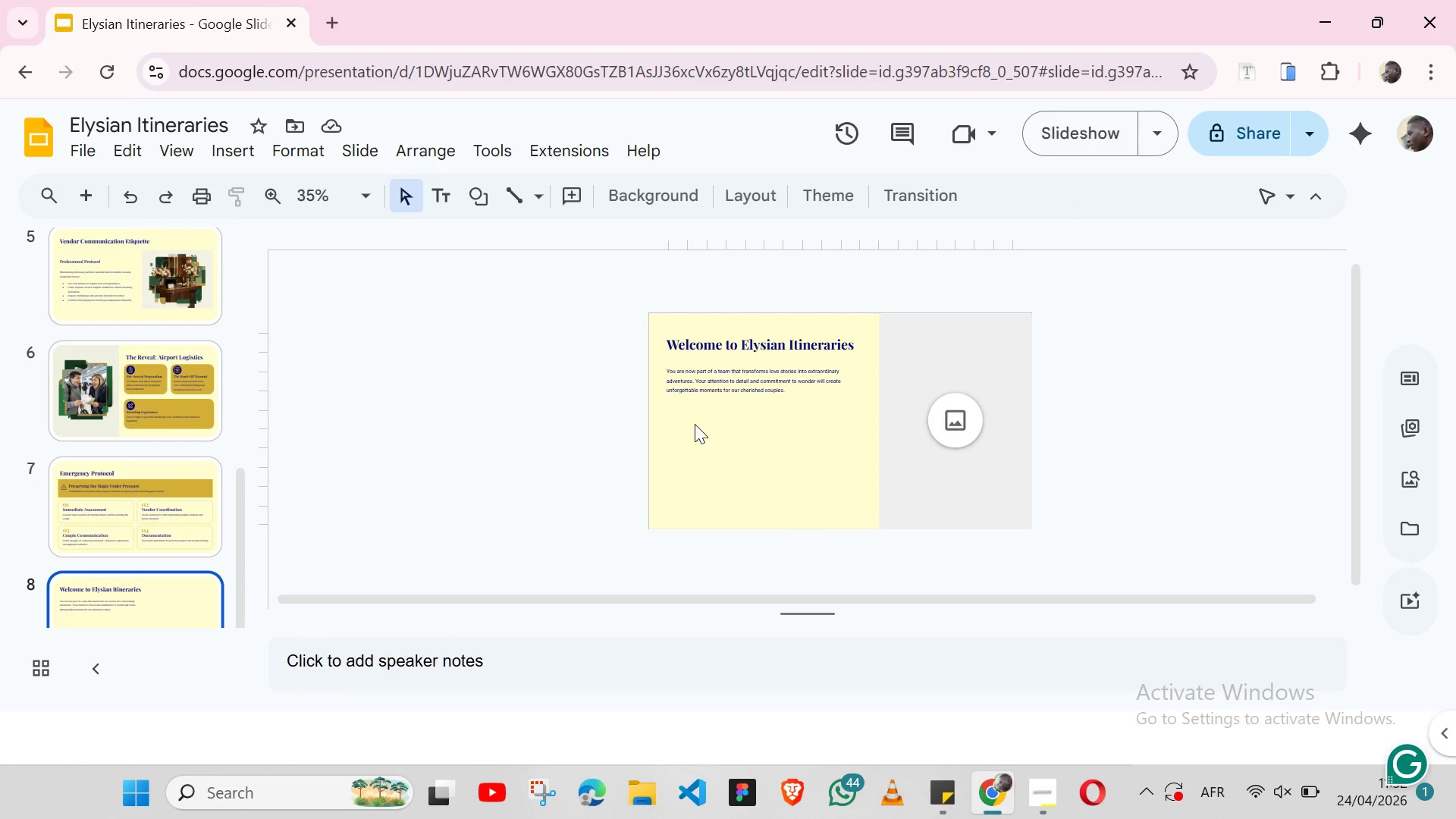 
key(Control+V)
 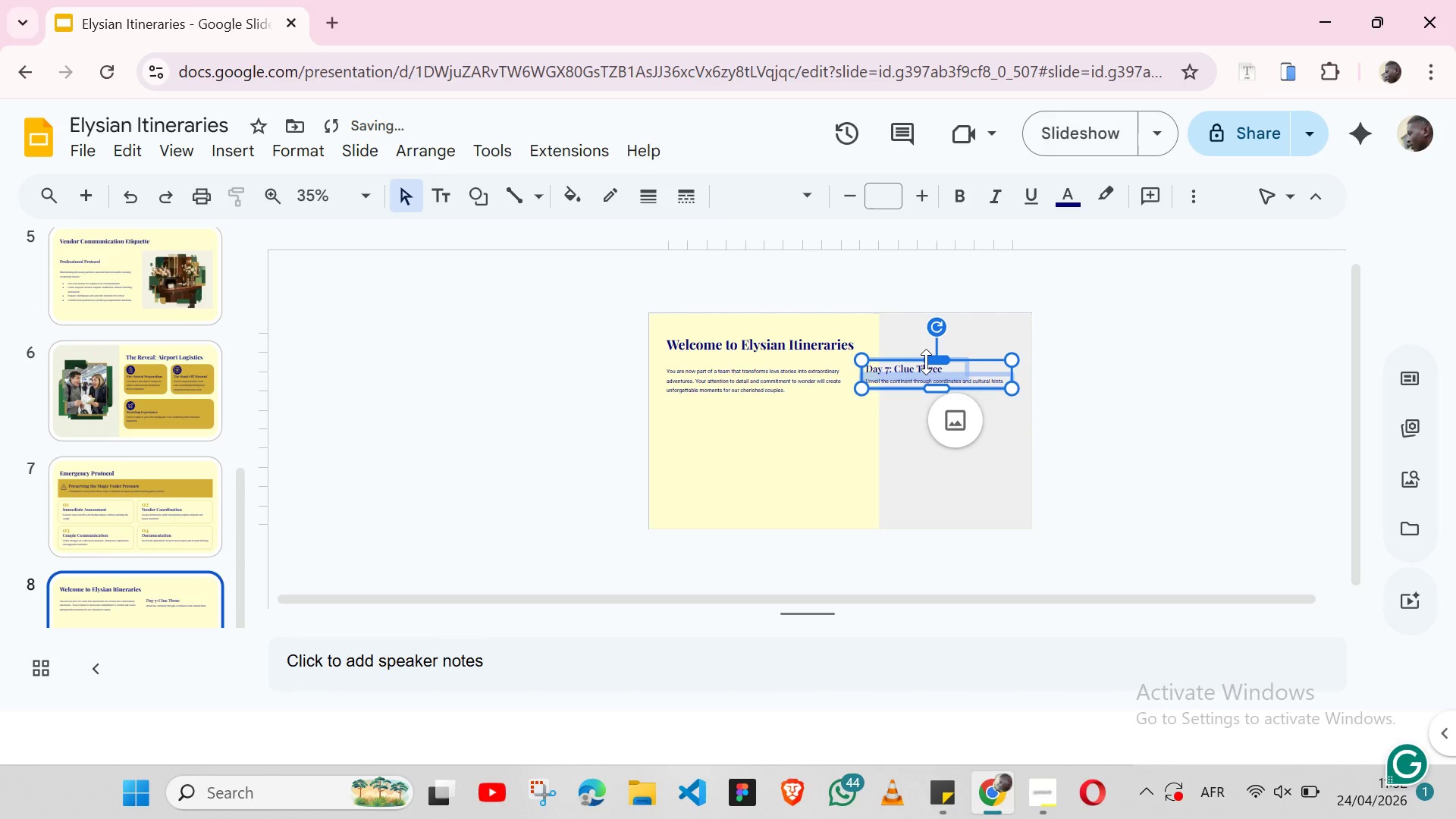 
left_click_drag(start_coordinate=[926, 362], to_coordinate=[714, 431])
 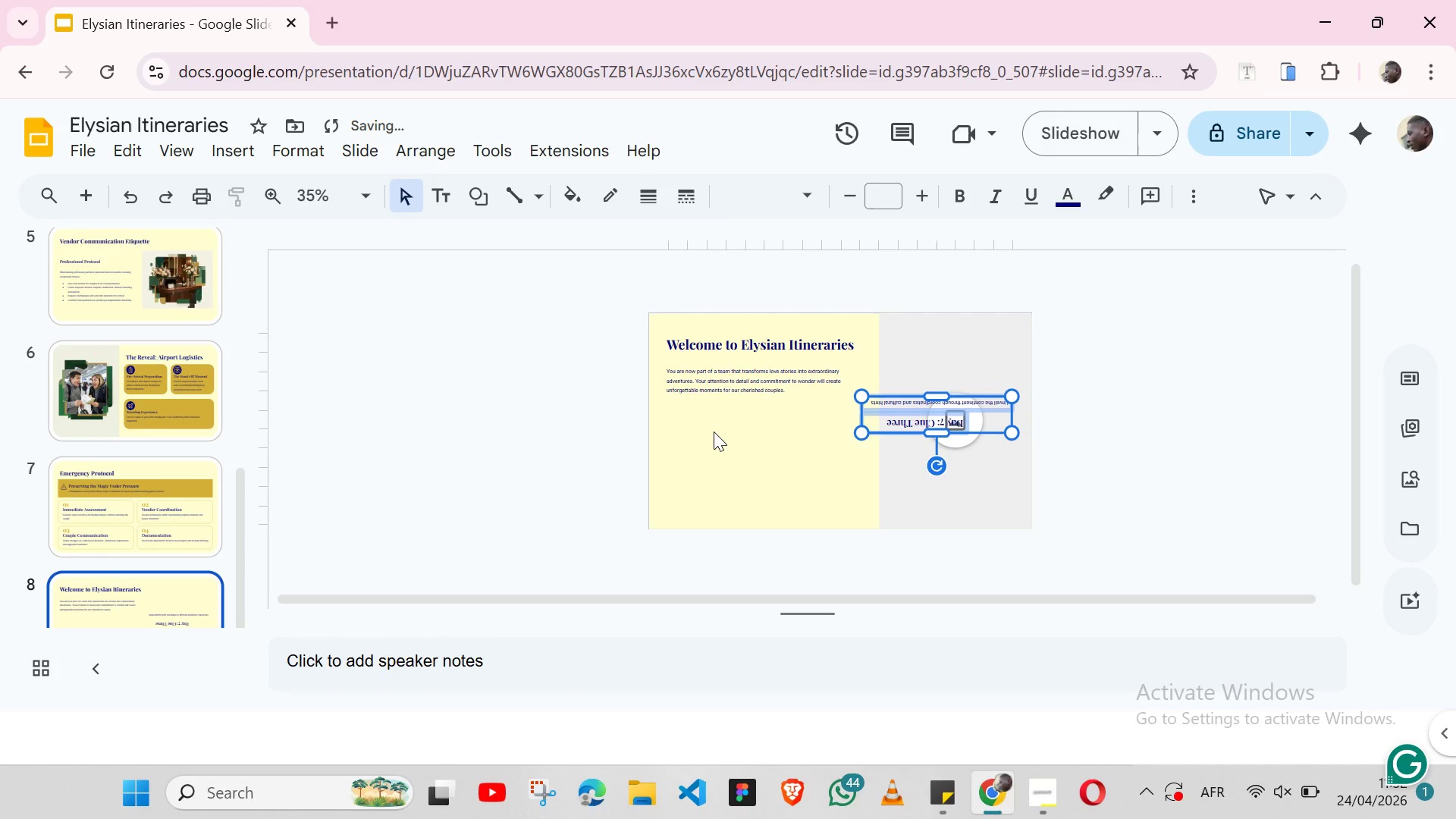 
key(Control+Z)
 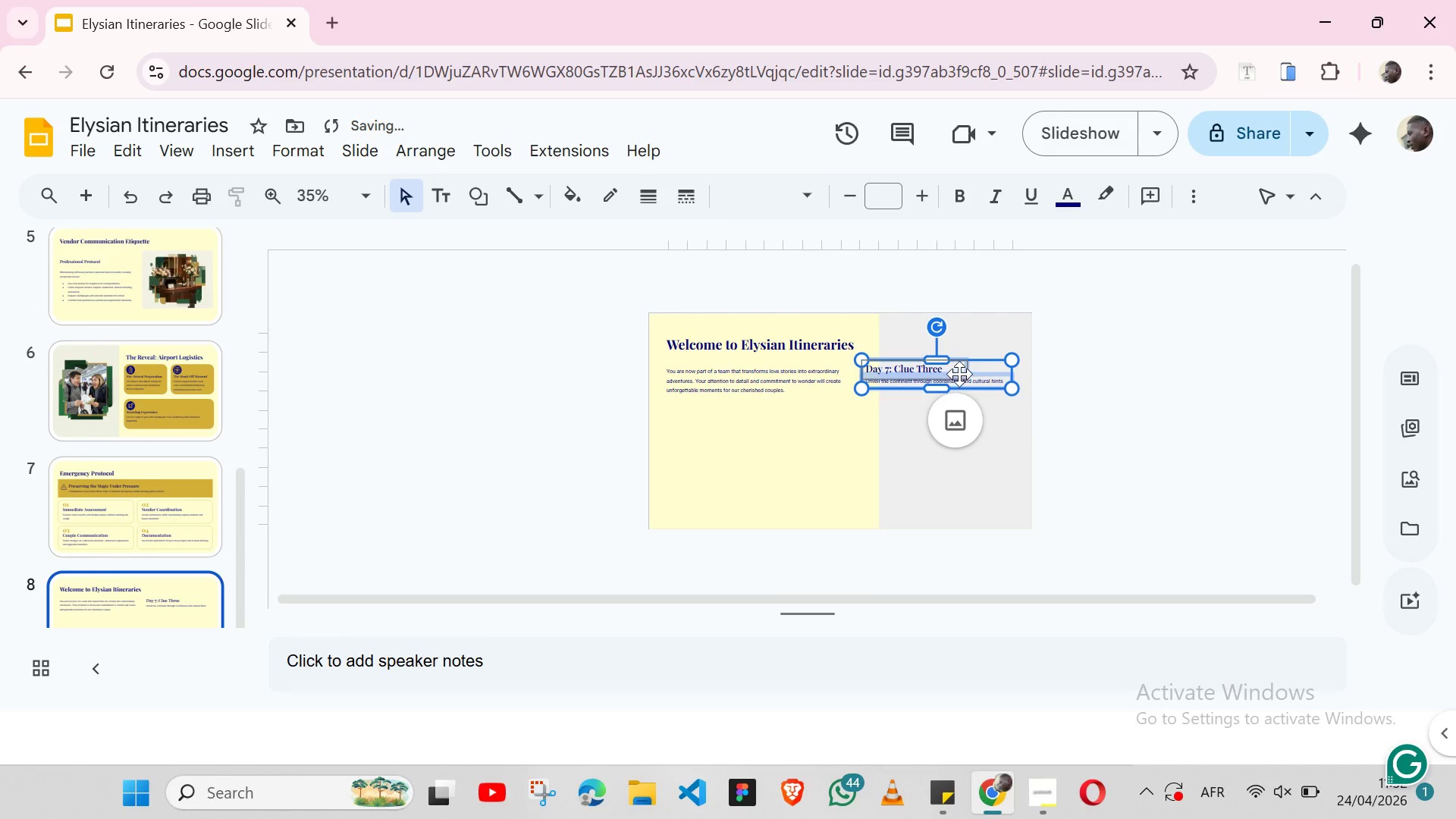 
left_click_drag(start_coordinate=[959, 374], to_coordinate=[761, 451])
 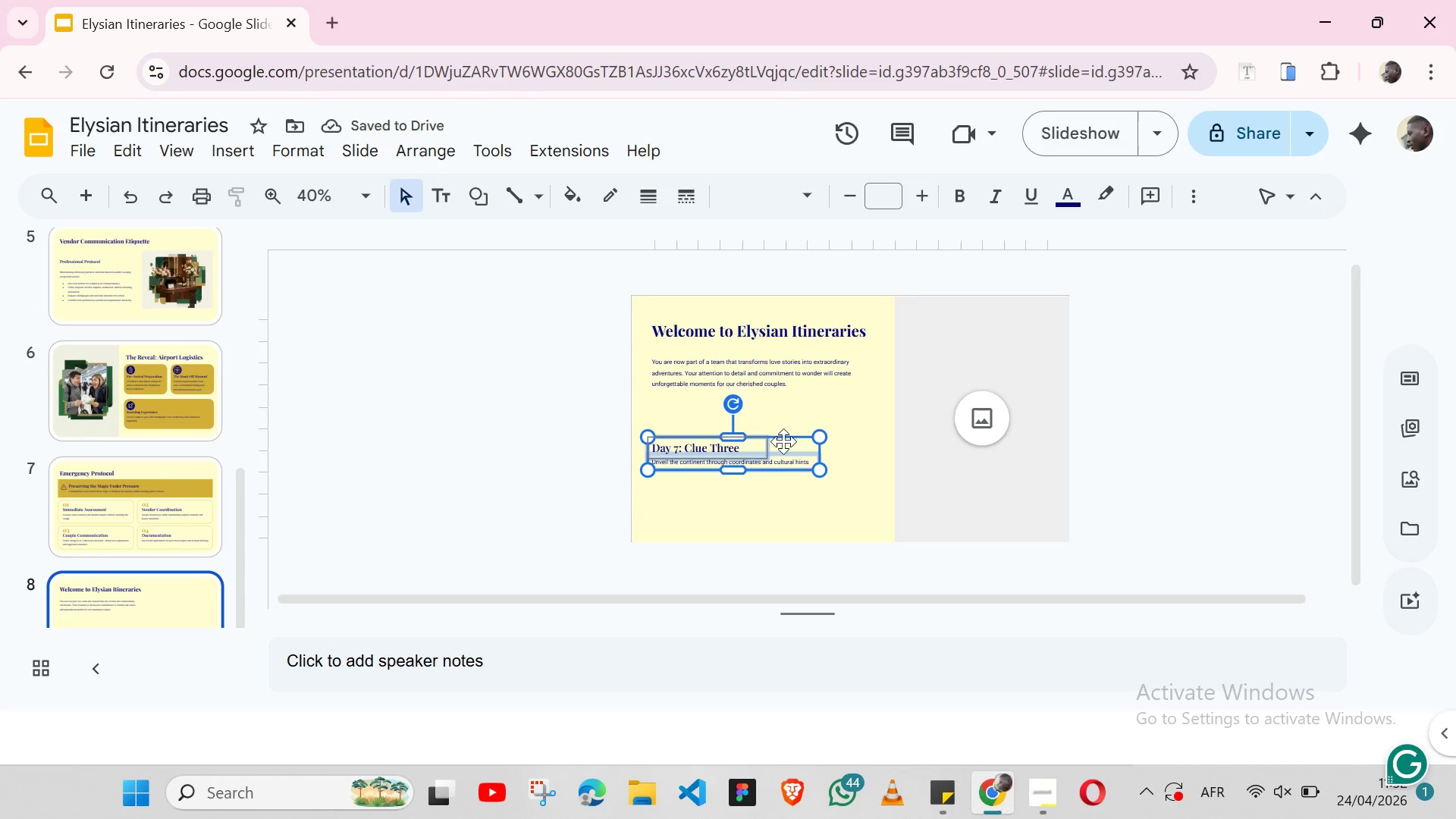 
wait(6.7)
 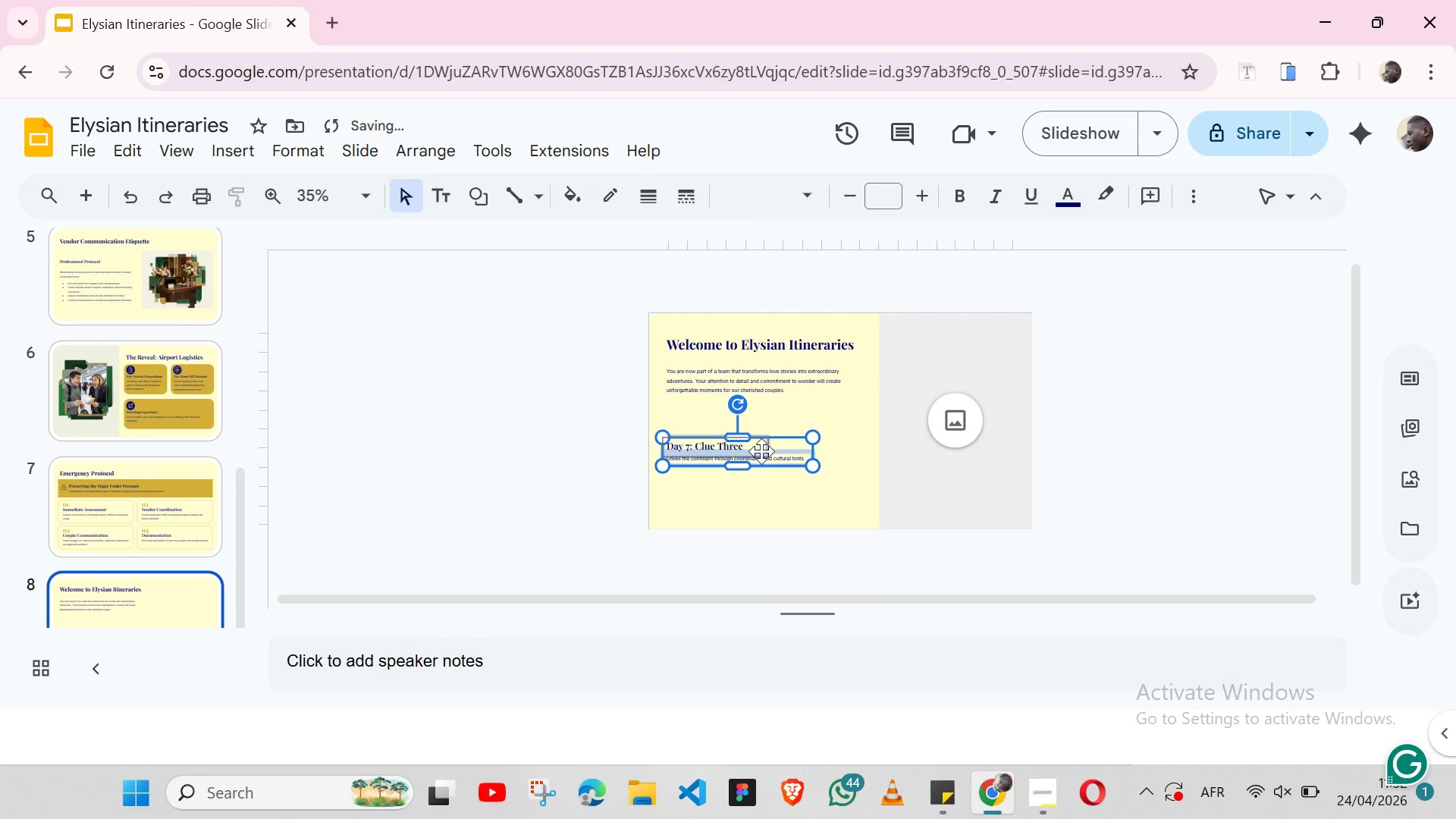 
right_click([789, 447])
 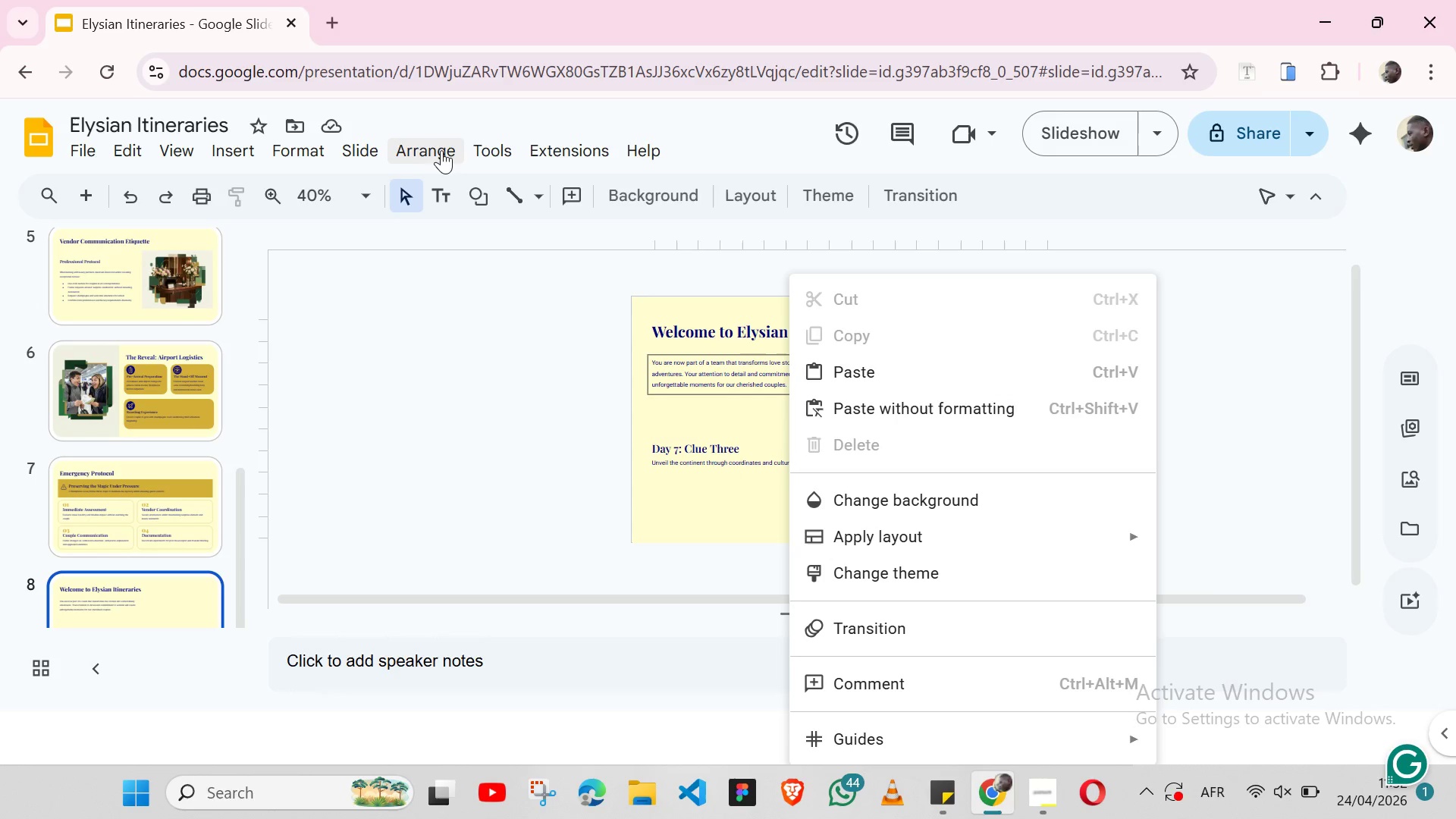 
left_click([439, 150])
 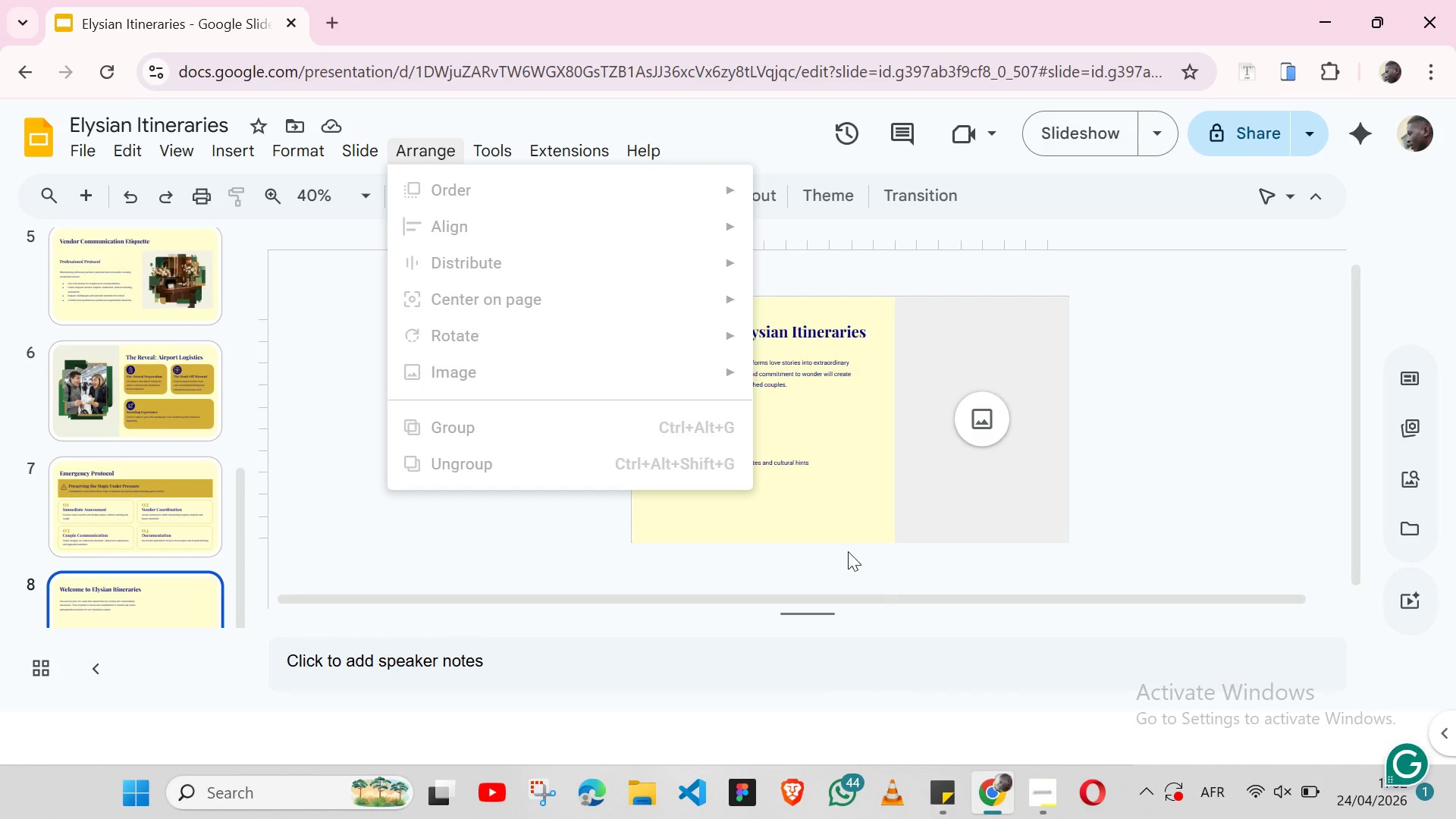 
left_click([848, 551])
 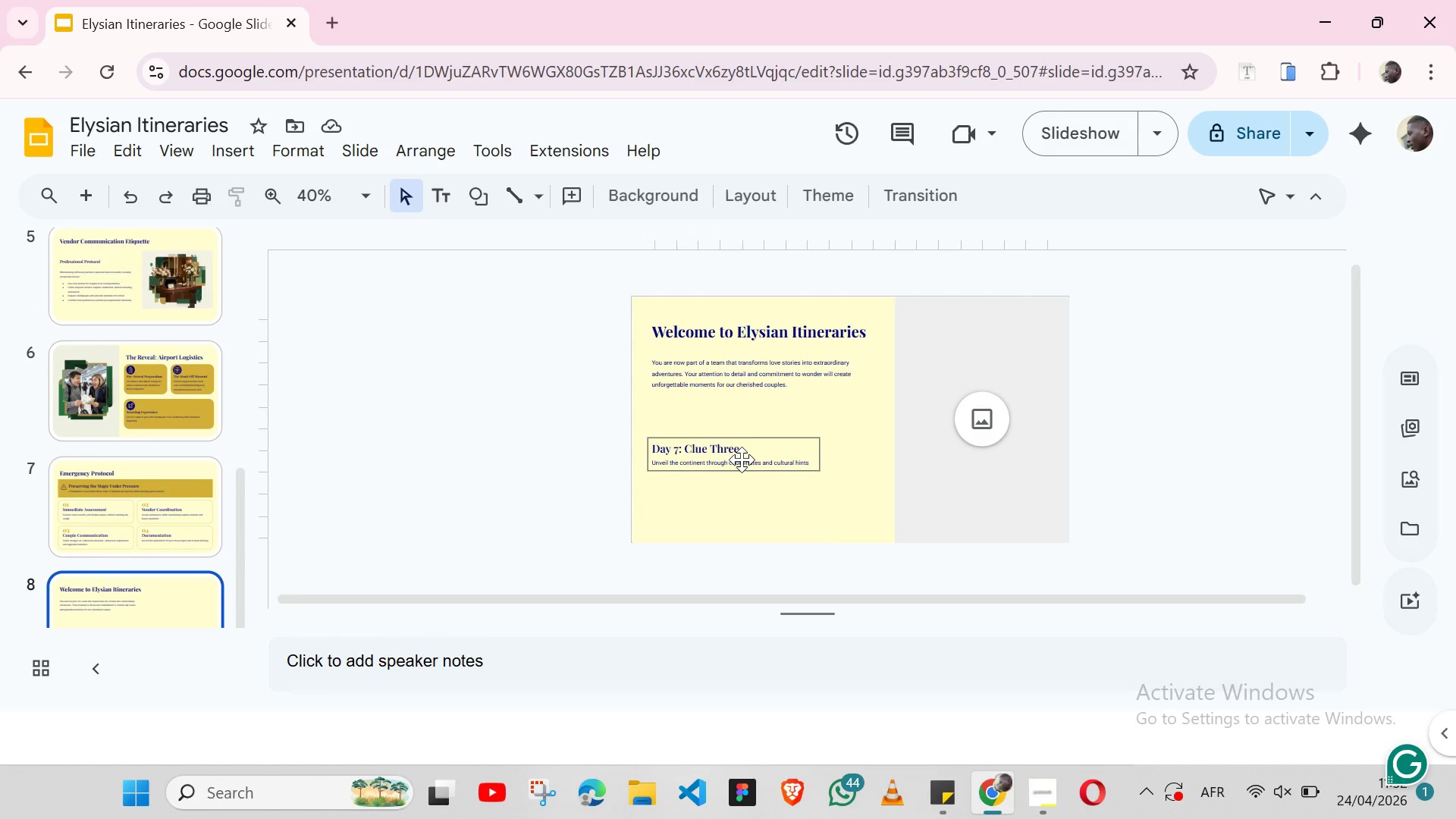 
left_click([742, 460])
 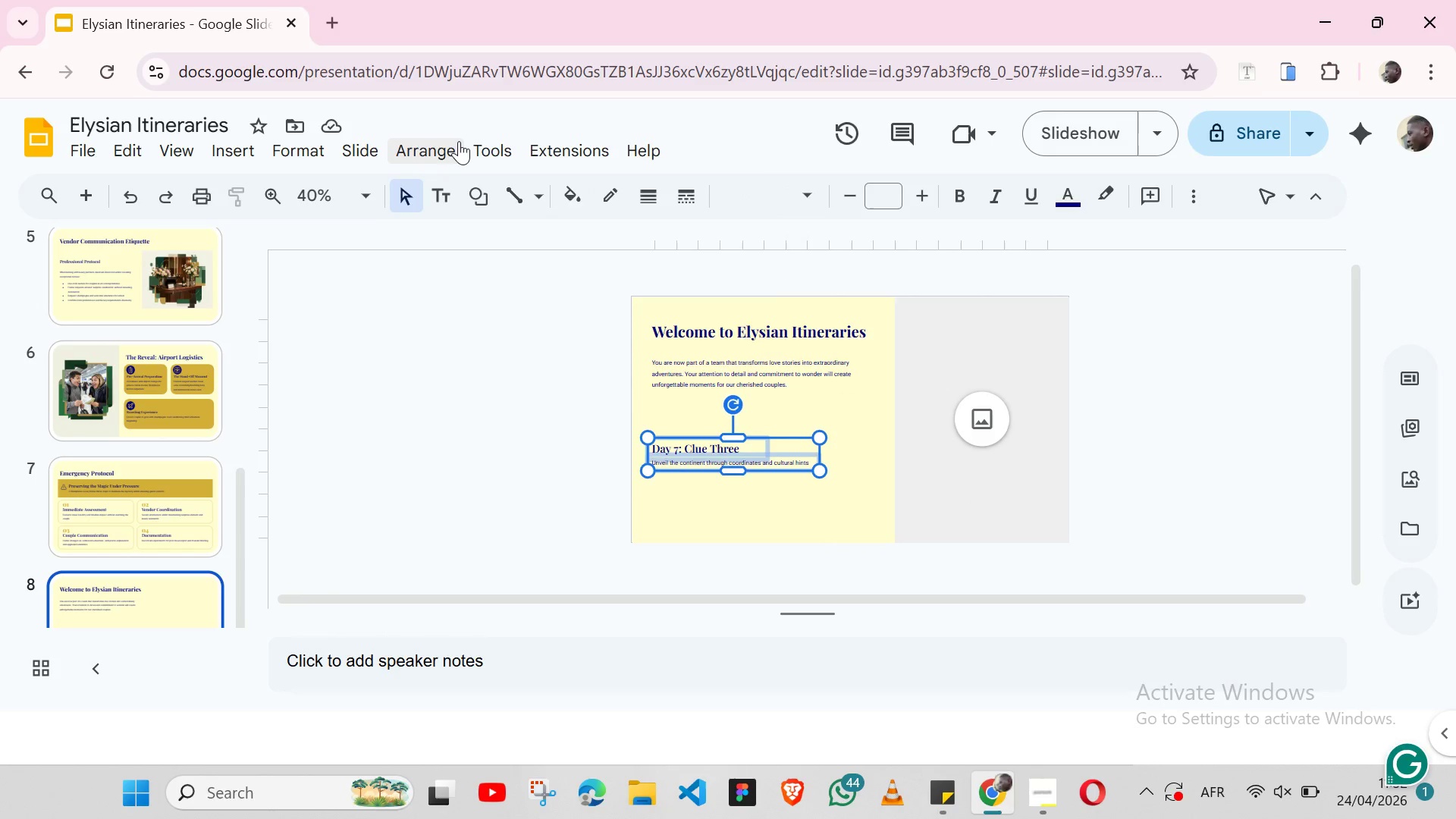 
left_click([459, 141])
 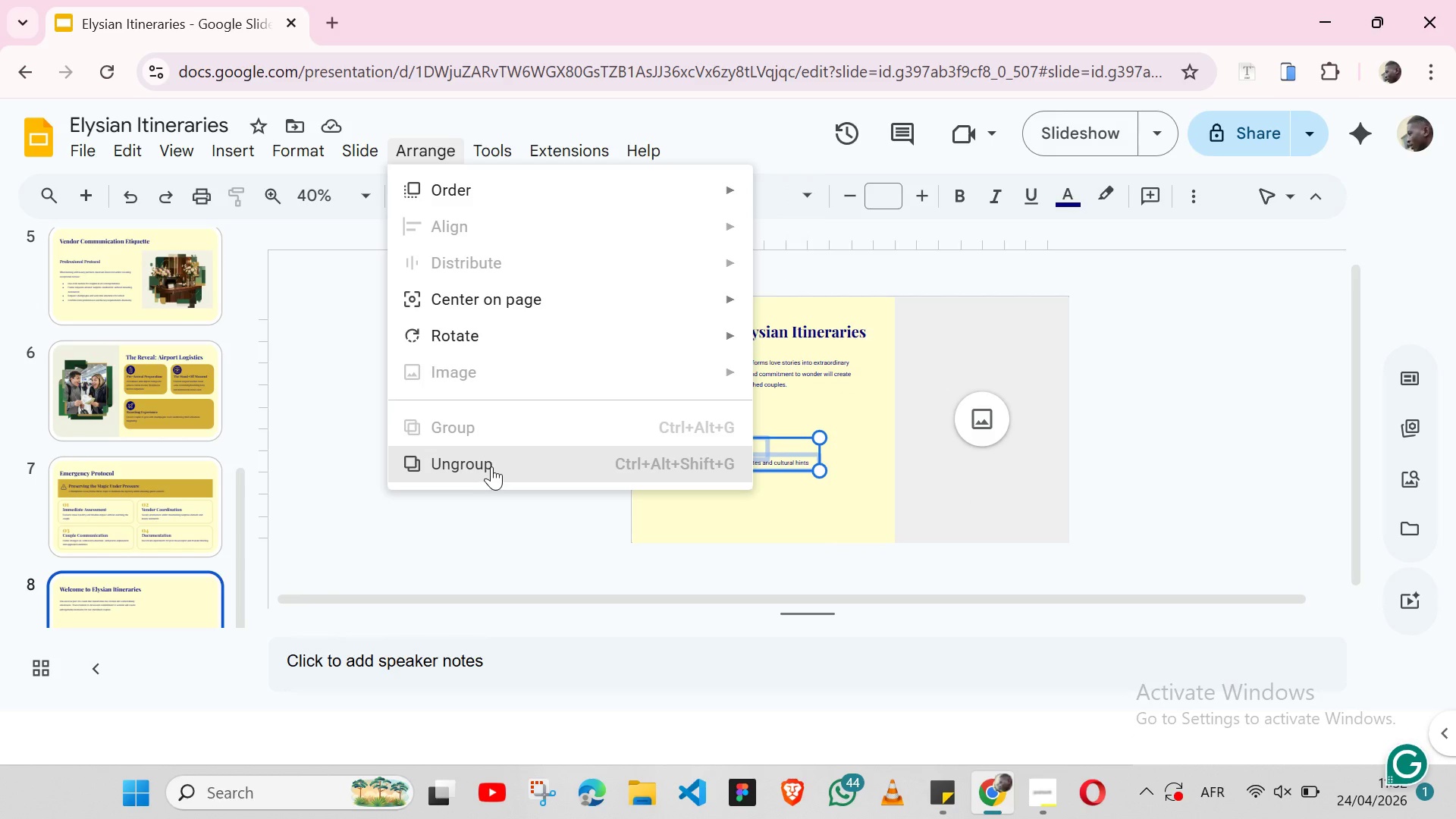 
left_click([491, 466])
 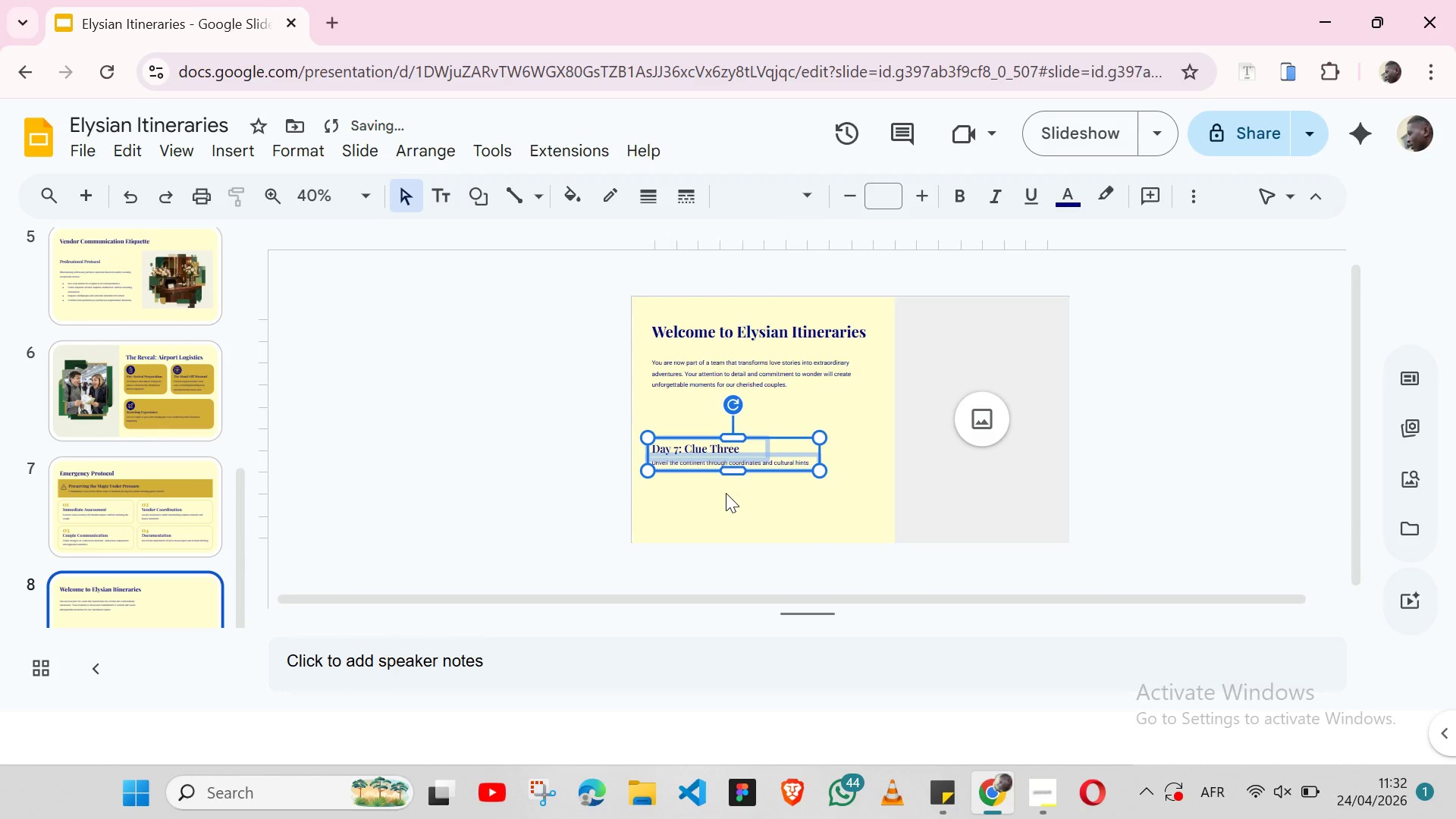 
left_click([726, 493])
 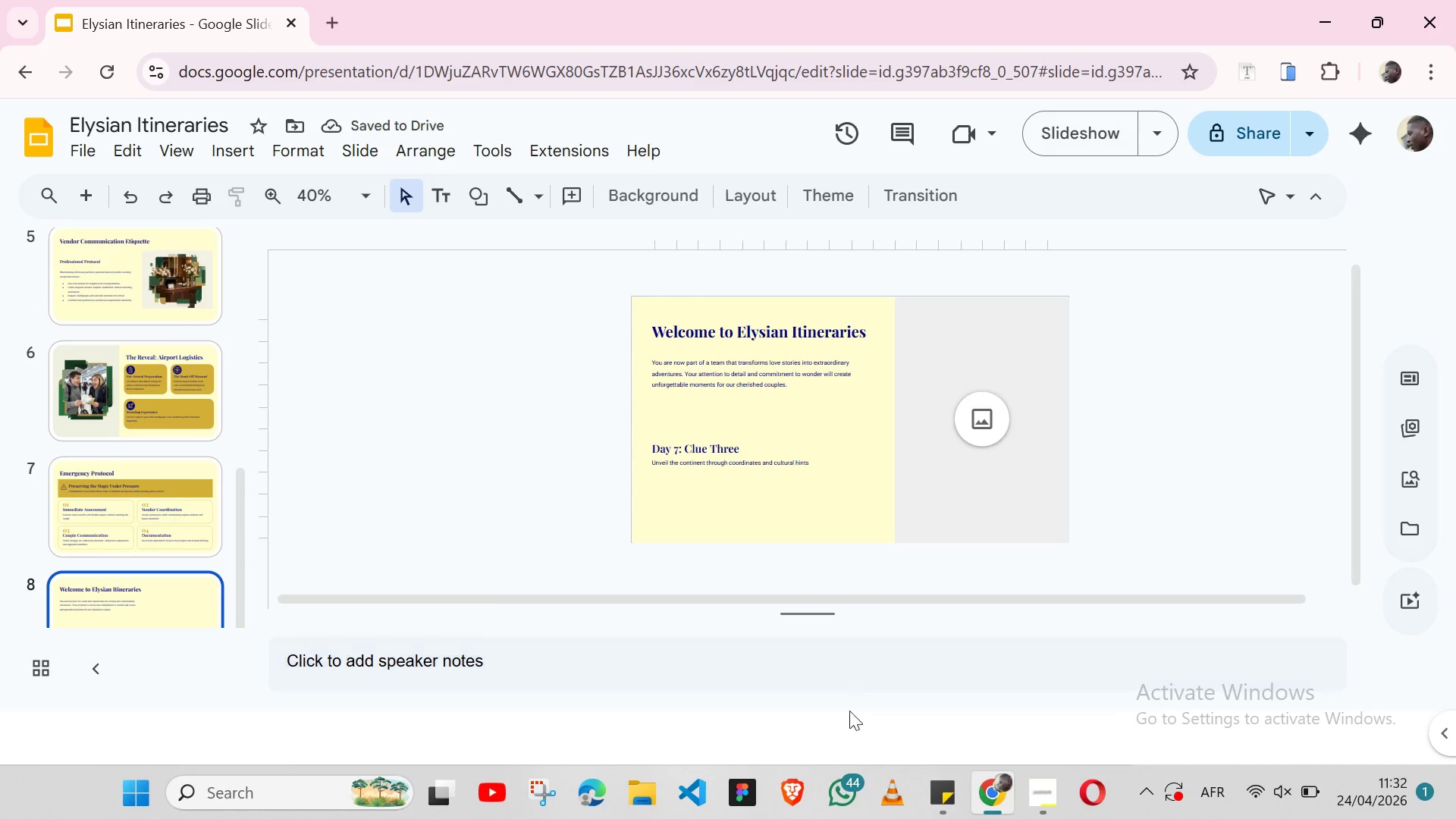 
left_click([945, 800])
 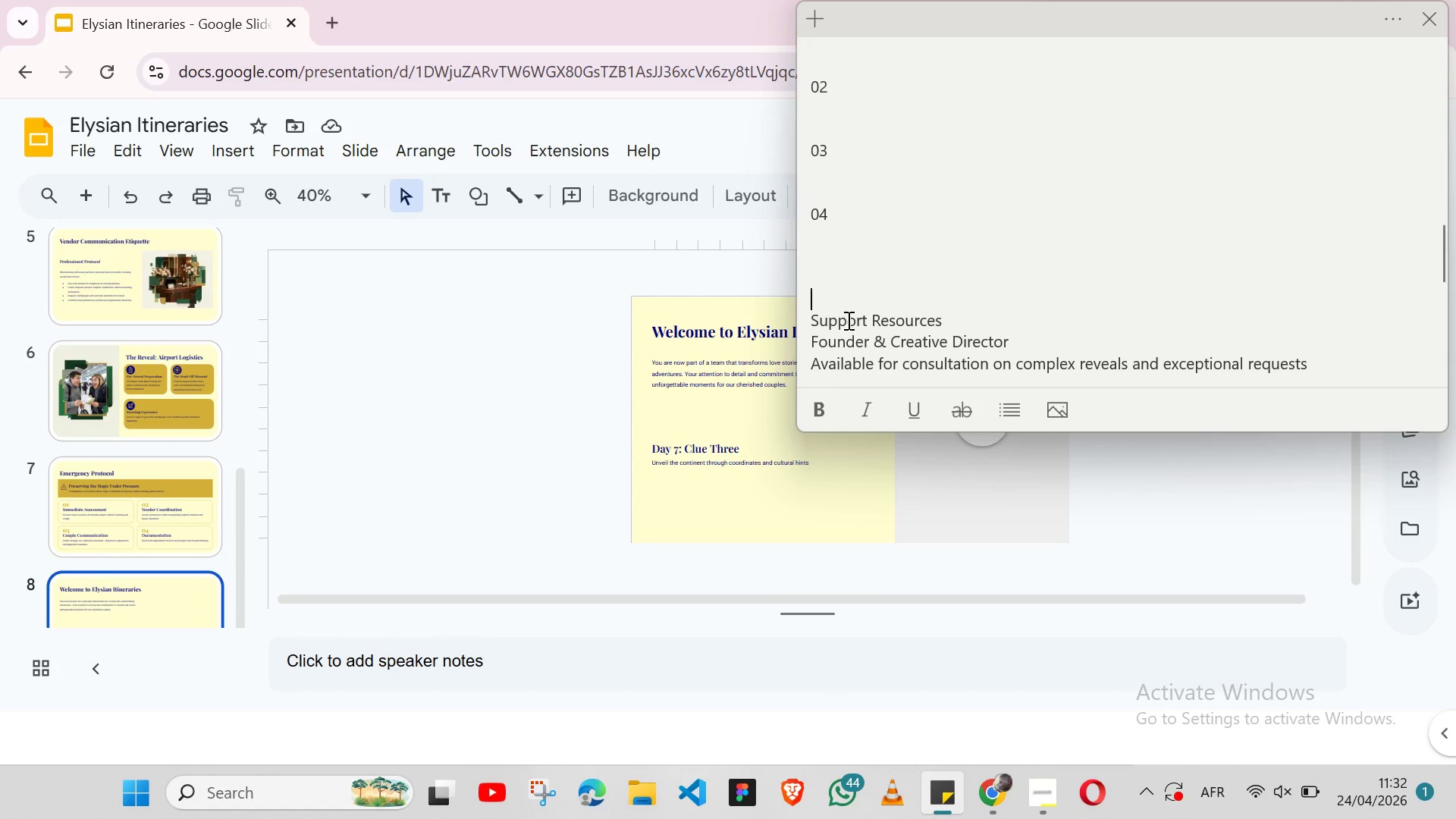 
double_click([847, 320])
 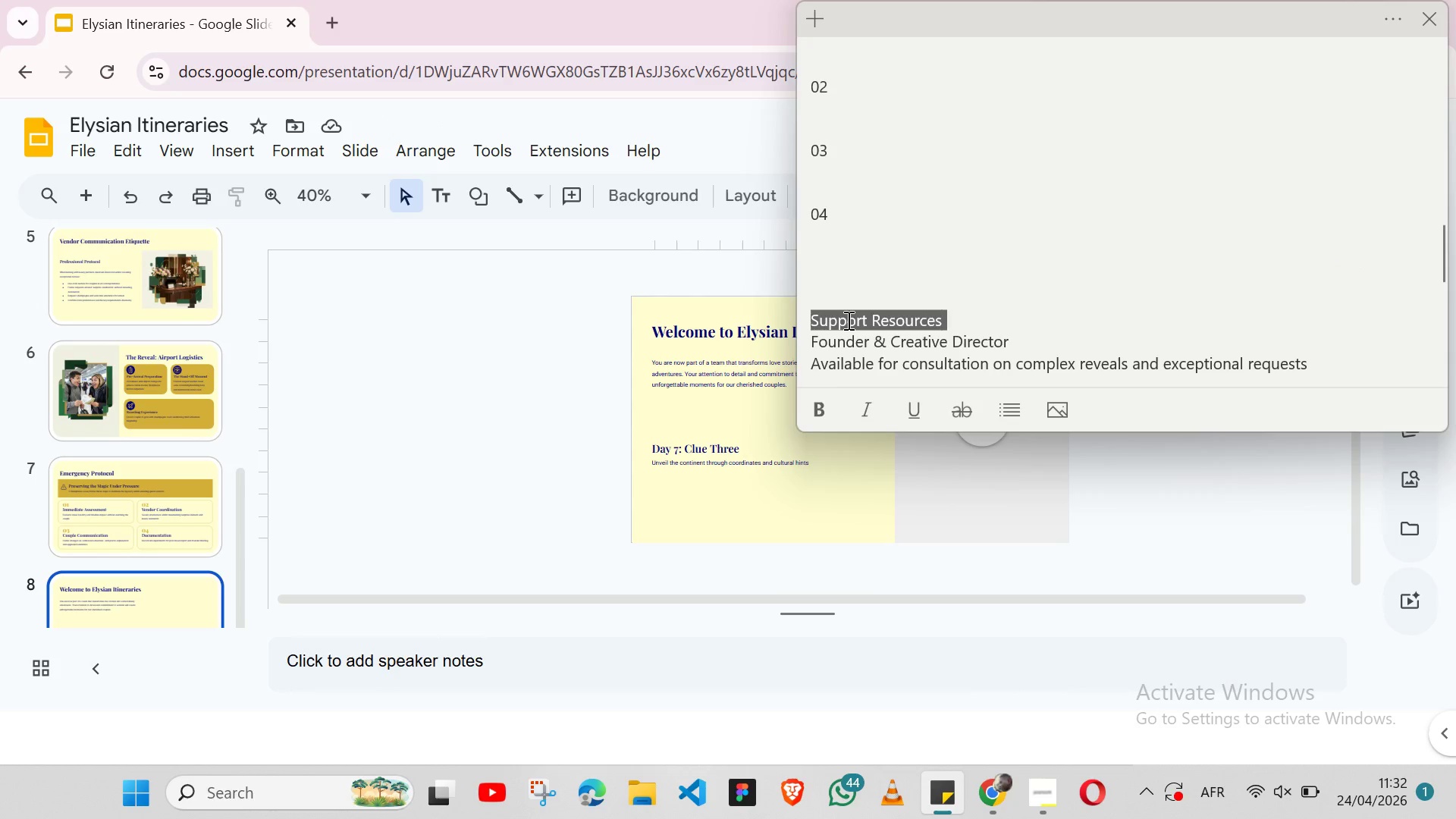 
triple_click([847, 320])
 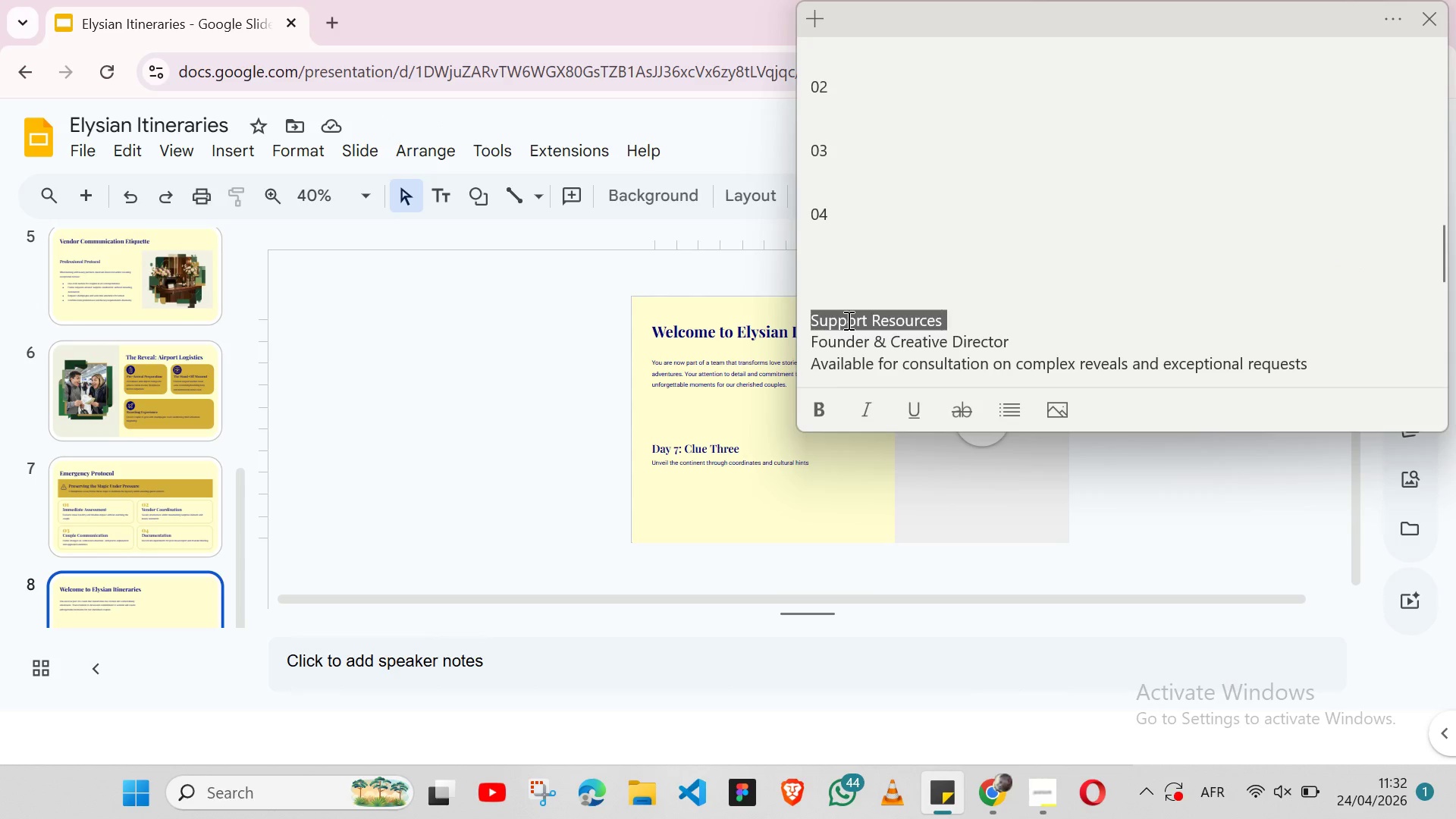 
key(Shift+ArrowLeft)
 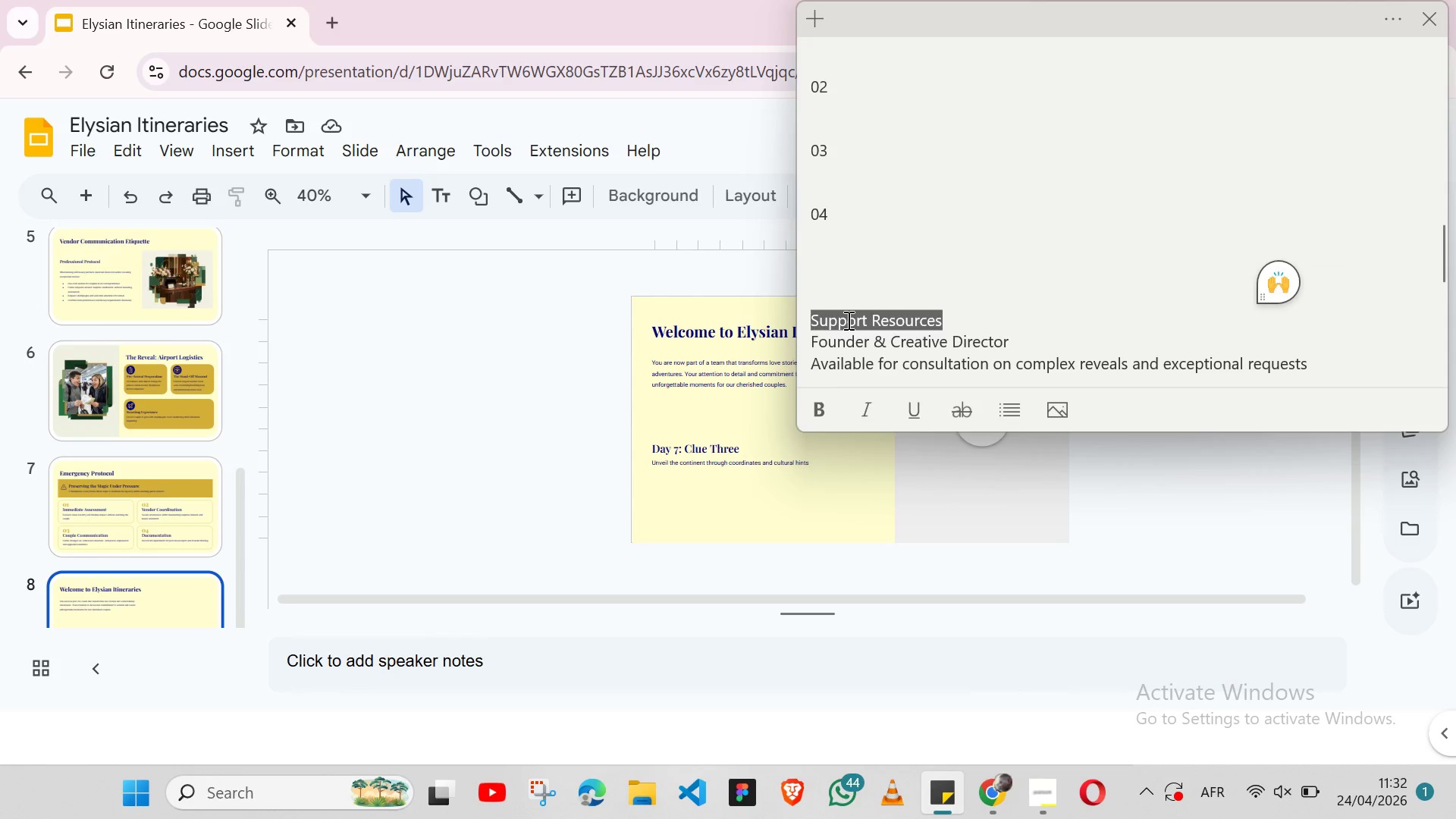 
key(Control+Shift+ControlLeft)
 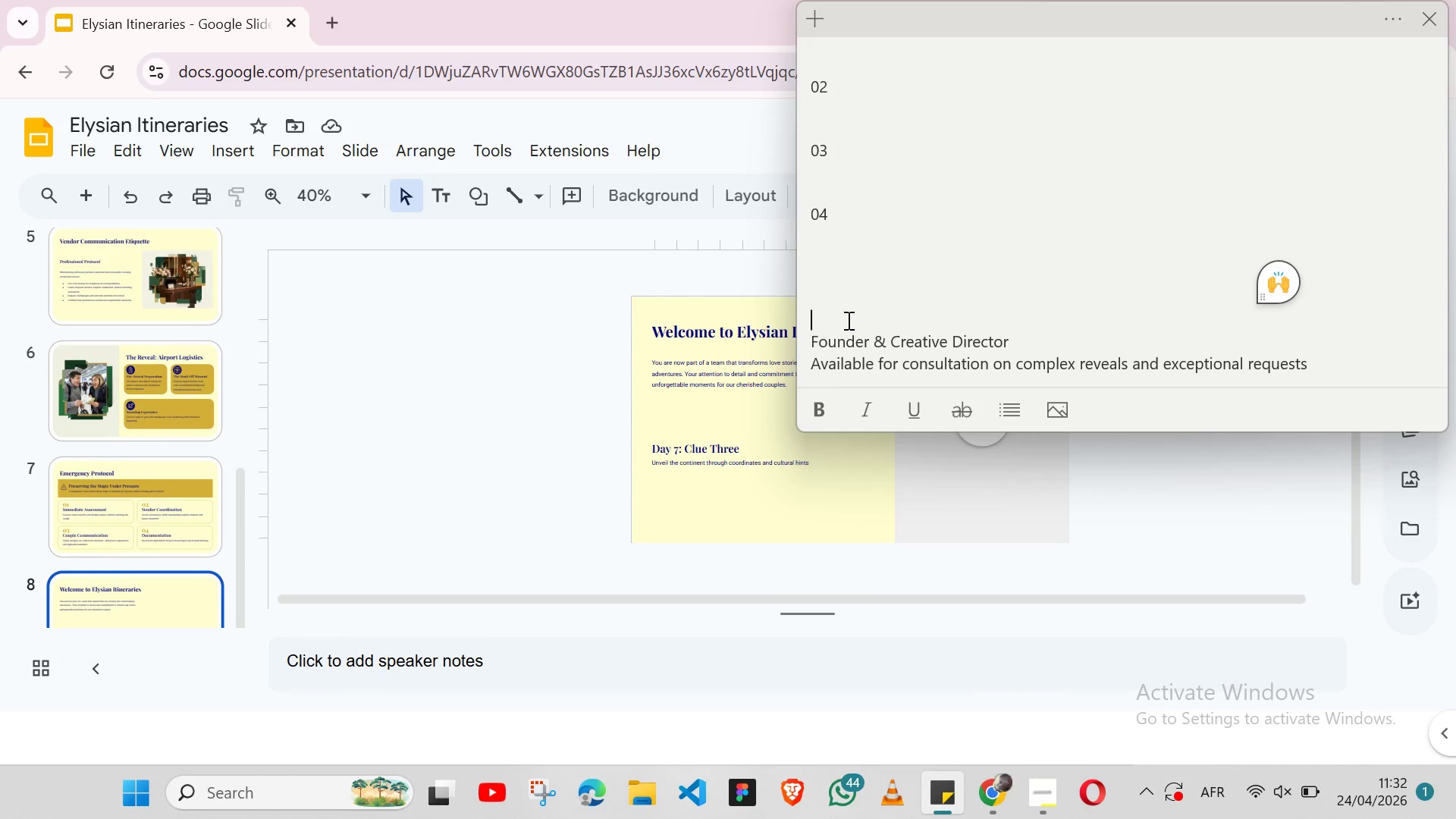 
key(Control+Shift+X)
 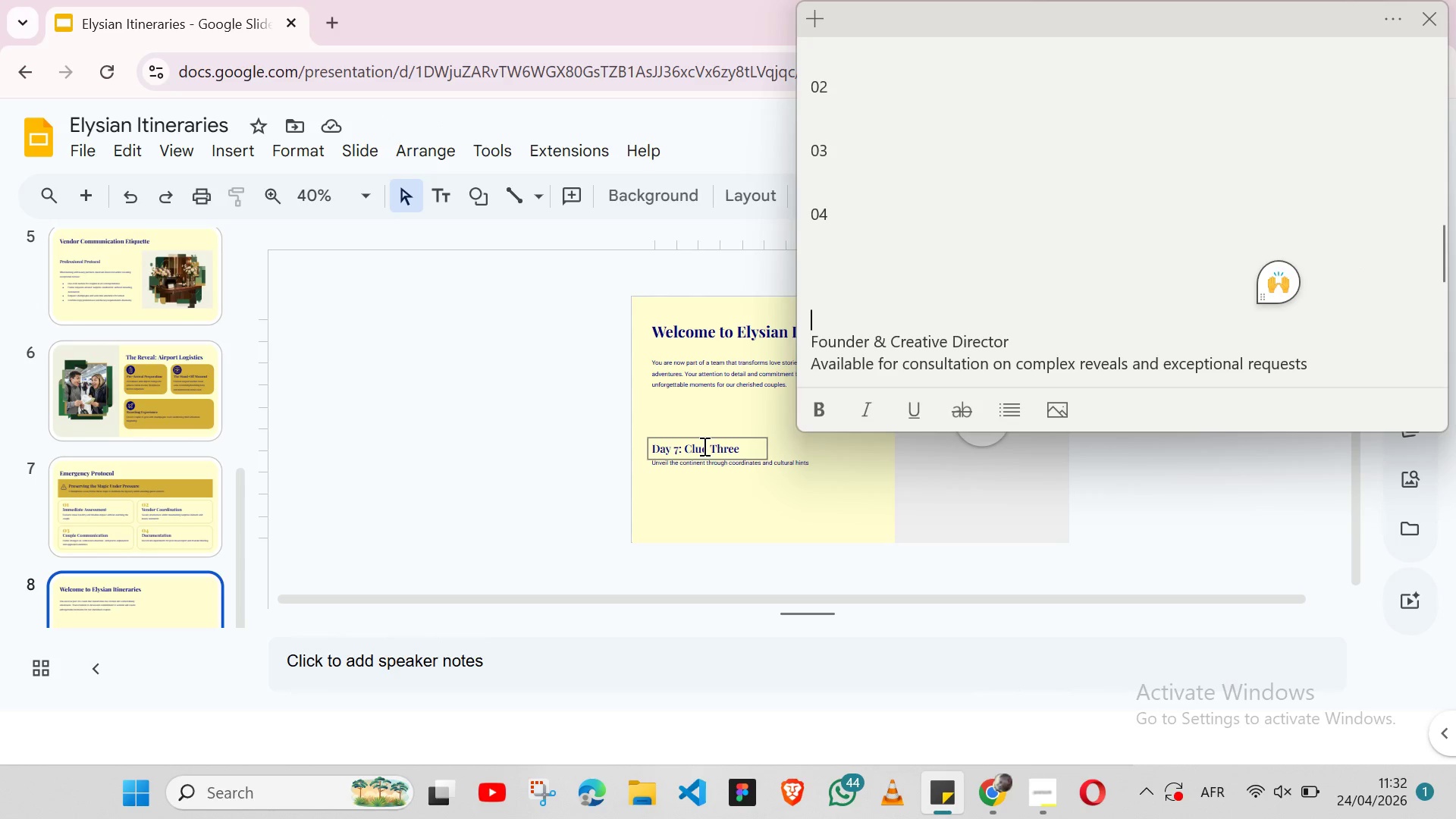 
double_click([703, 446])
 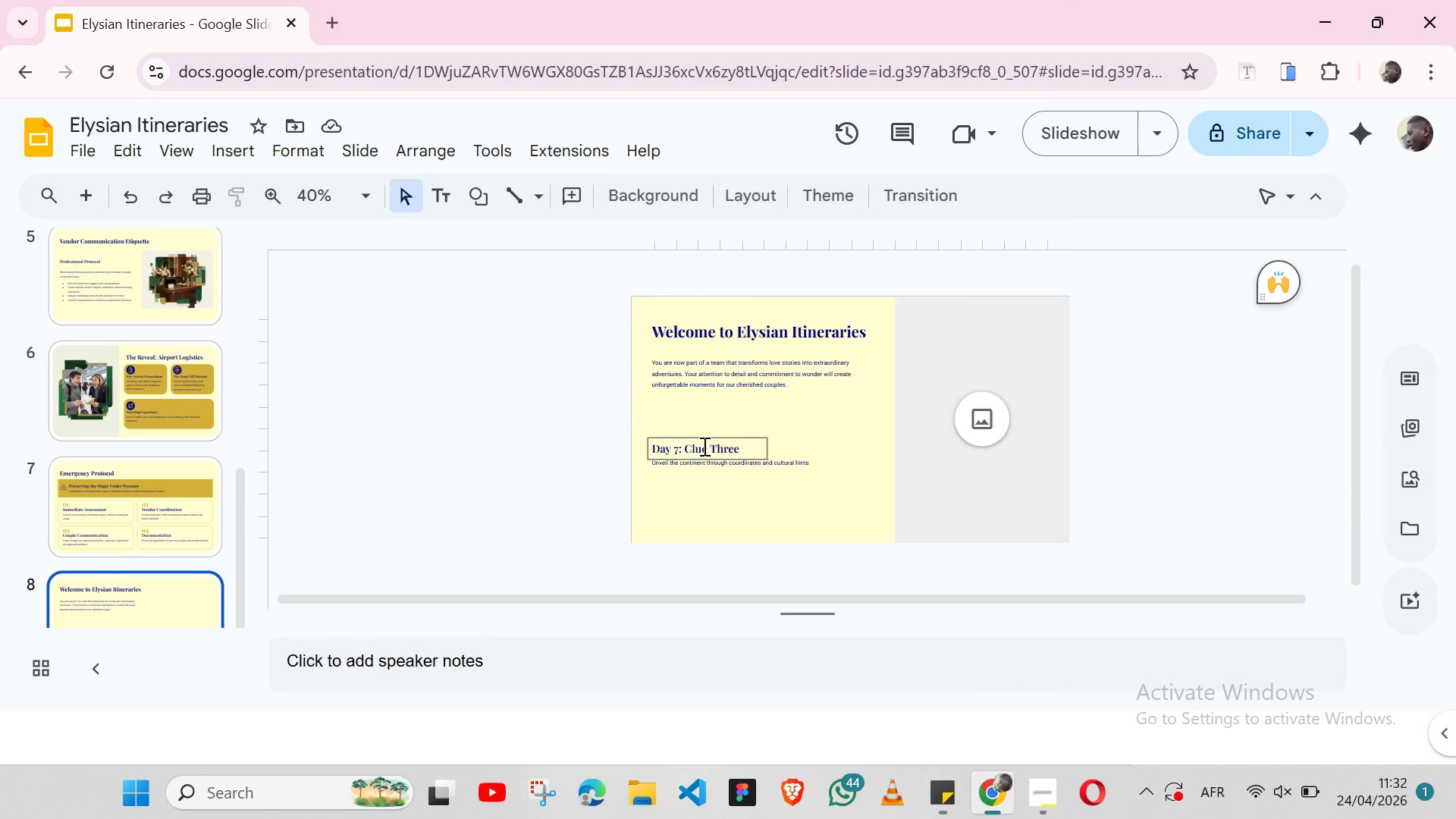 
triple_click([703, 446])
 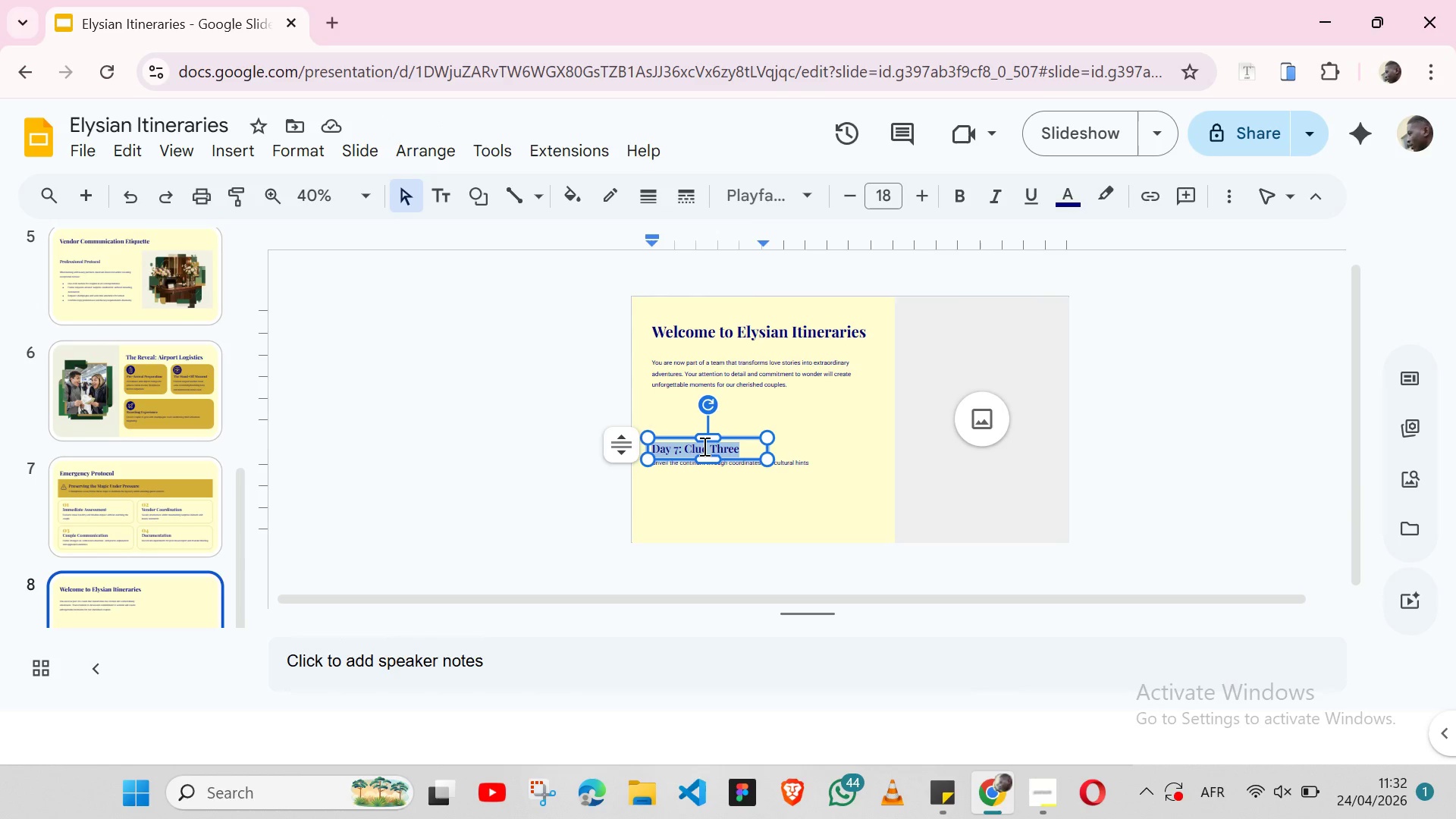 
key(Control+V)
 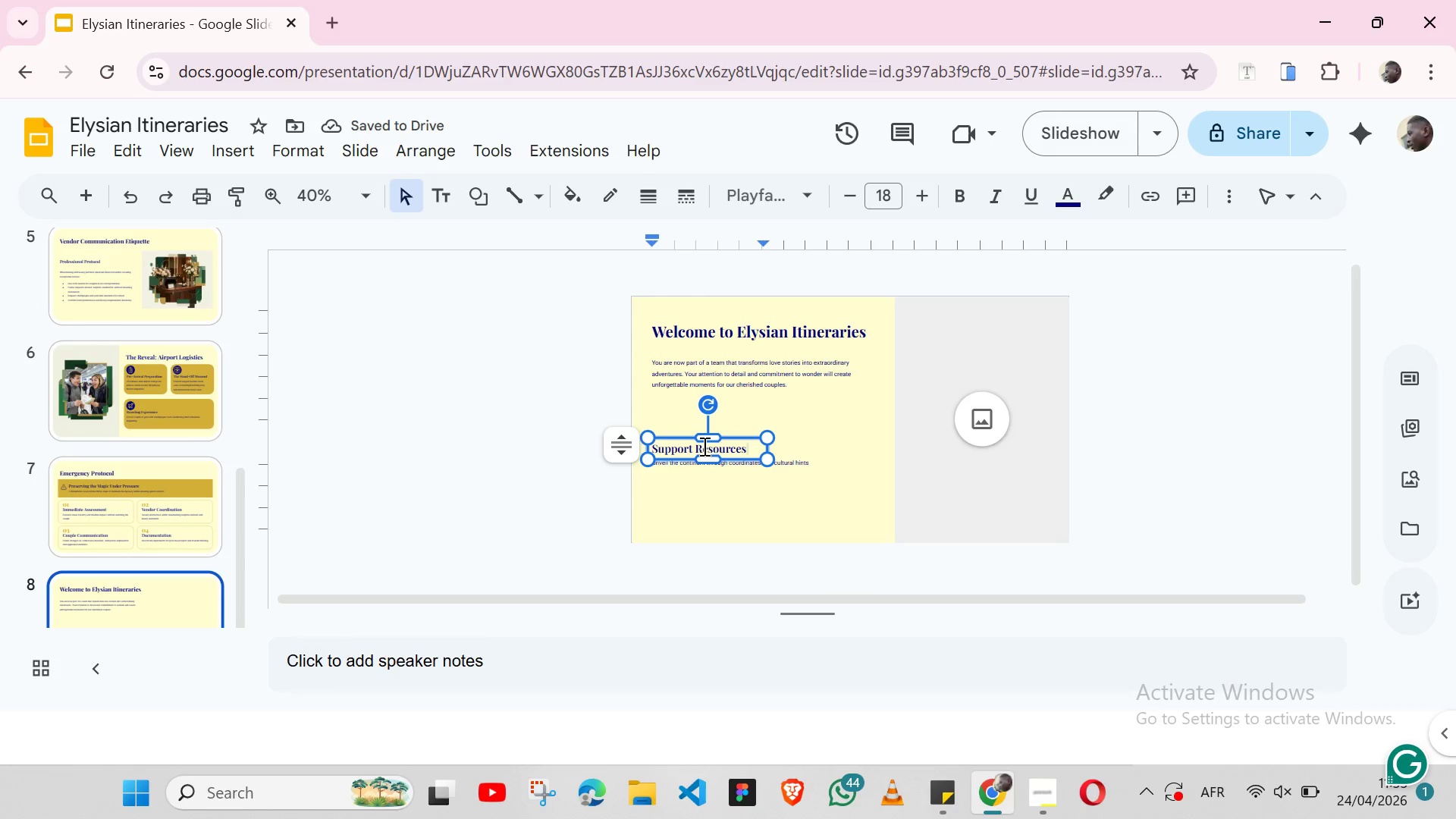 
wait(9.97)
 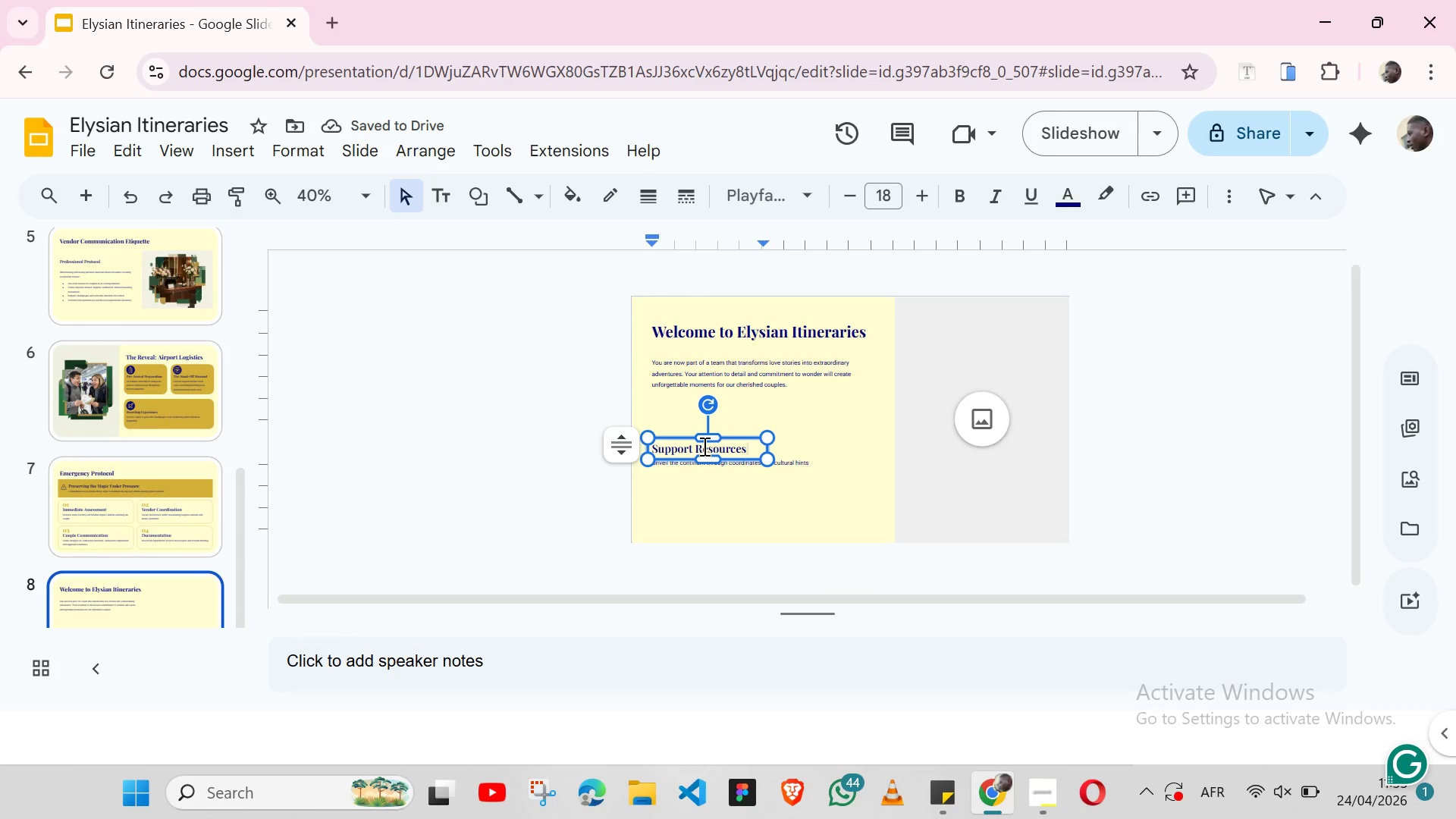 
left_click([806, 465])
 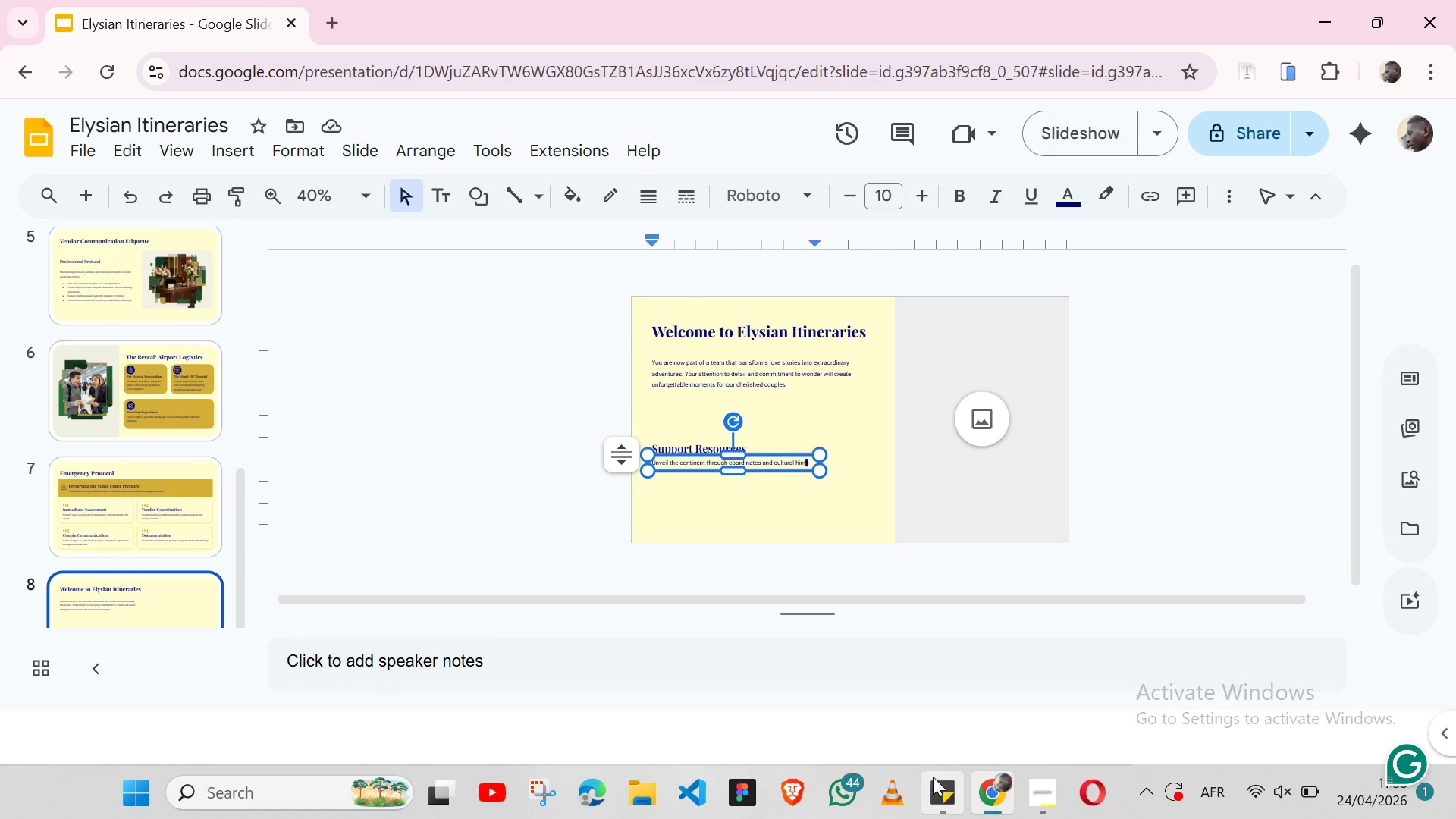 
left_click([933, 777])
 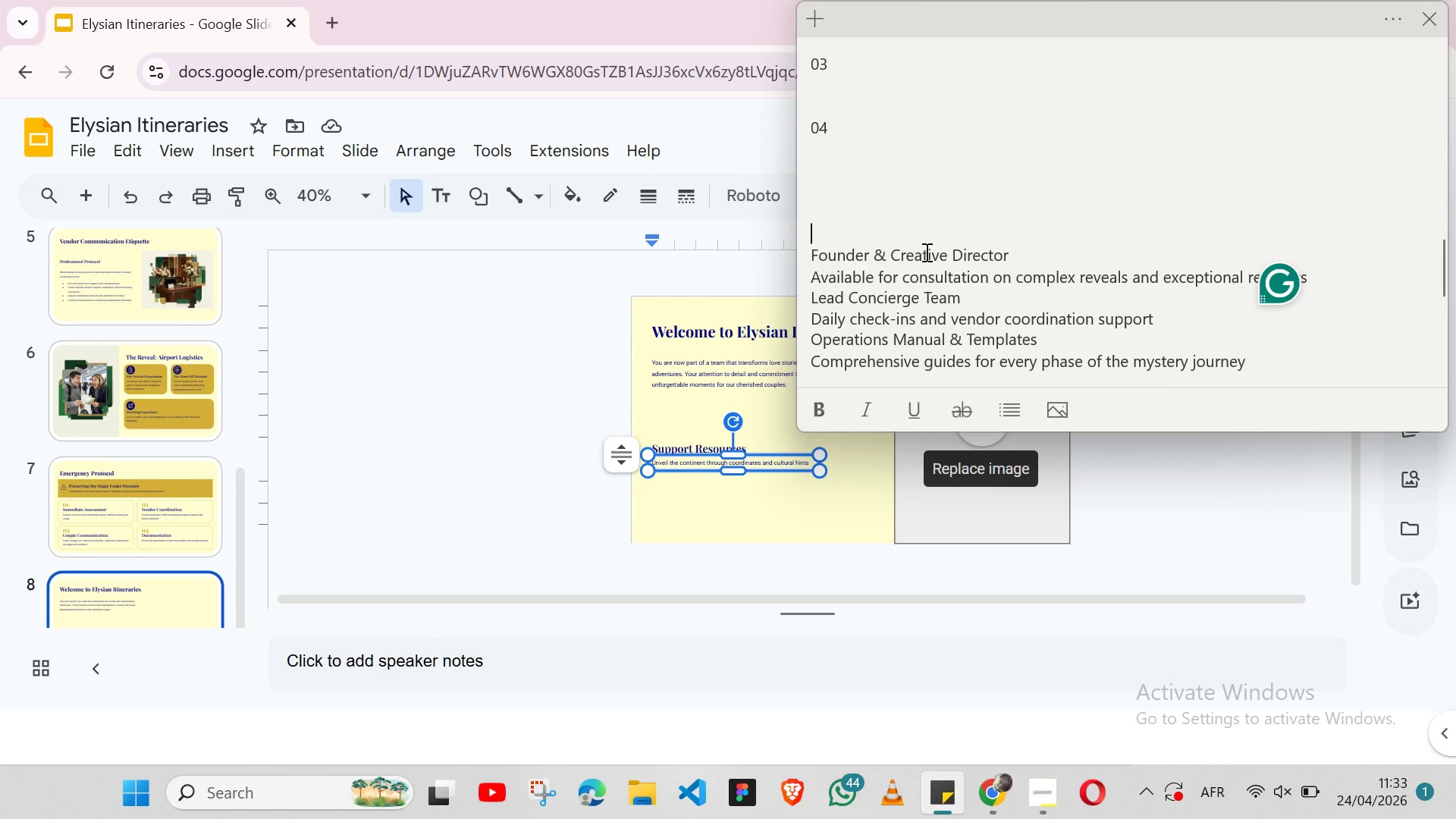 
wait(6.98)
 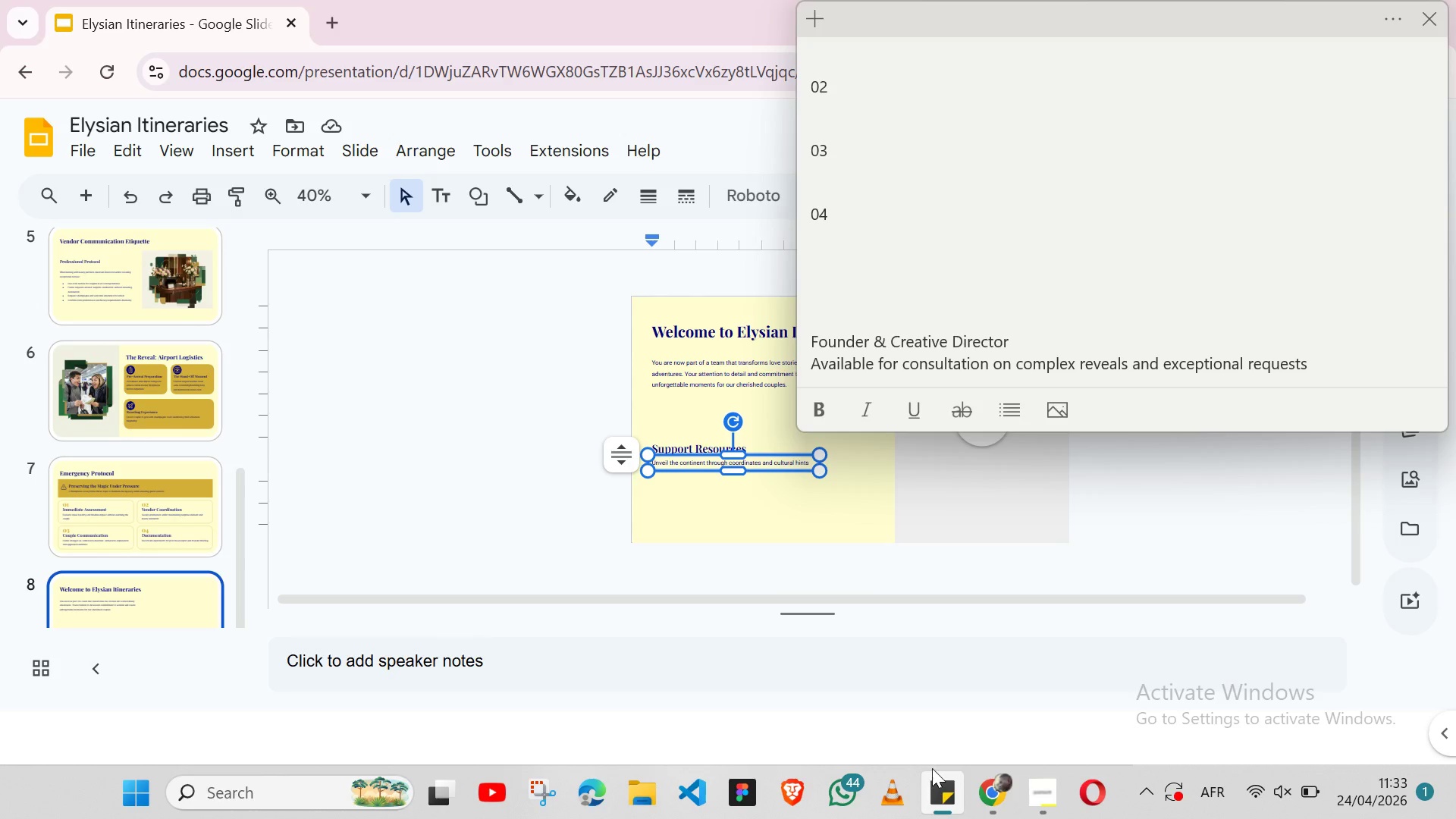 
double_click([925, 252])
 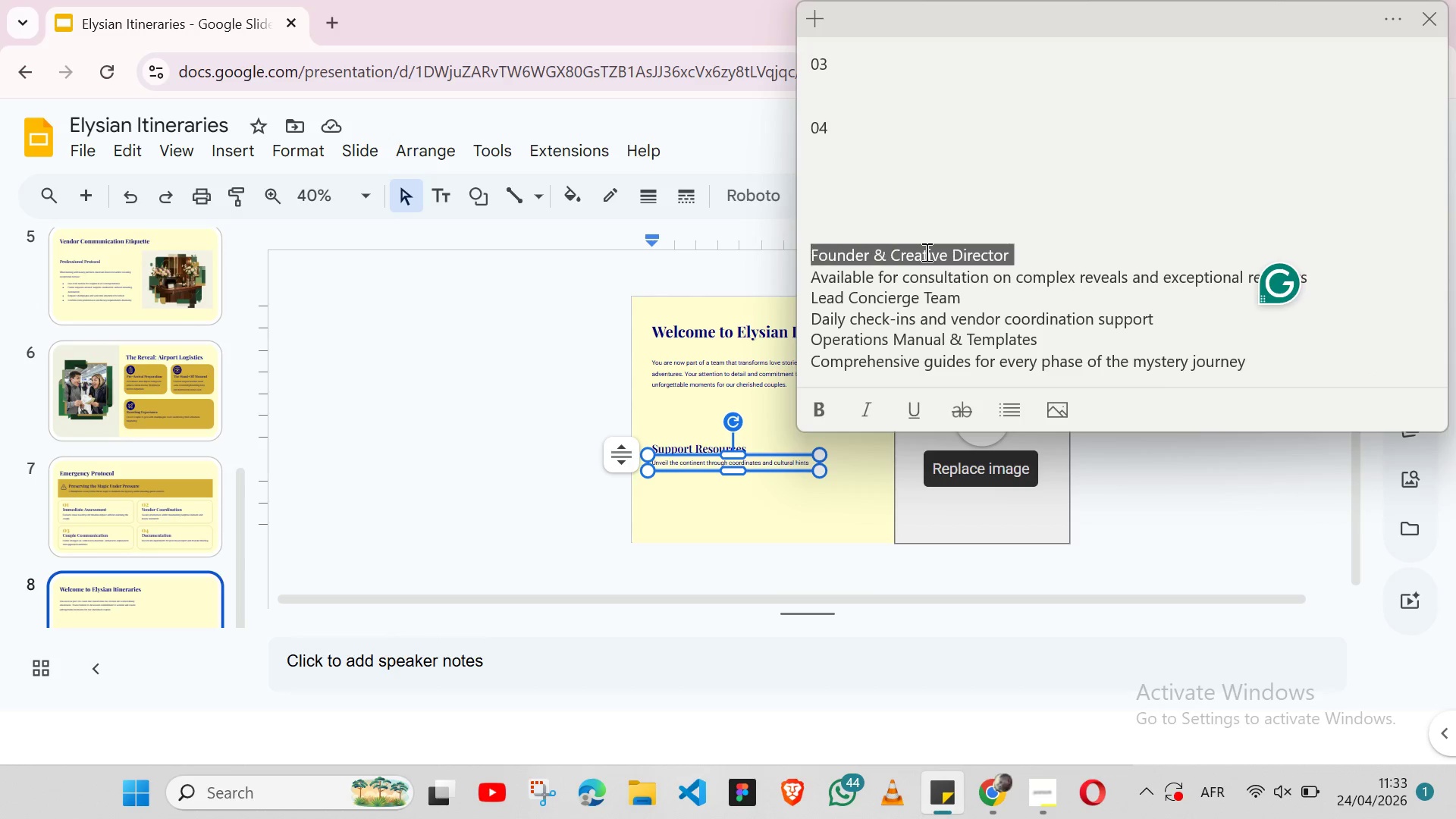 
triple_click([925, 252])
 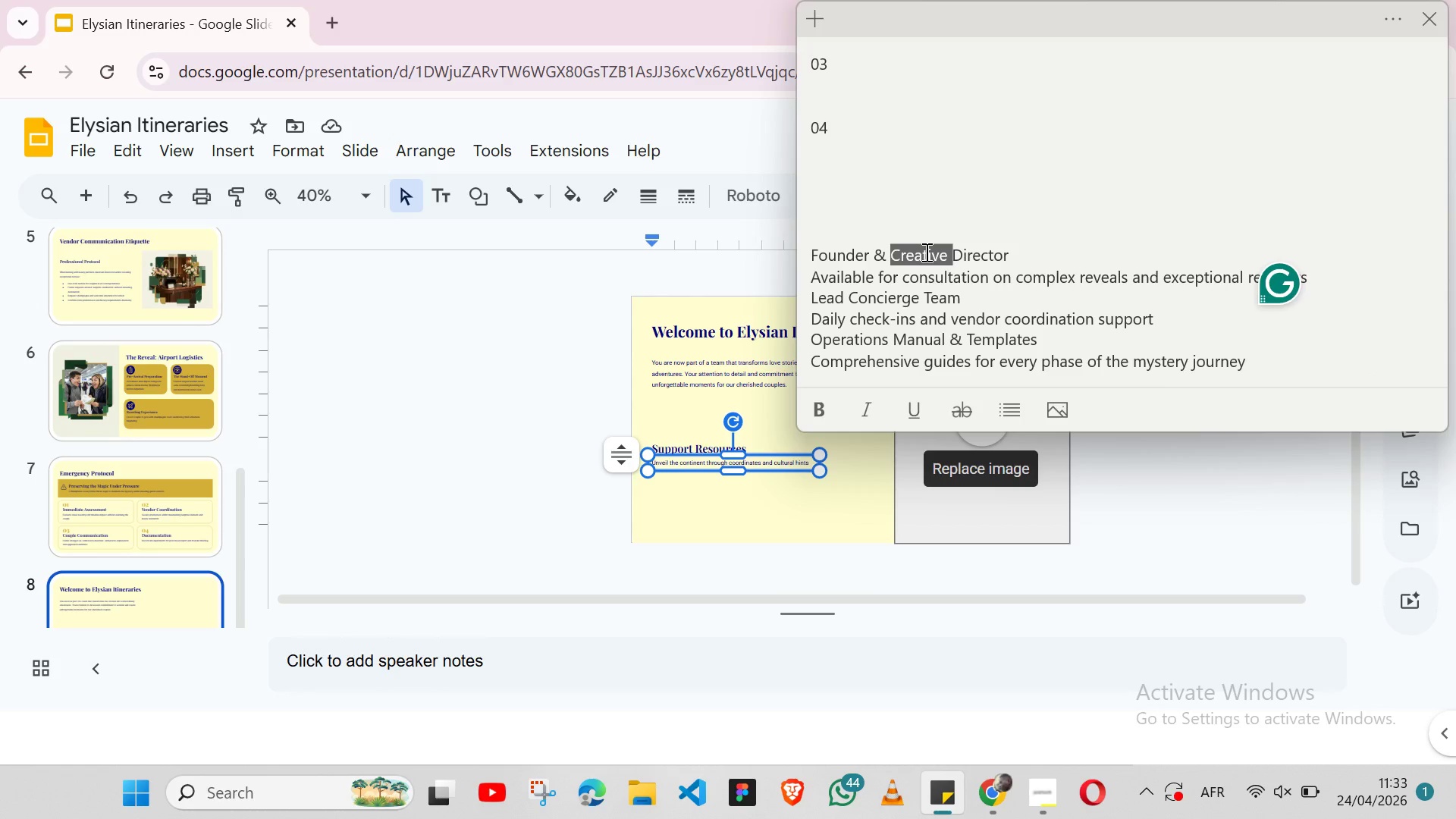 
triple_click([925, 252])
 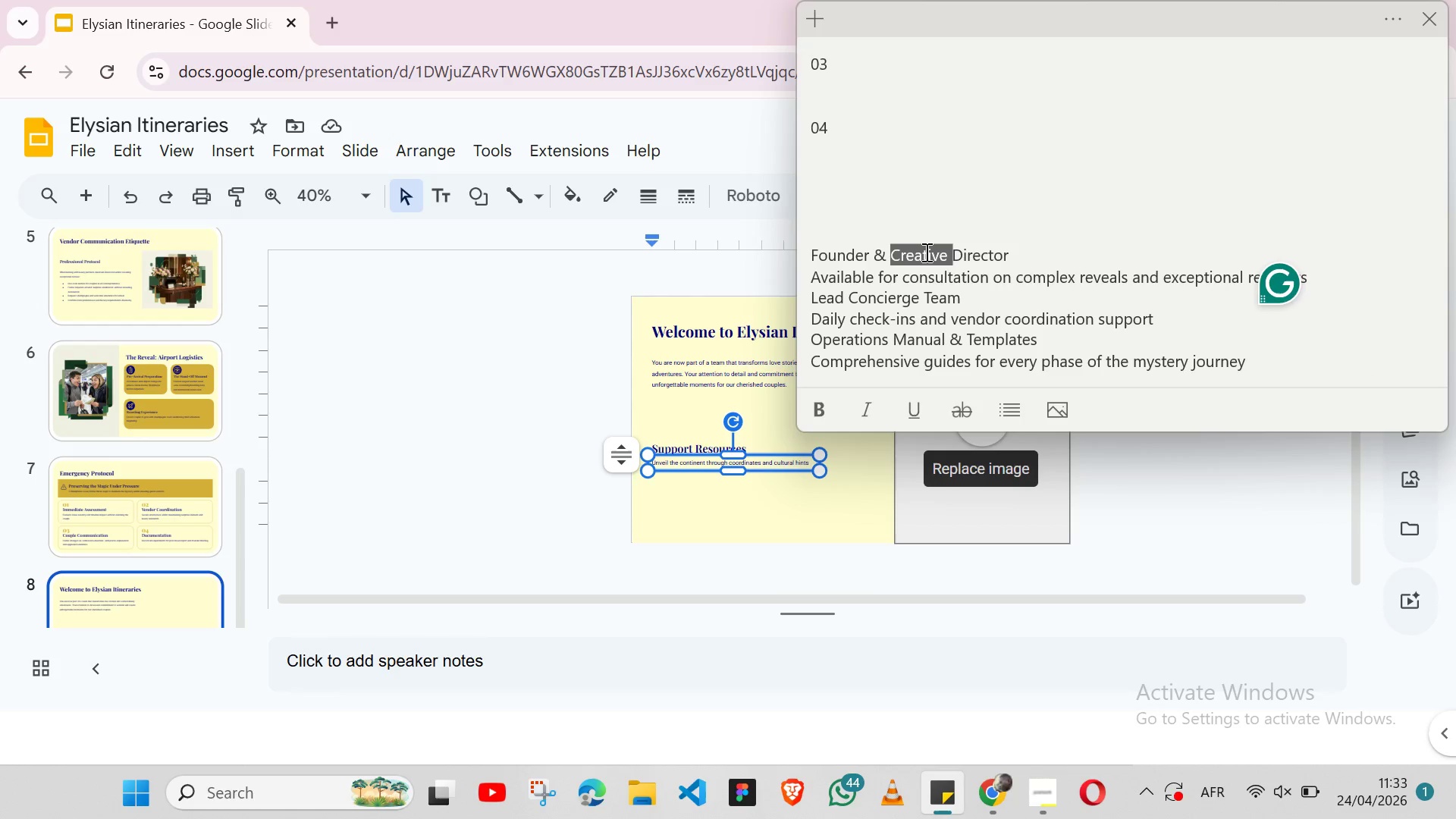 
double_click([888, 265])
 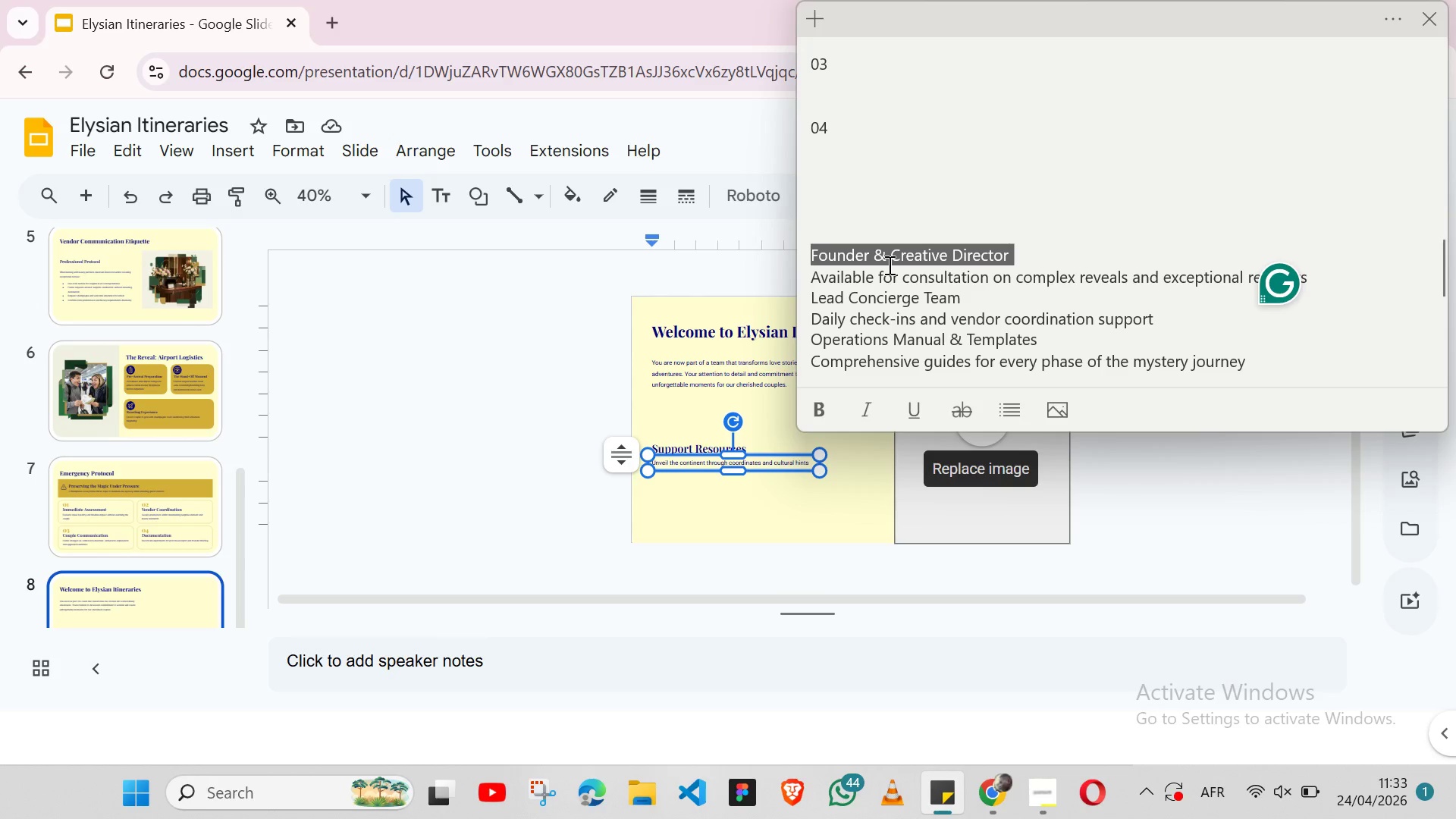 
triple_click([888, 265])
 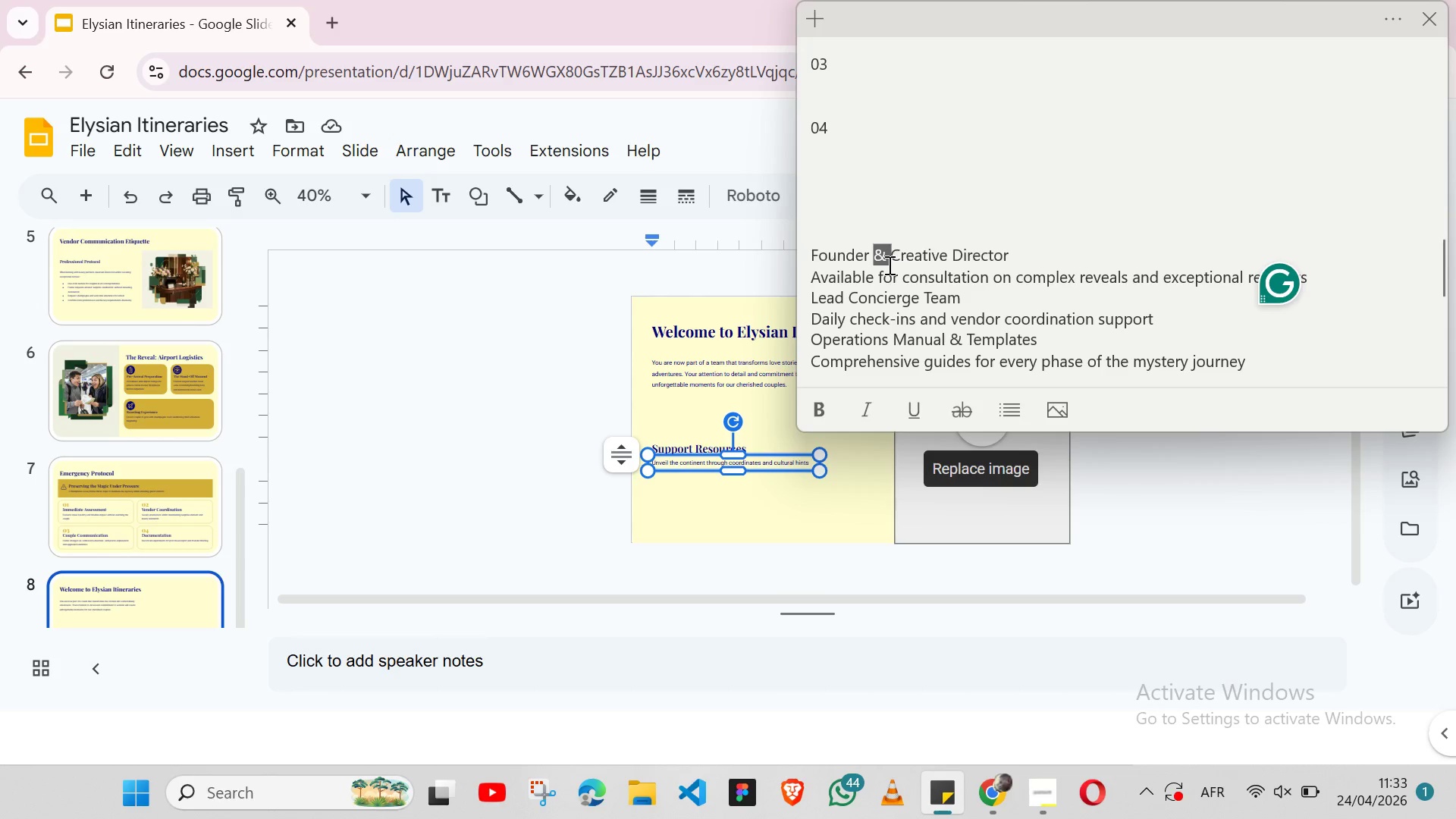 
triple_click([888, 265])
 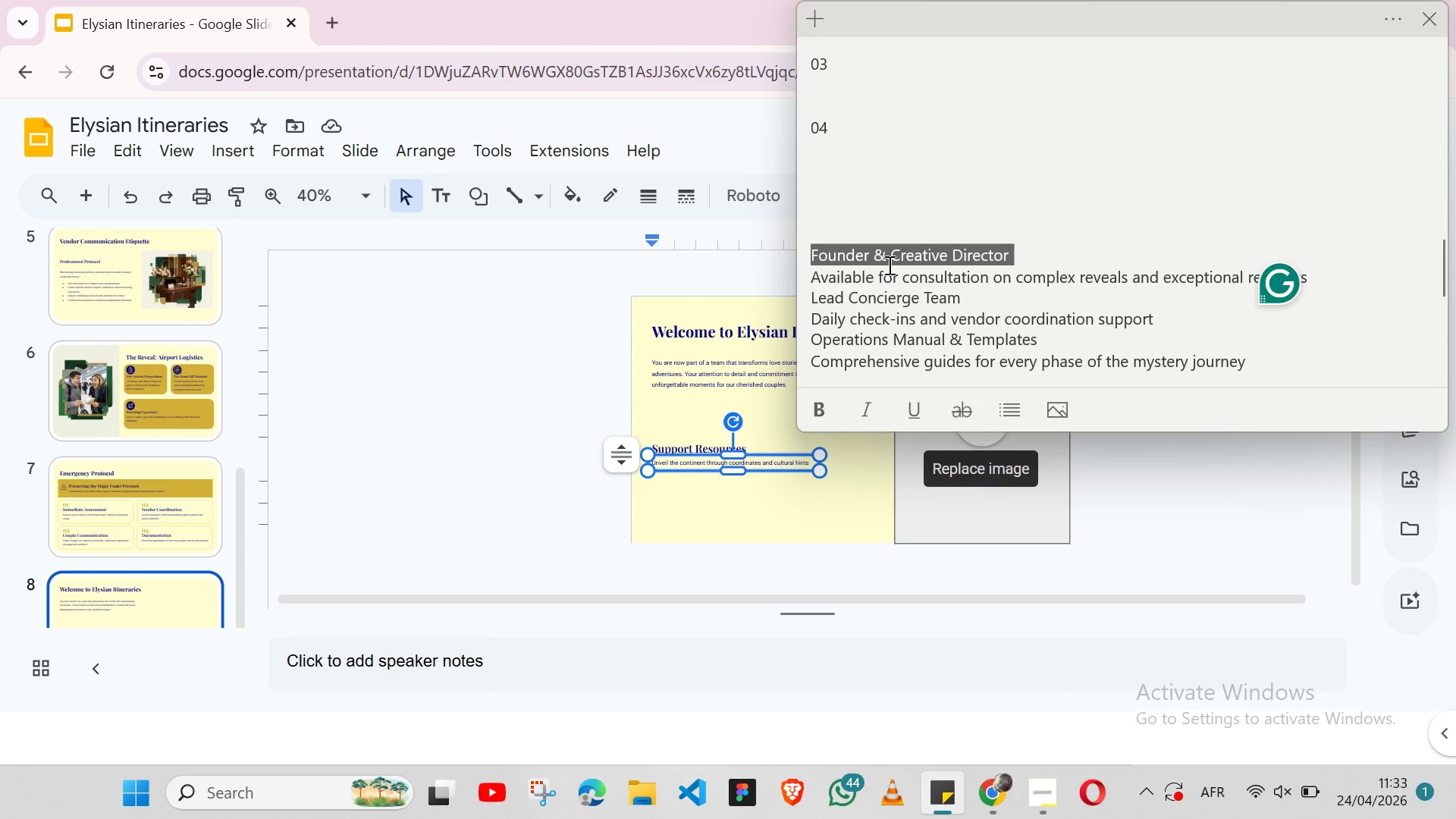 
triple_click([888, 265])
 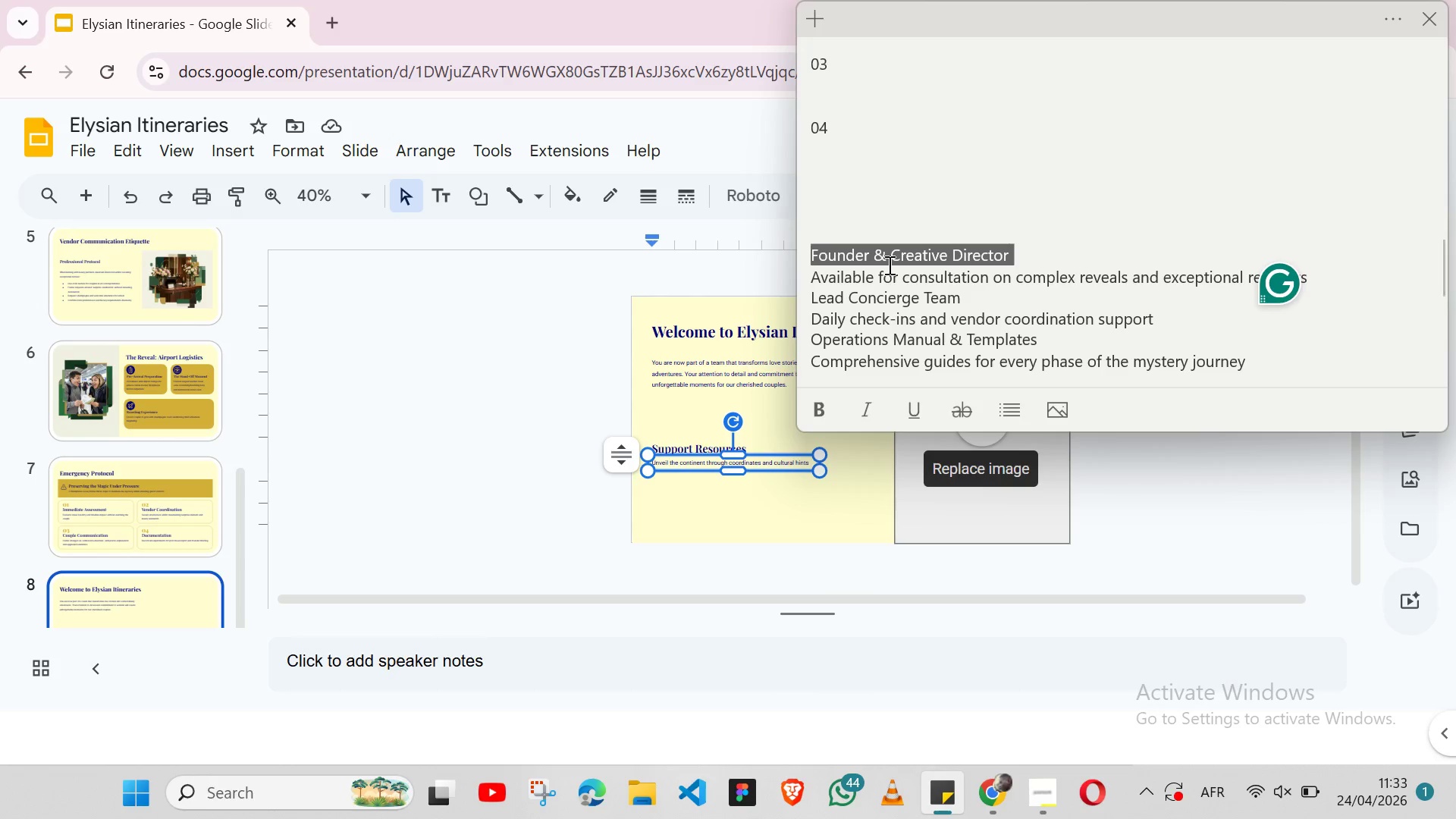 
key(Shift+ArrowDown)
 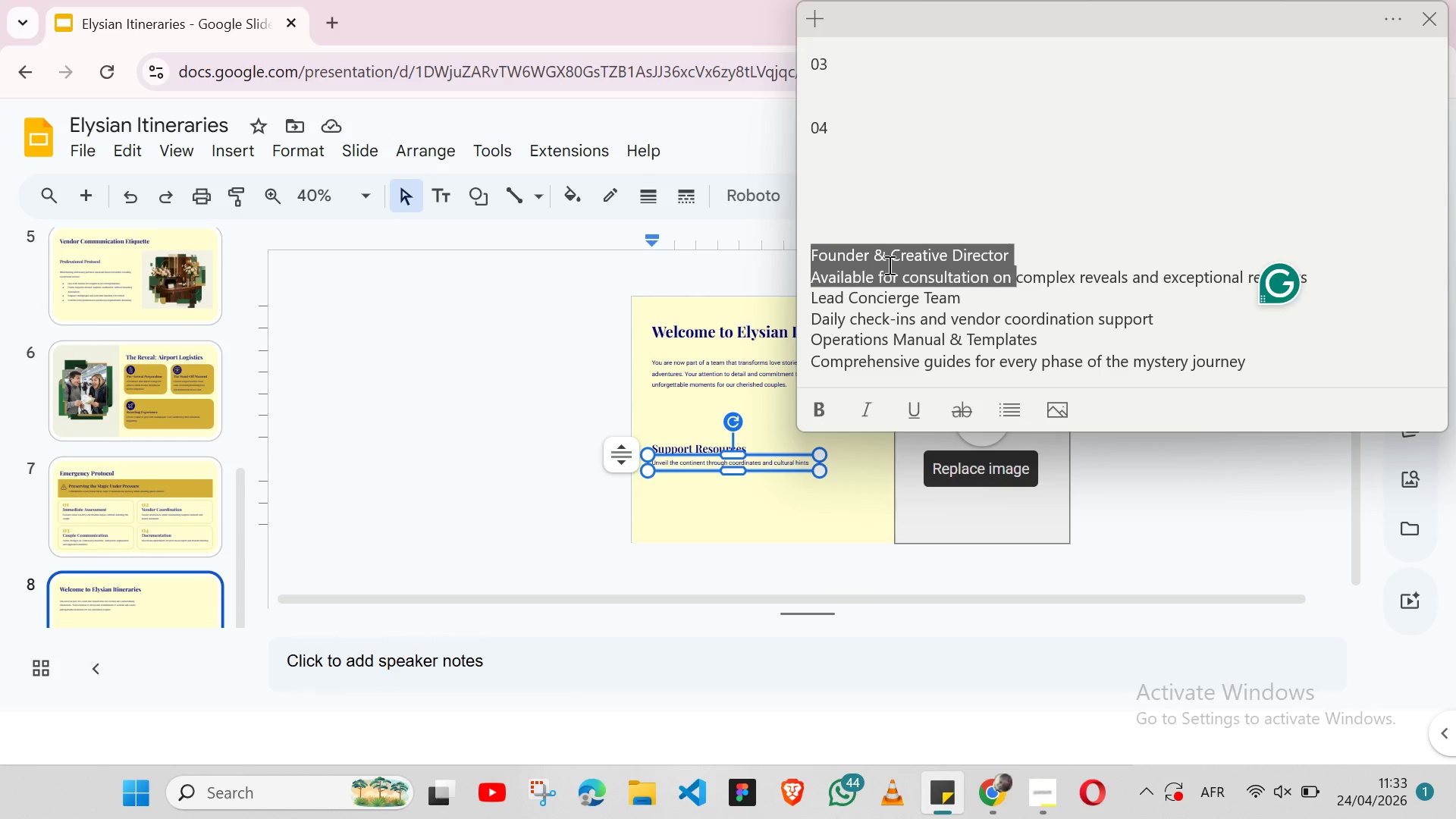 
hold_key(key=ArrowRight, duration=1.53)
 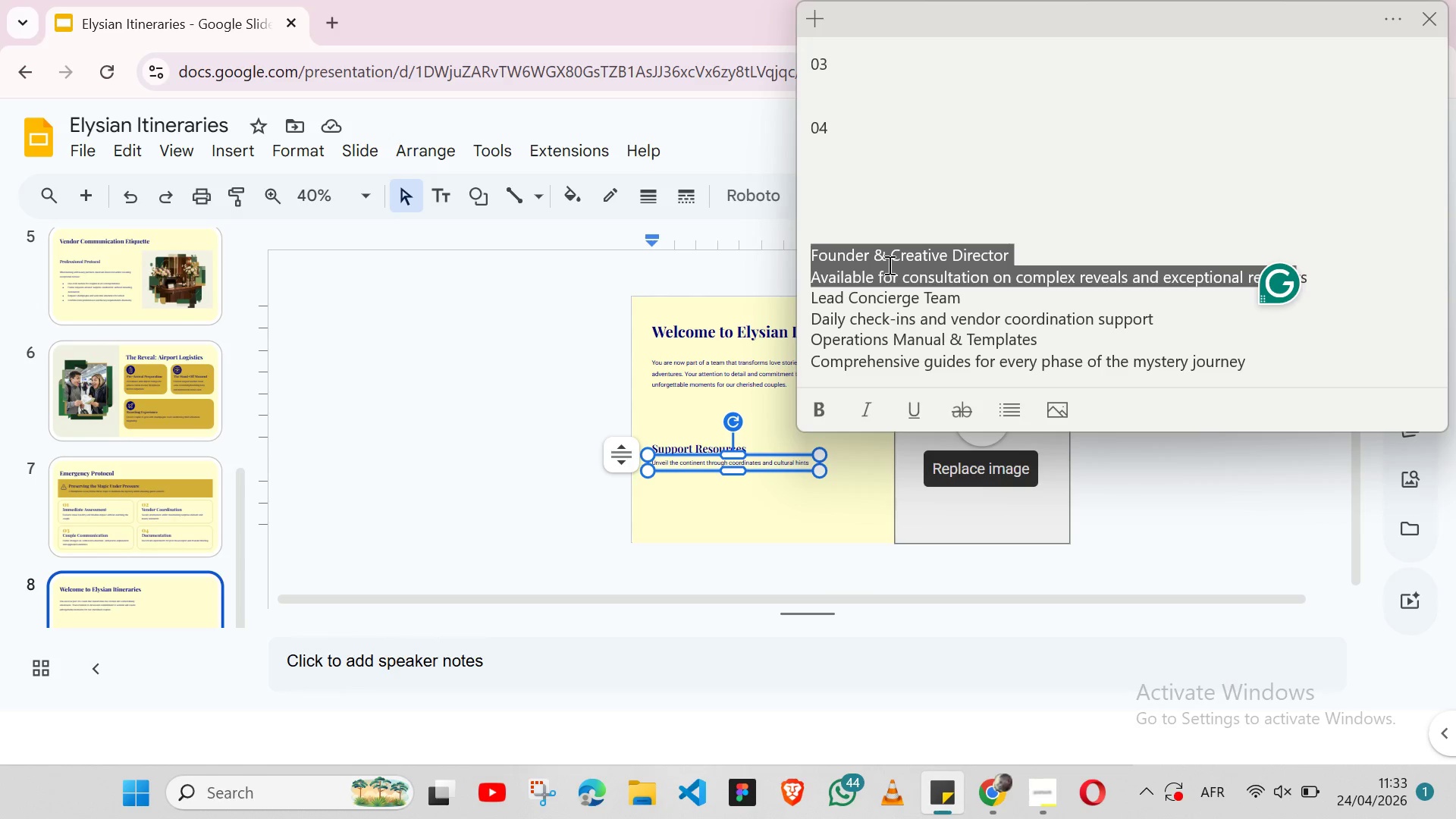 
hold_key(key=ArrowRight, duration=0.5)
 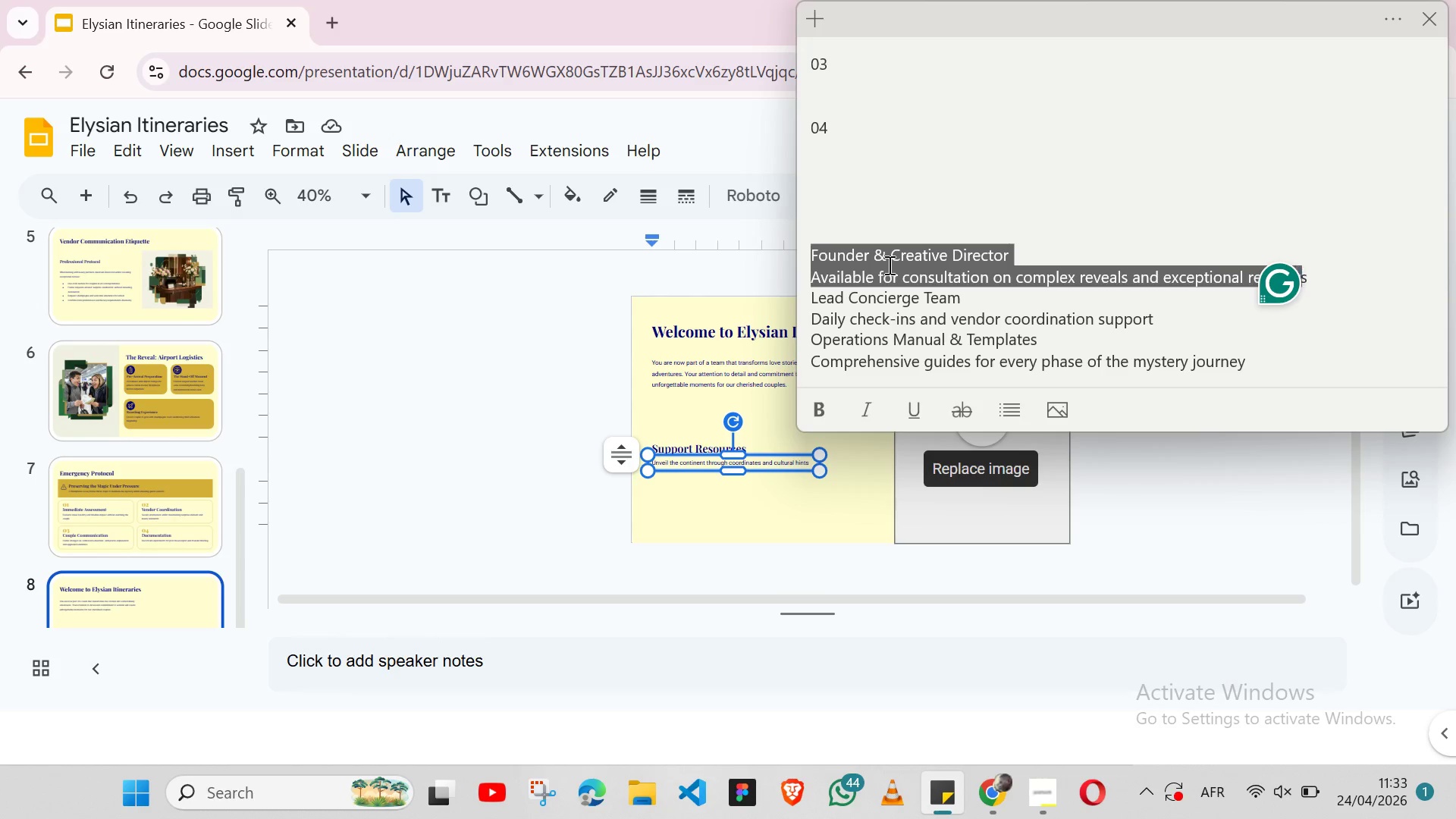 
key(Shift+ArrowRight)
 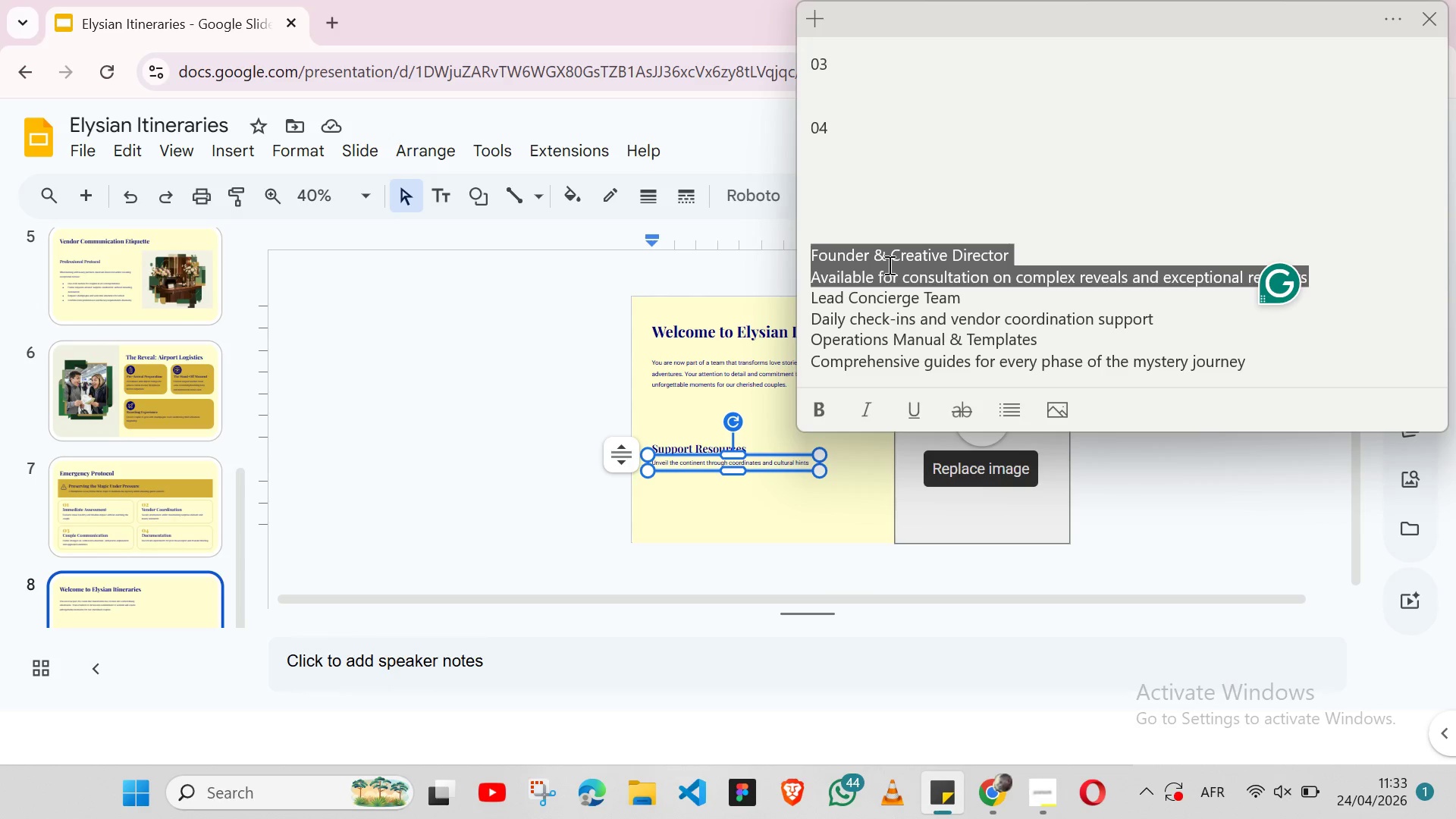 
key(Shift+ArrowRight)
 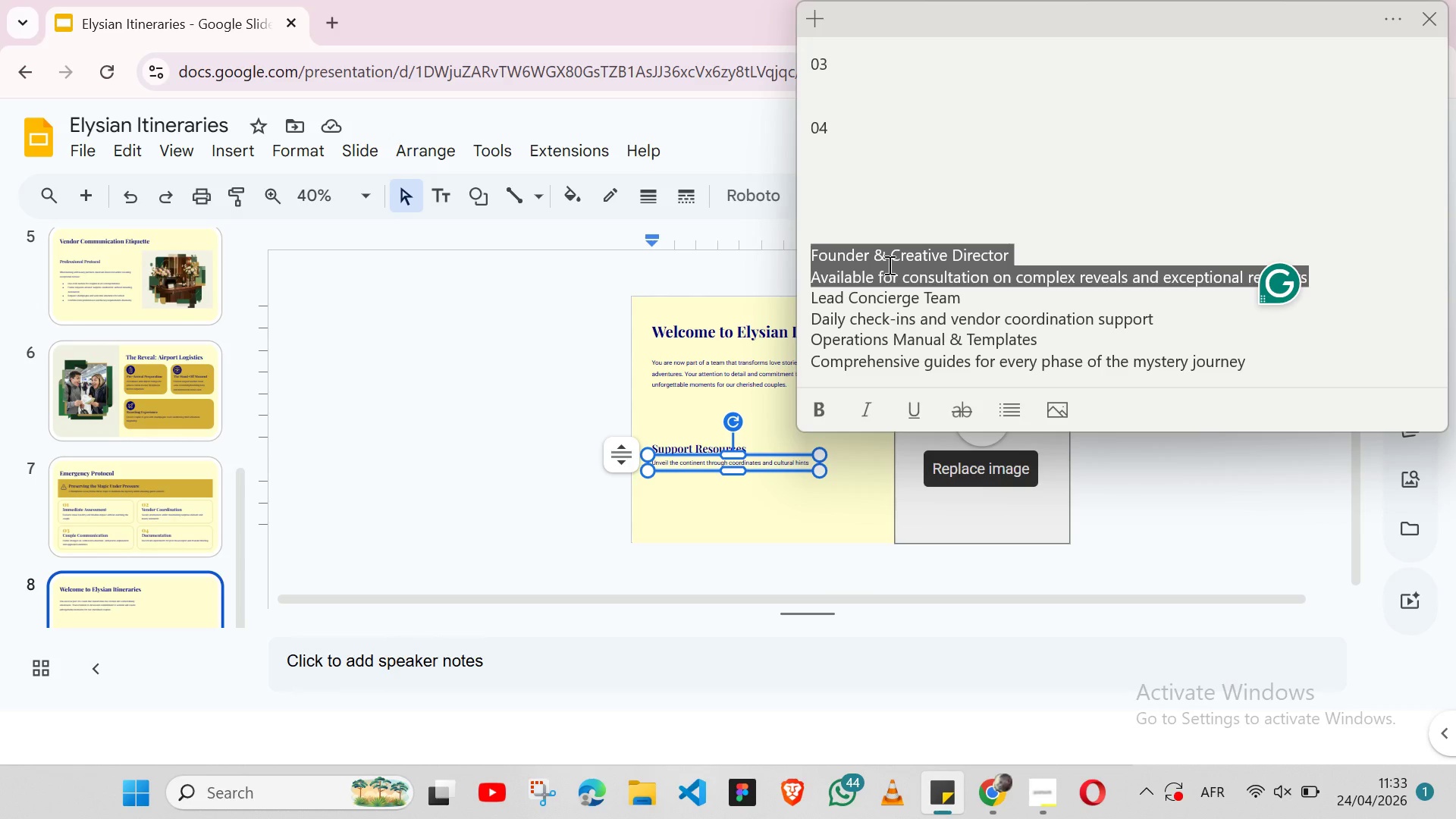 
wait(11.92)
 